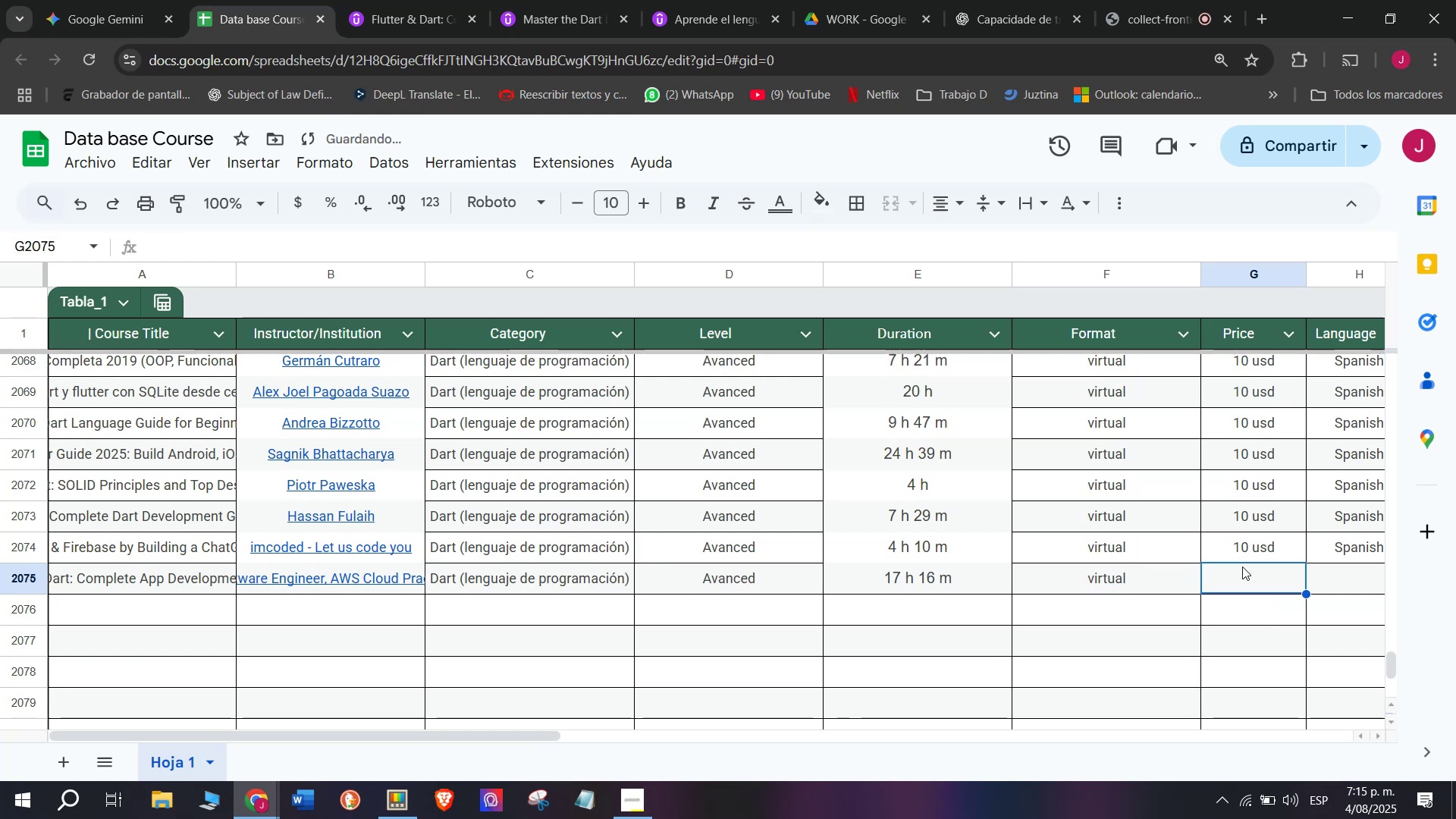 
key(Control+V)
 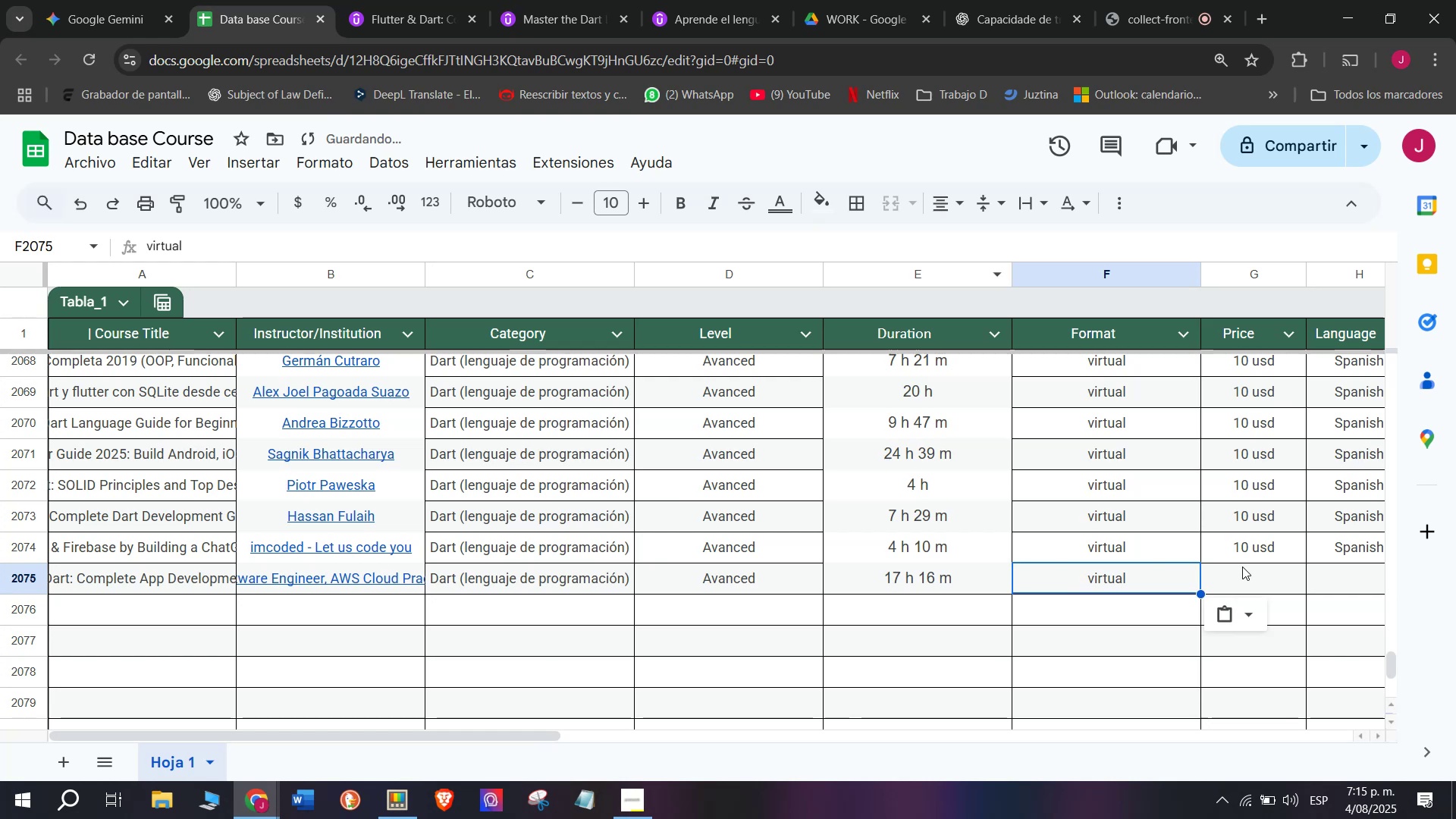 
triple_click([1242, 566])
 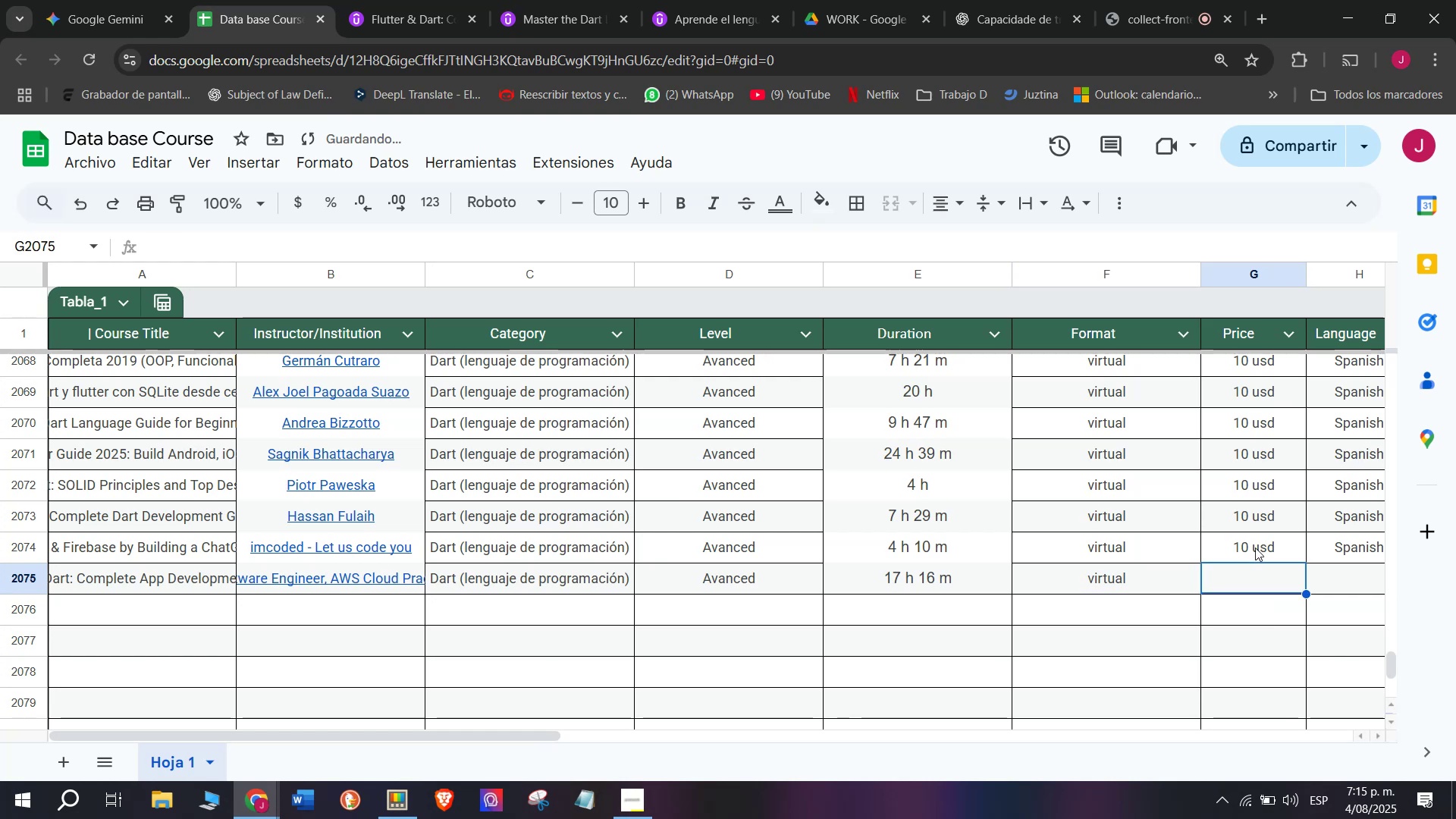 
left_click([1255, 547])
 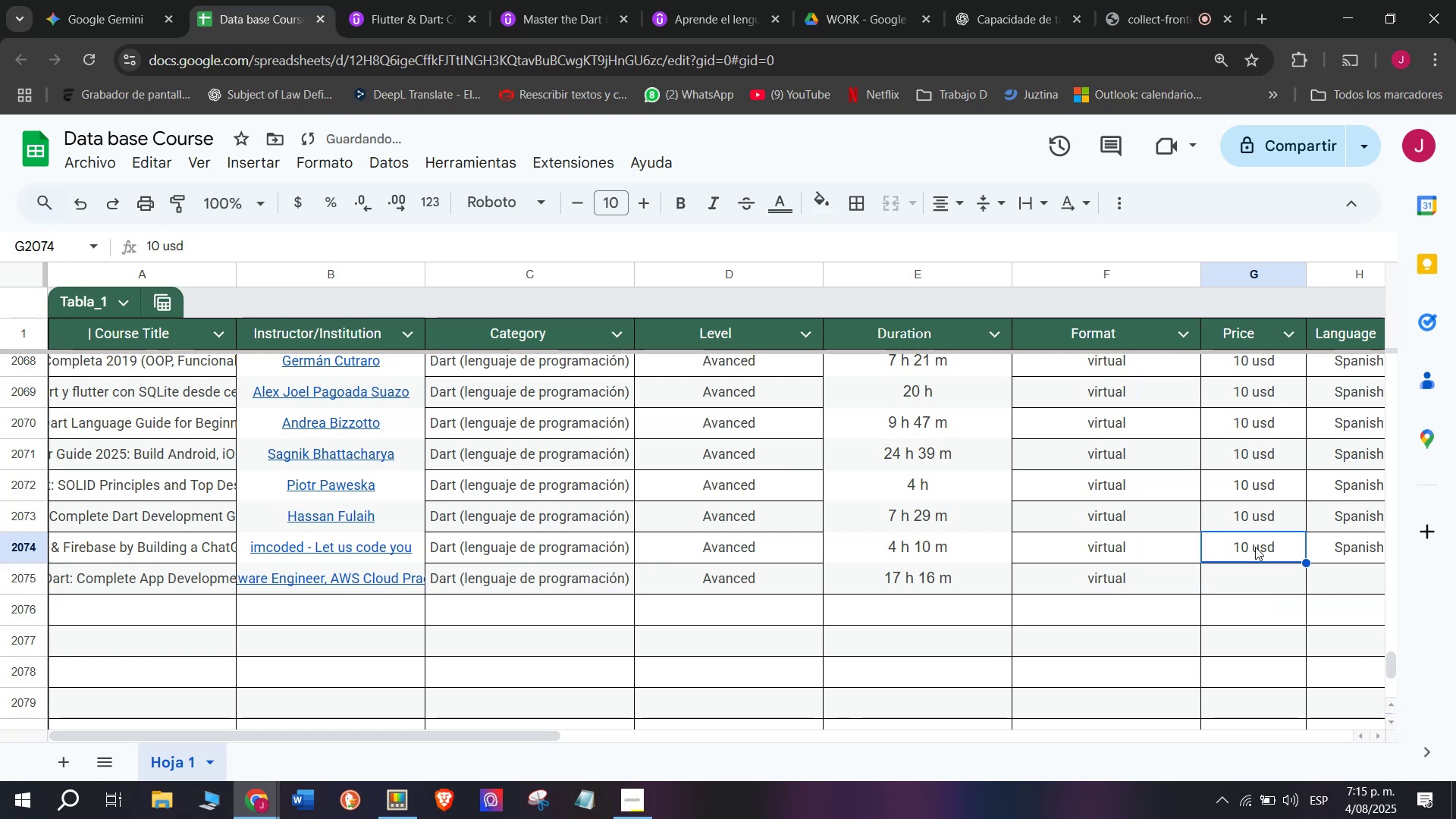 
key(Control+ControlLeft)
 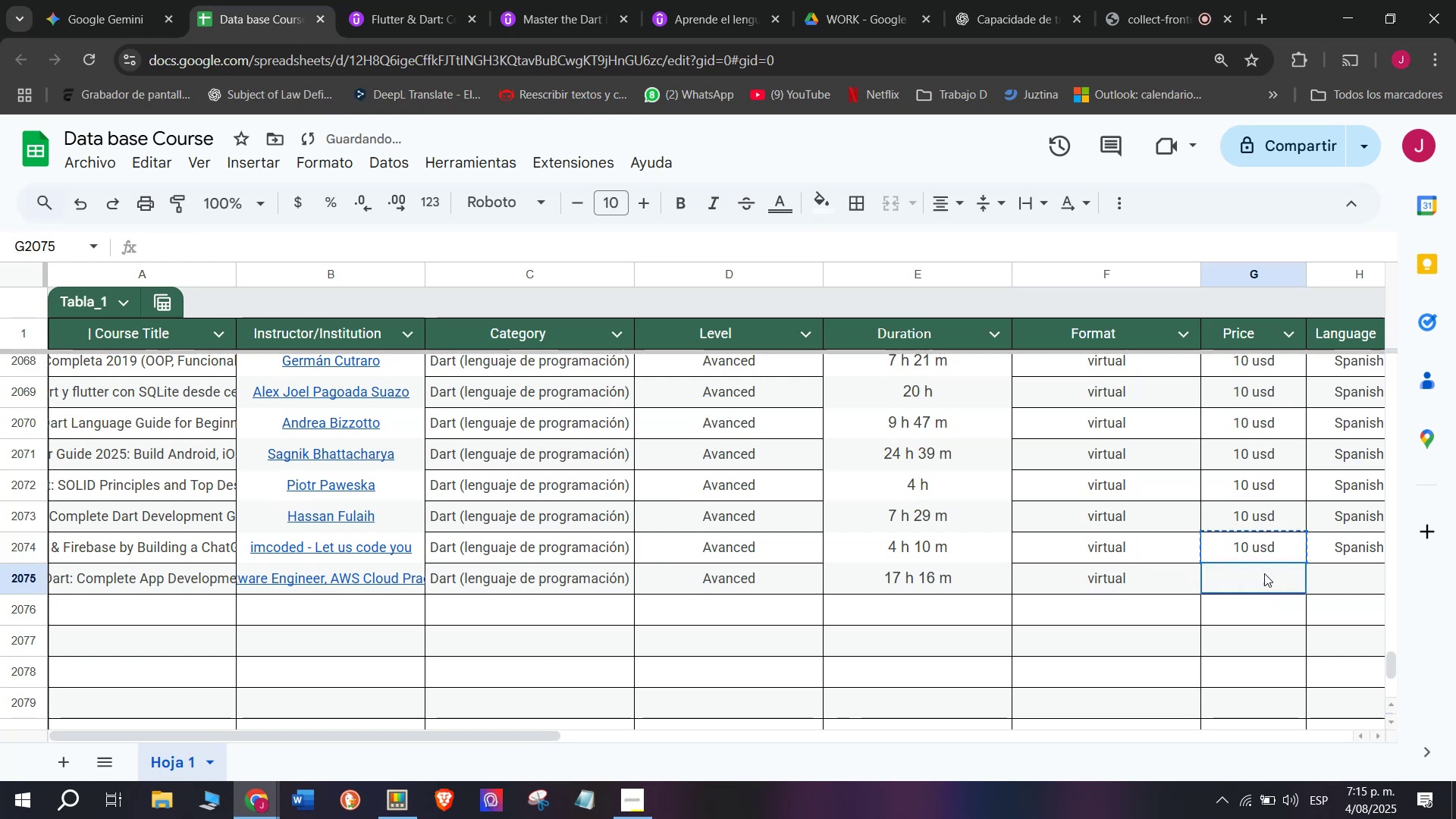 
key(Break)
 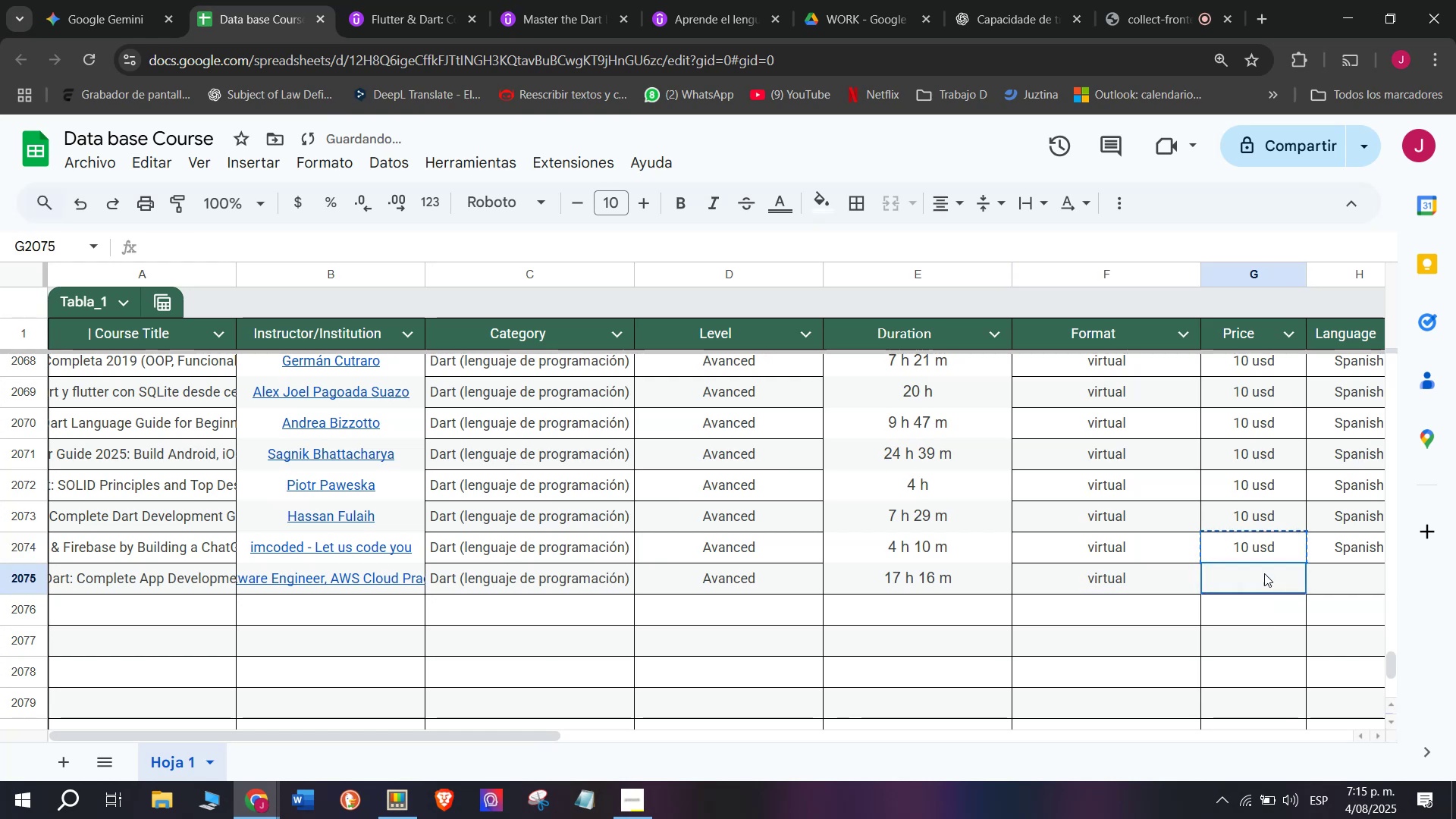 
key(Control+C)
 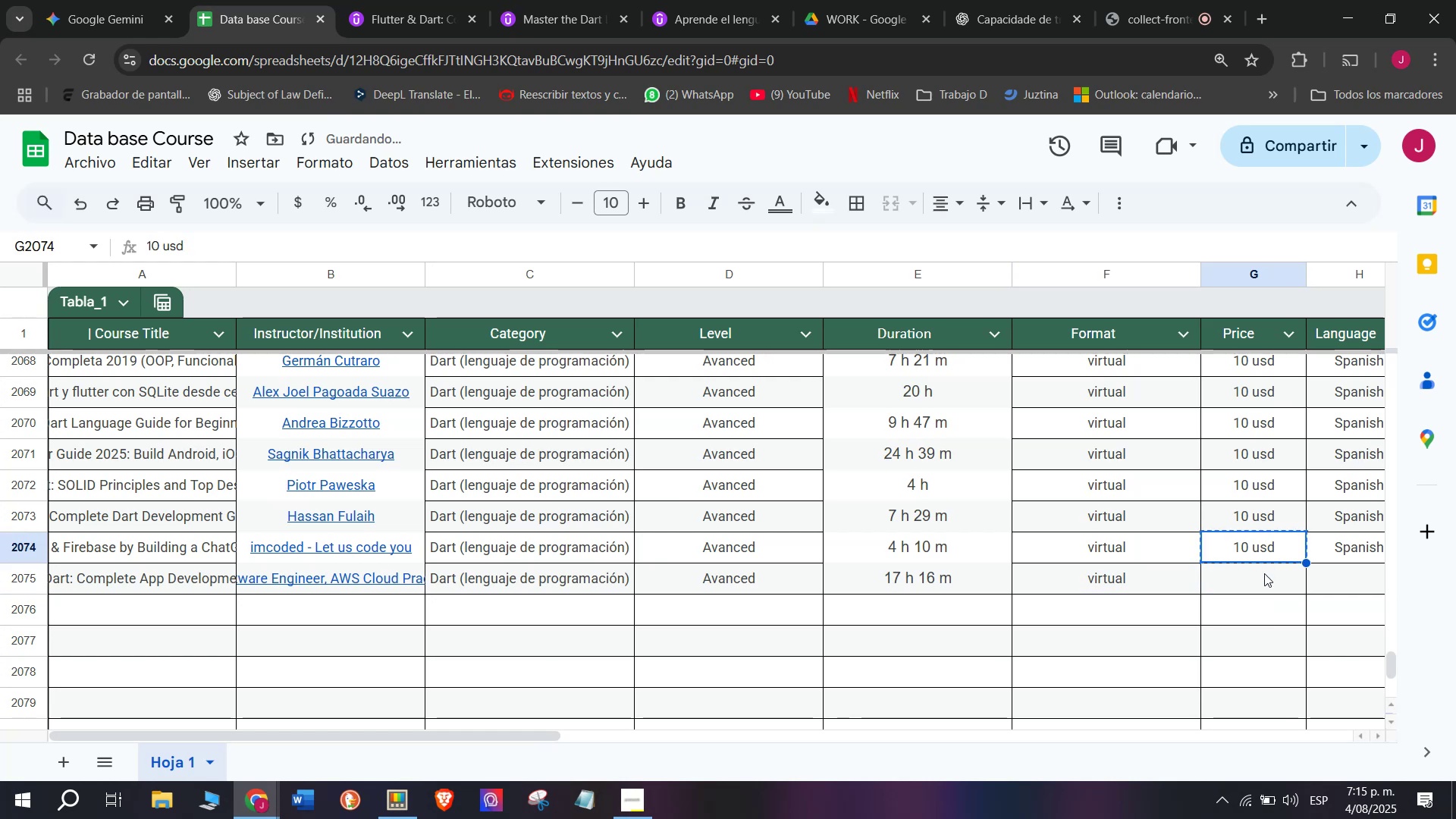 
key(Control+ControlLeft)
 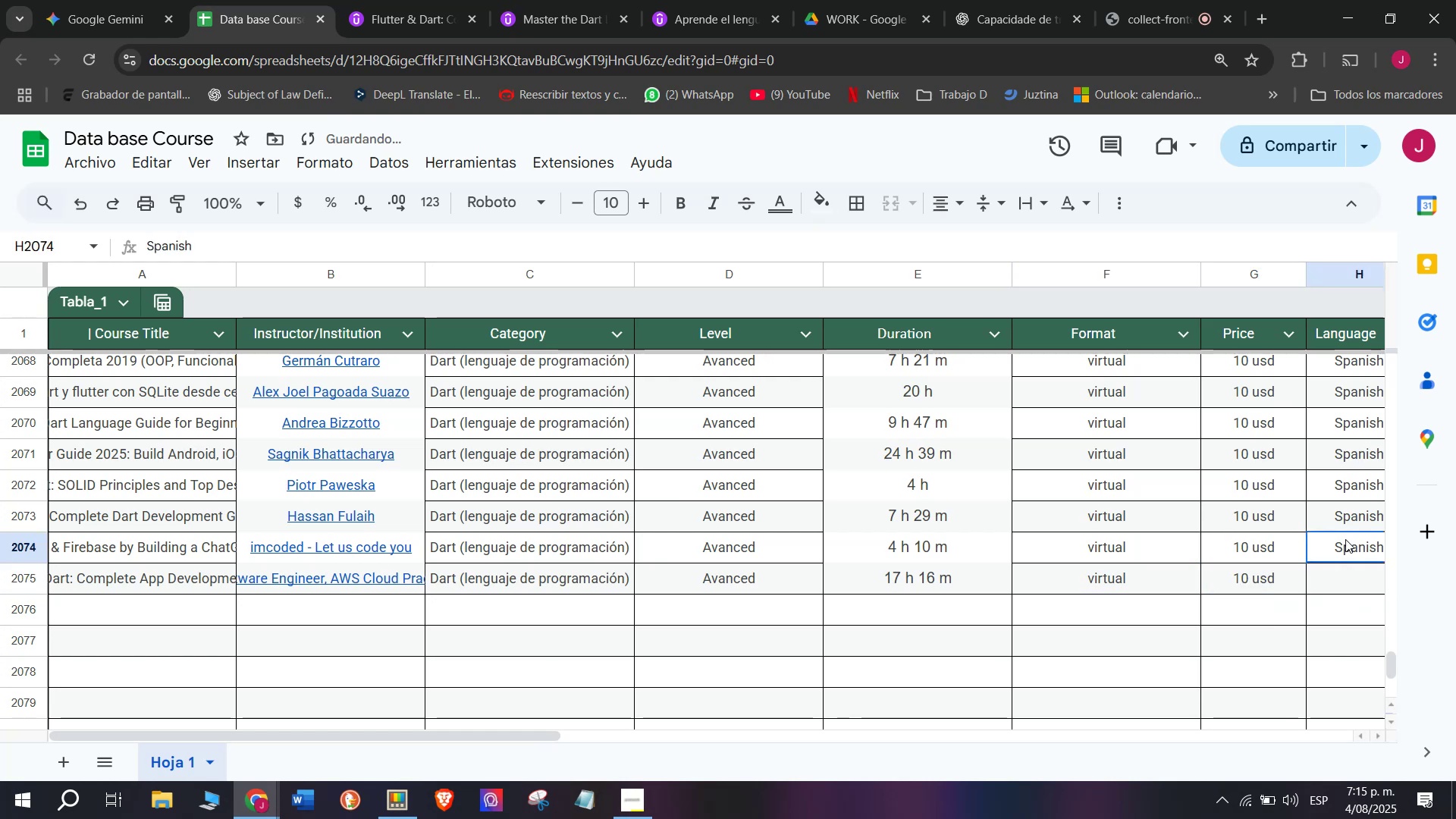 
key(Z)
 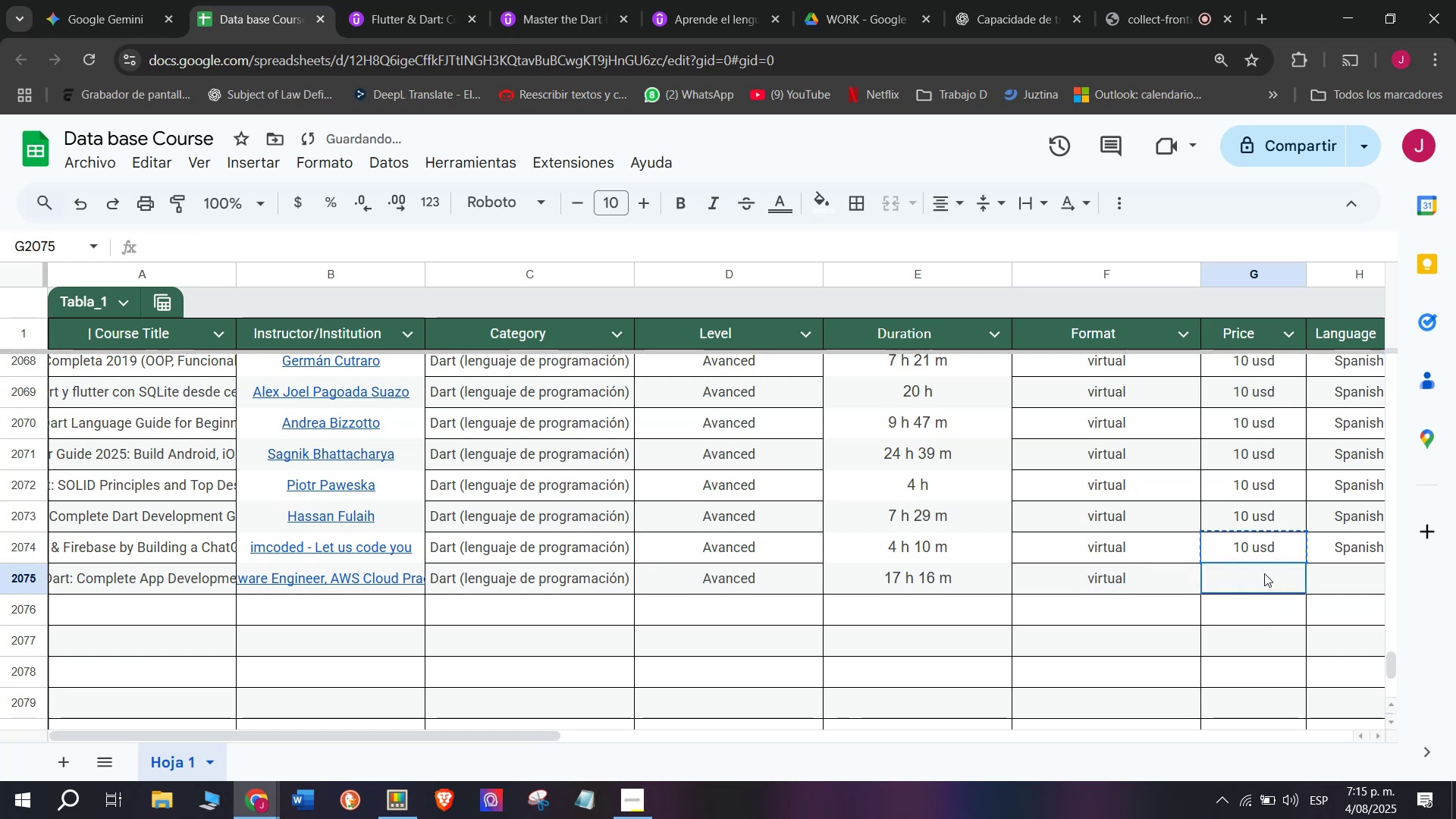 
key(Control+V)
 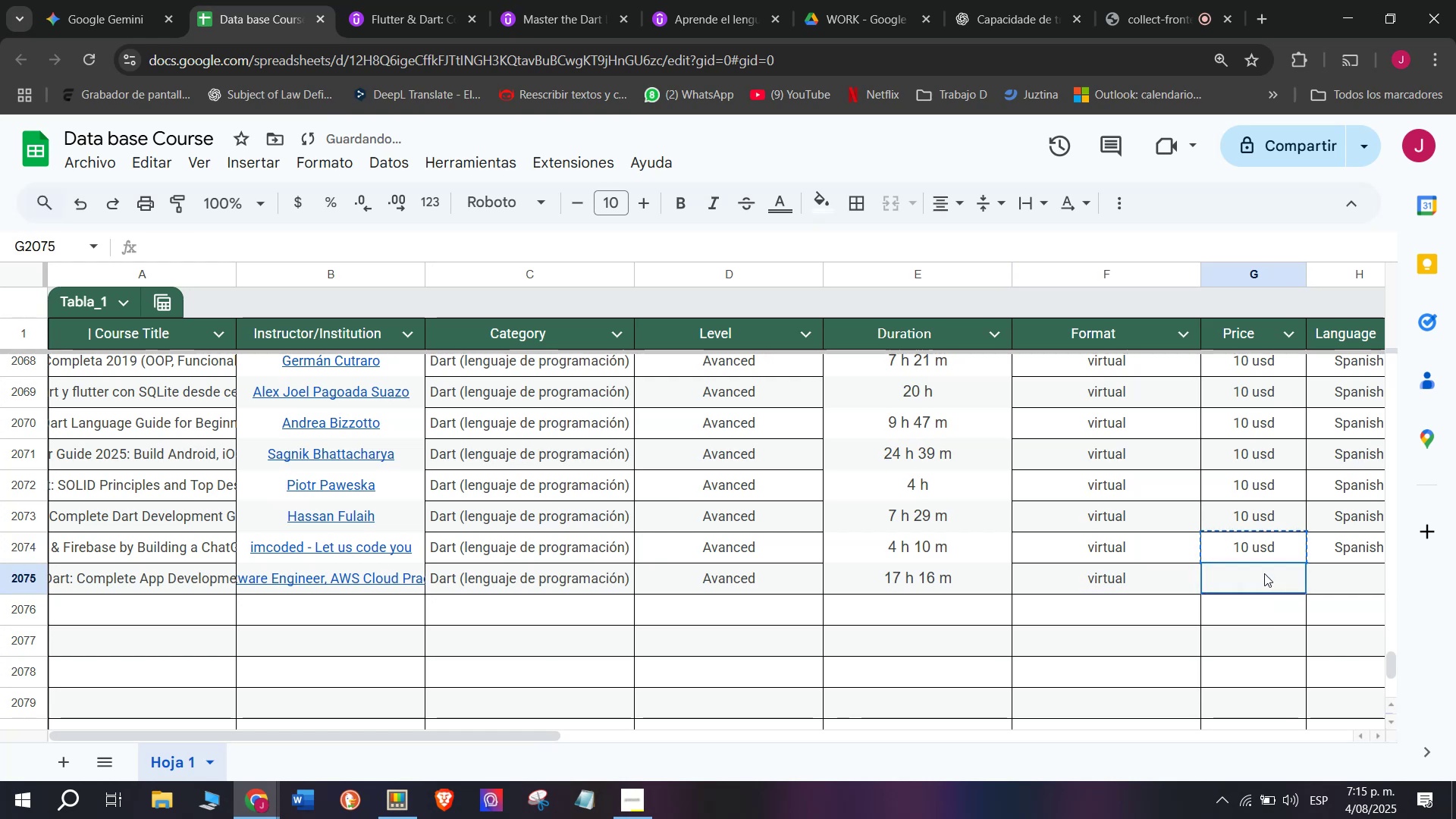 
left_click([1264, 573])
 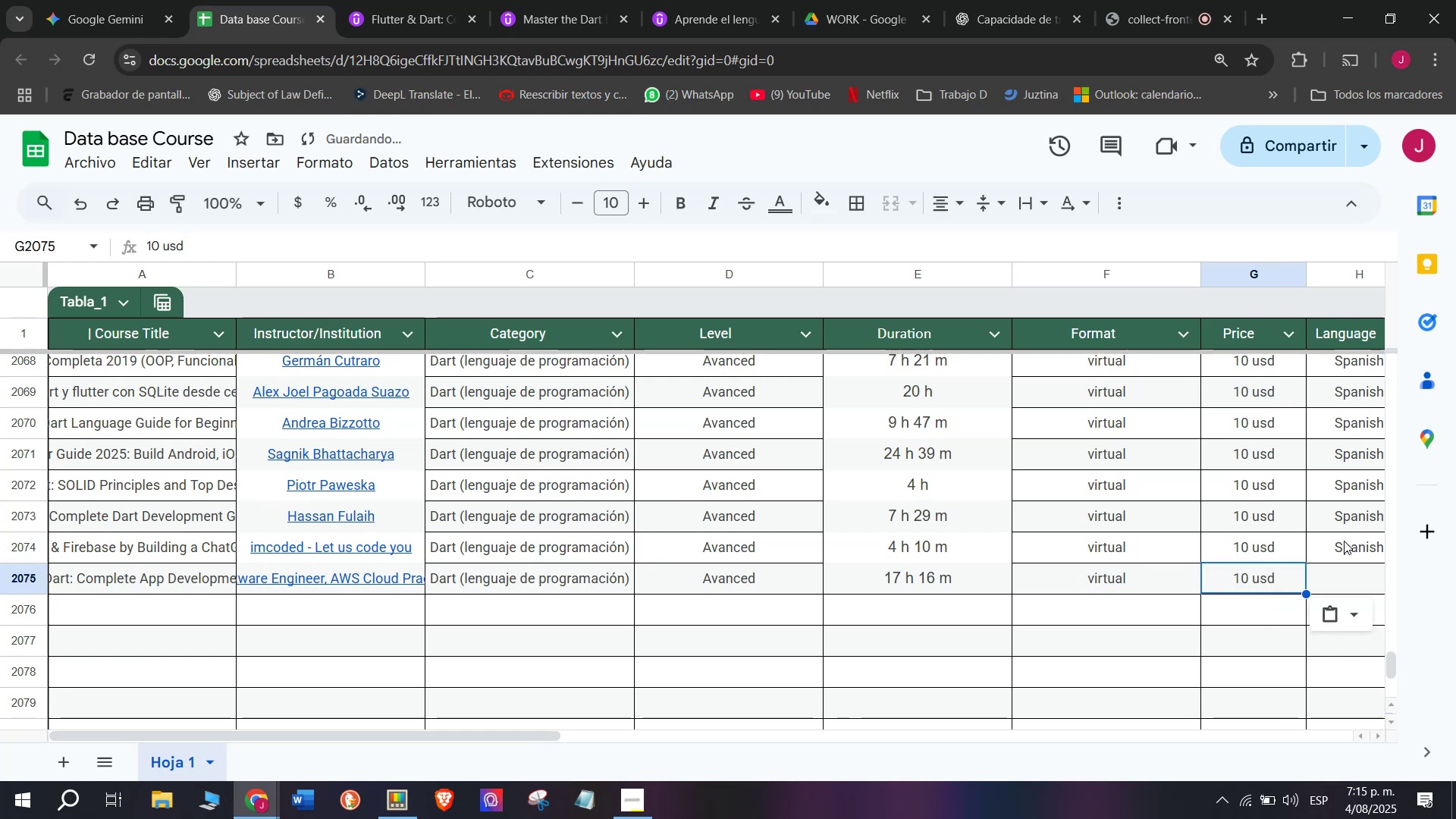 
left_click([1345, 539])
 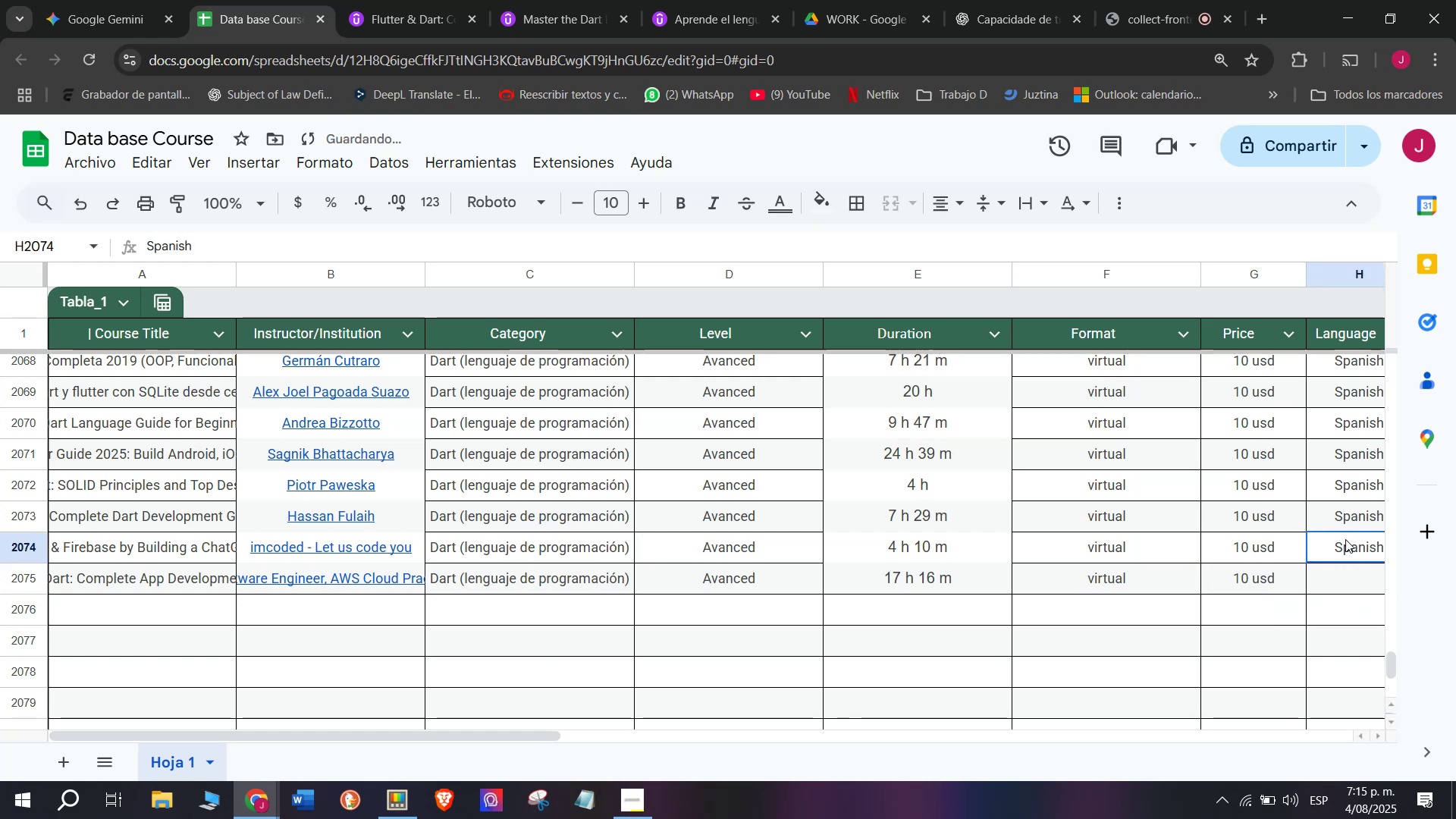 
key(Break)
 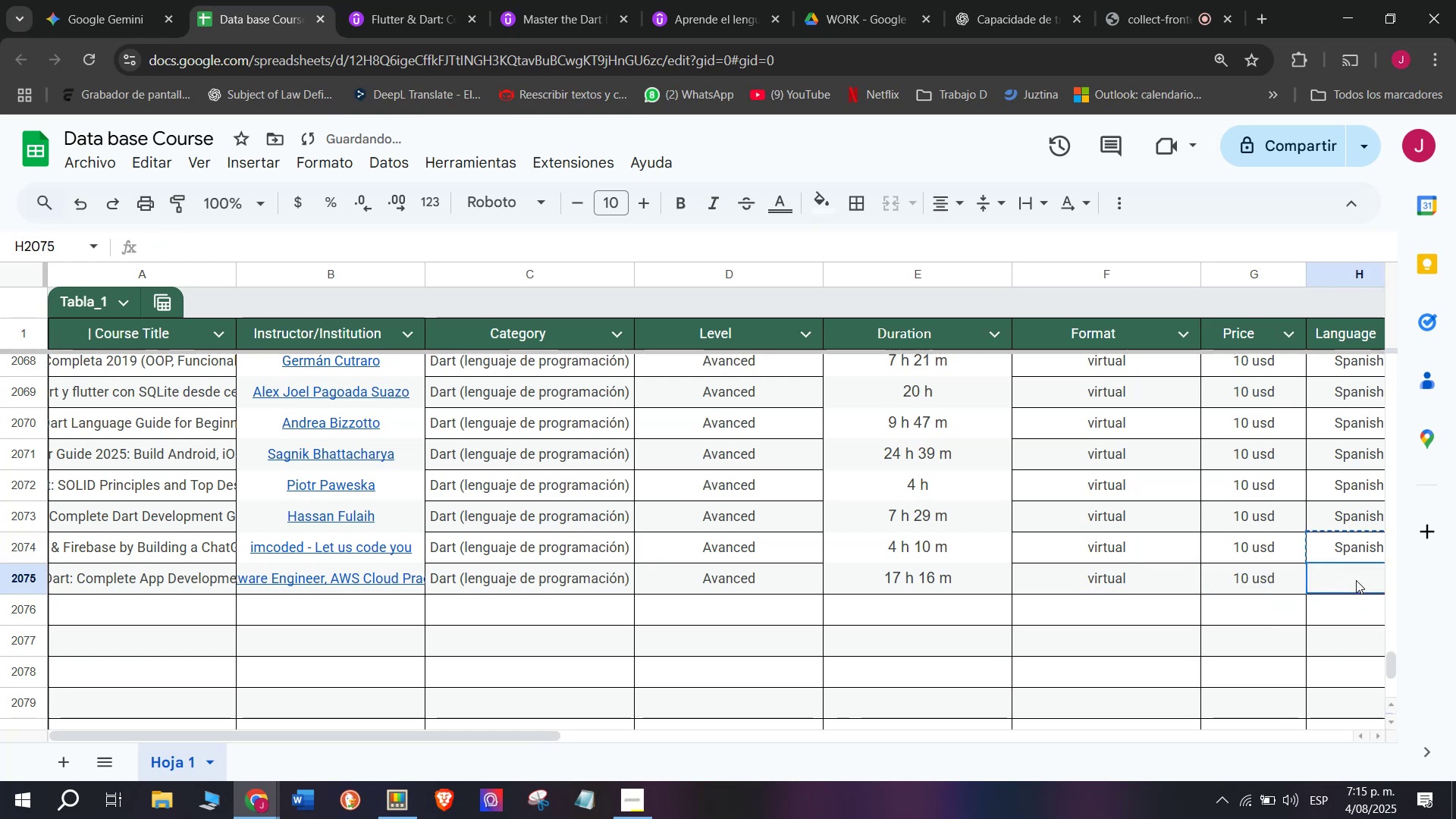 
key(Control+ControlLeft)
 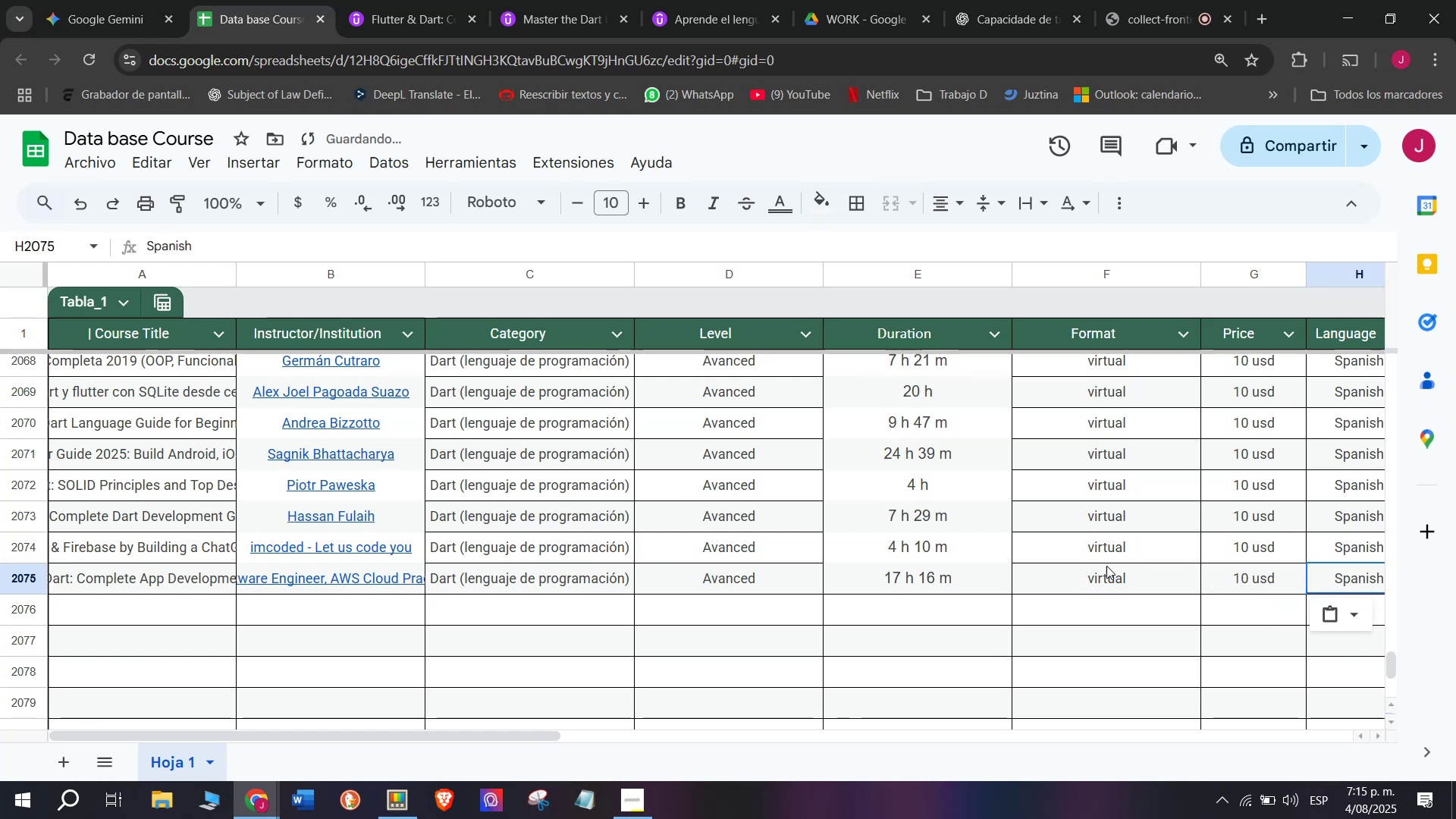 
key(Control+C)
 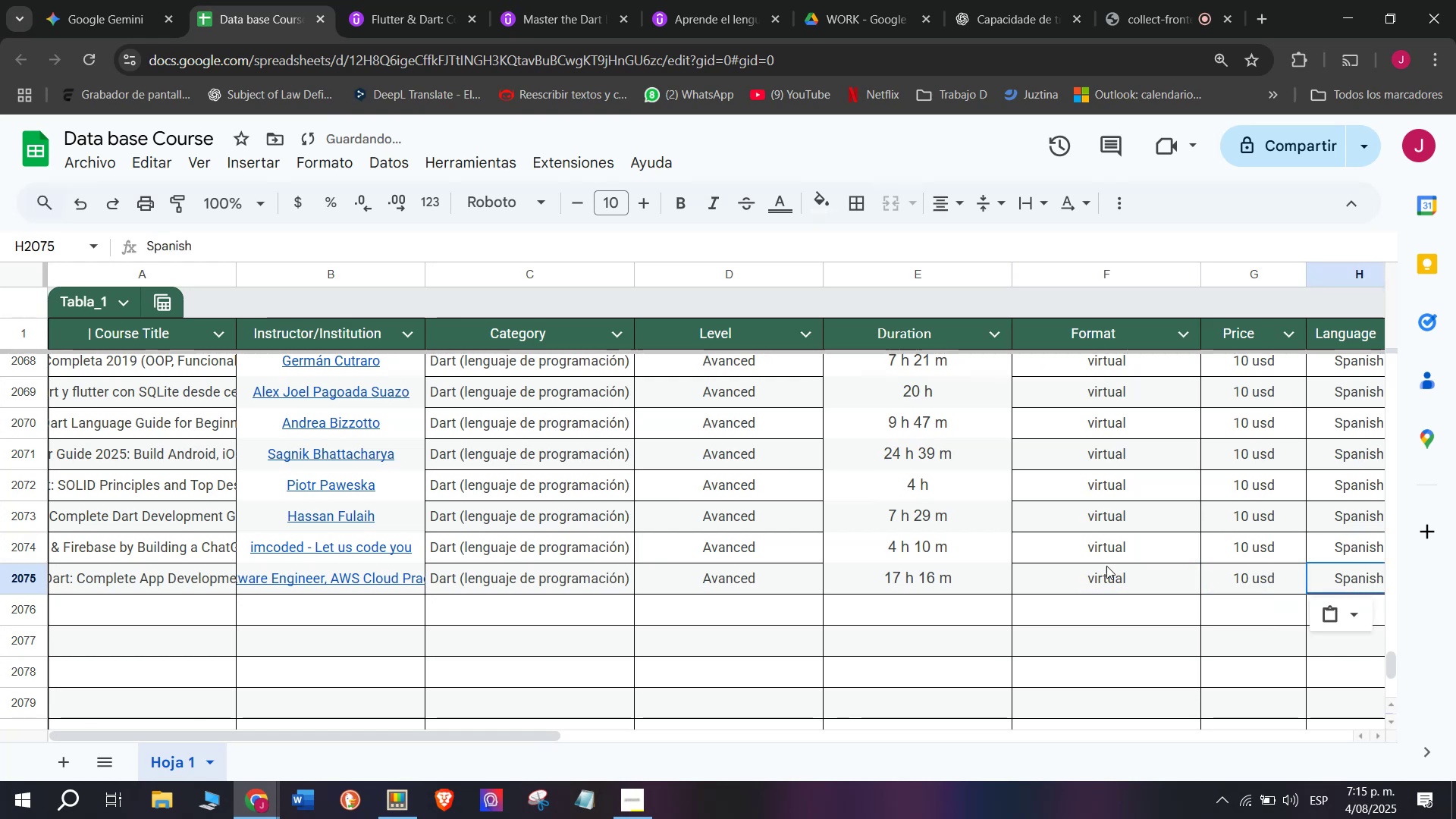 
double_click([1356, 580])
 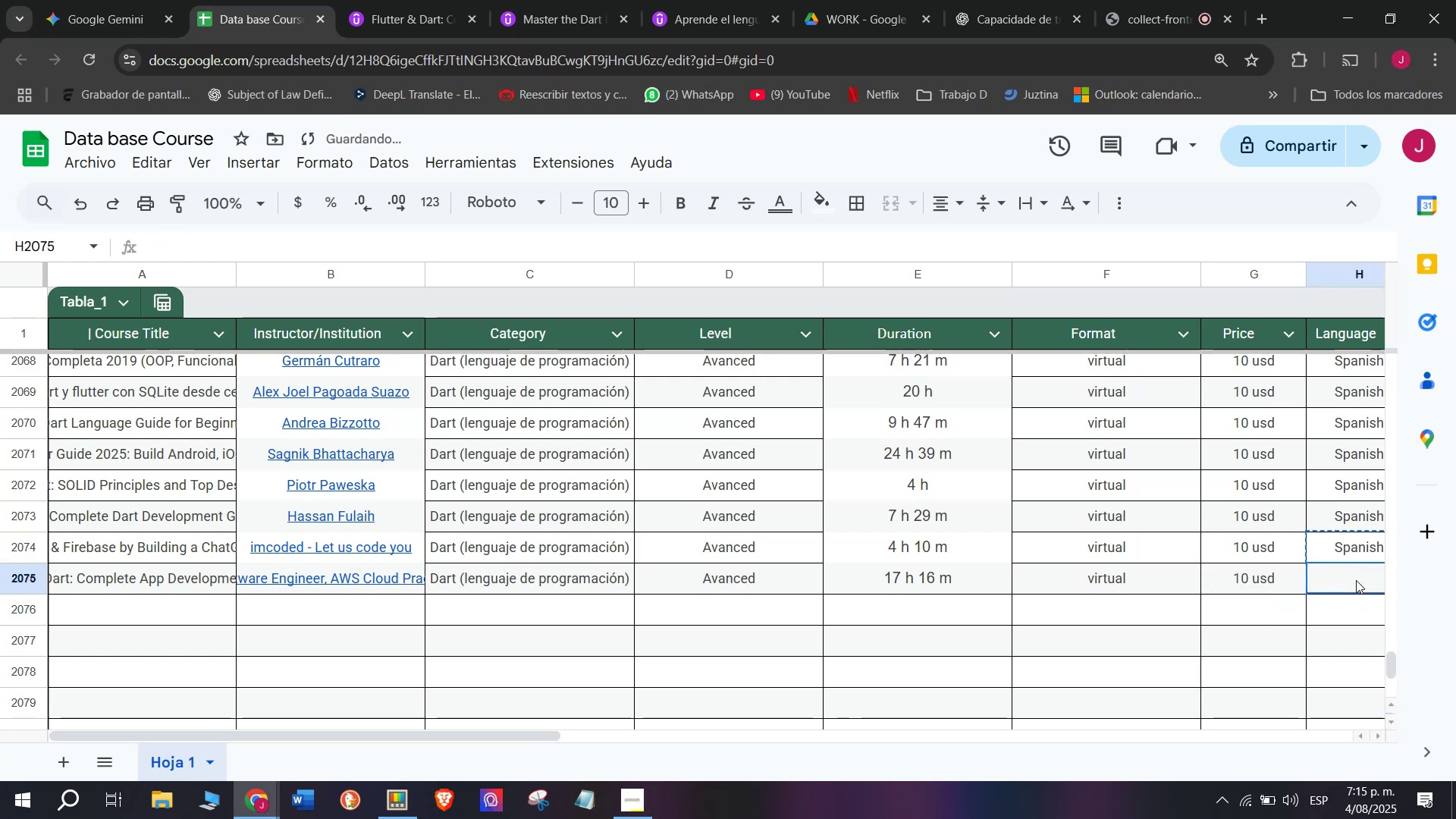 
key(Control+ControlLeft)
 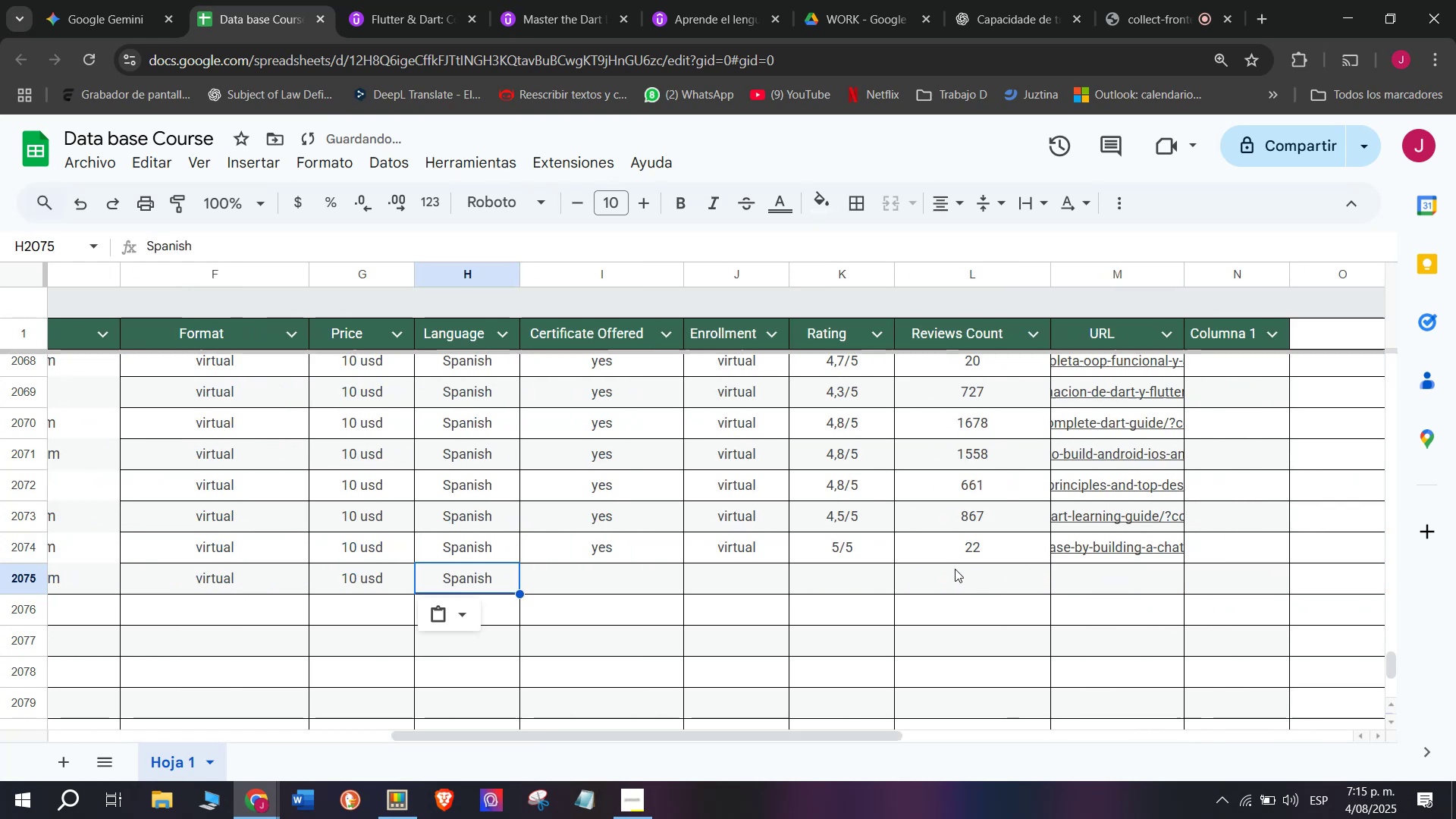 
key(Z)
 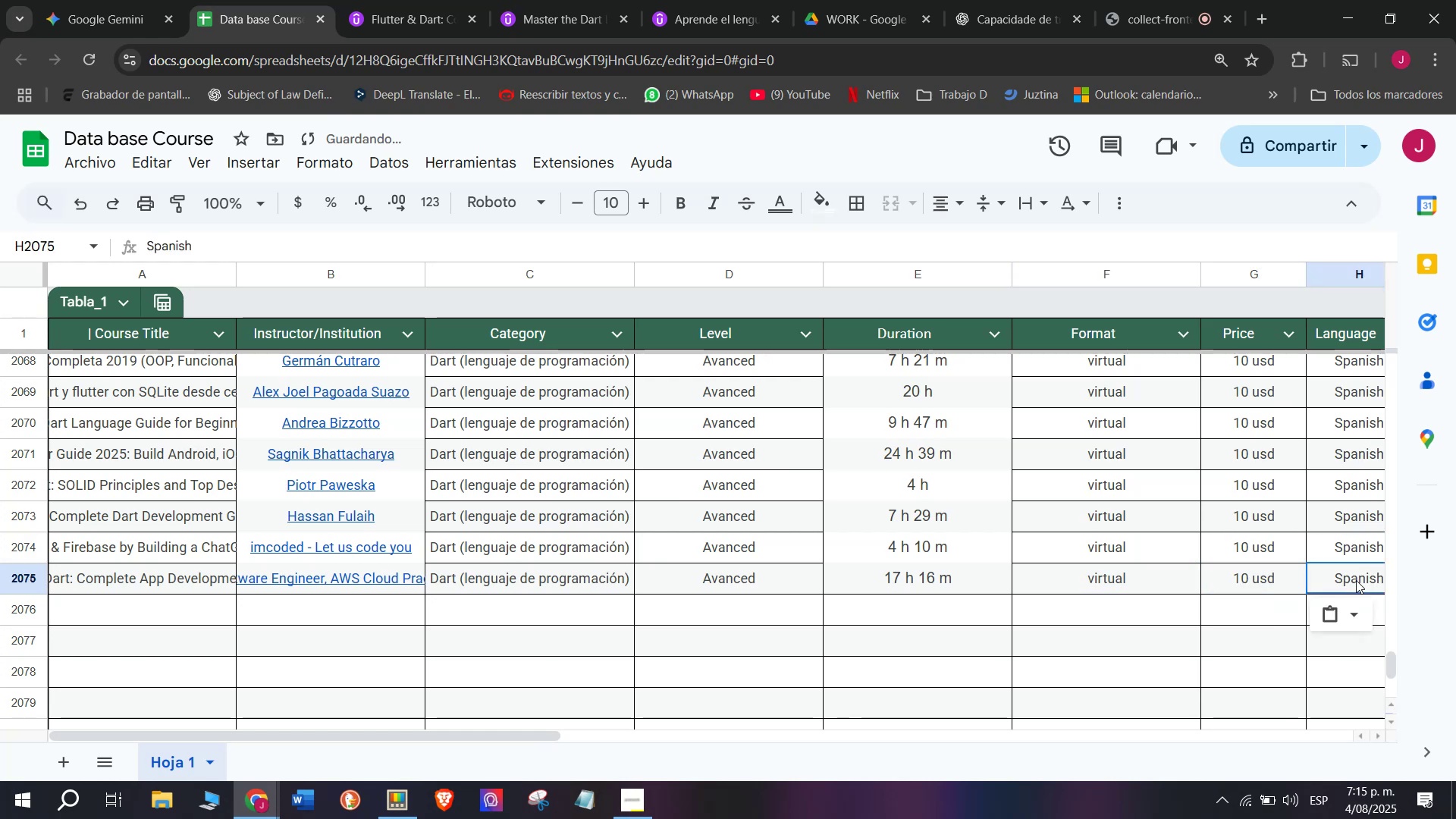 
key(Control+V)
 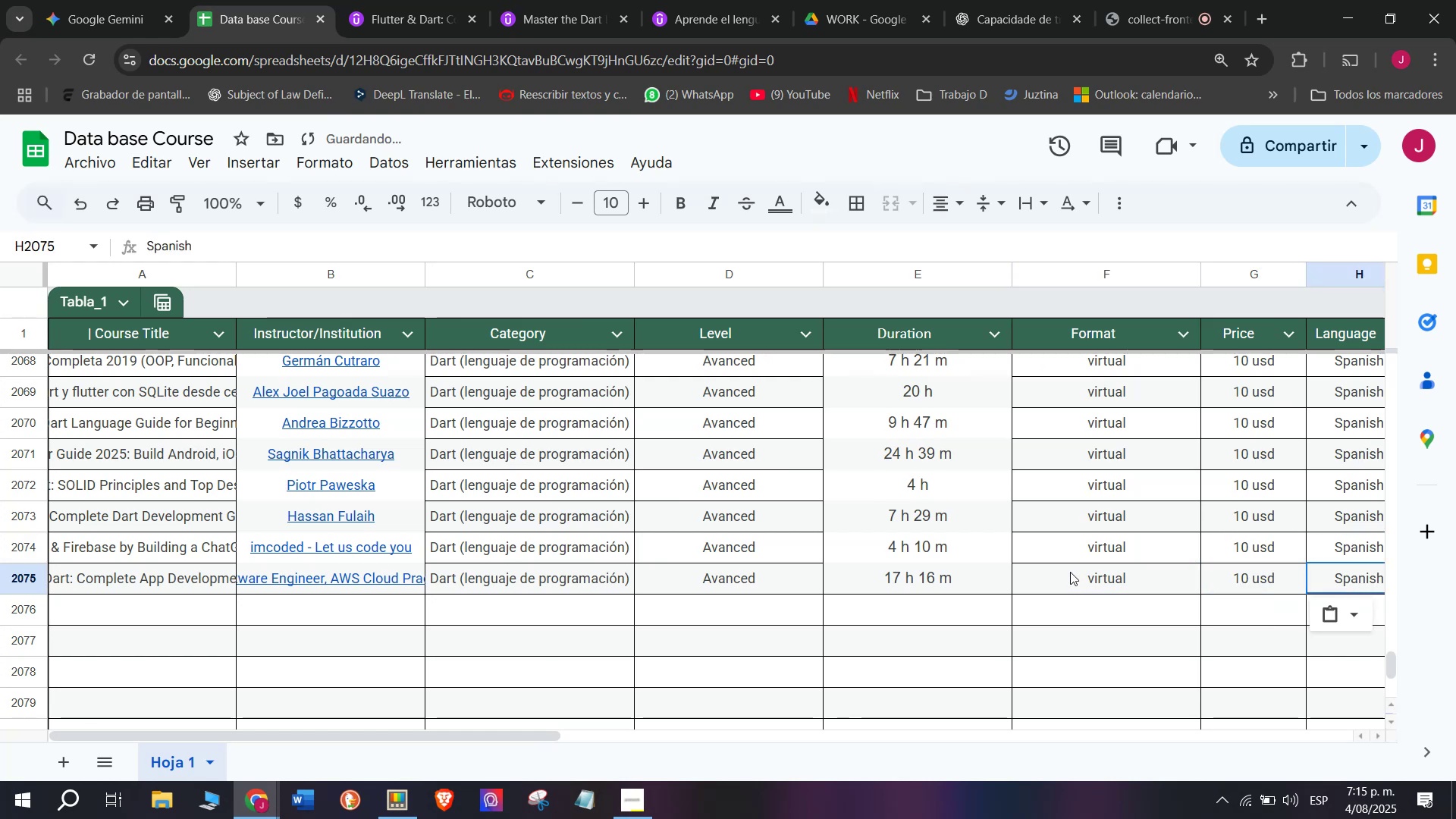 
scroll: coordinate [325, 544], scroll_direction: down, amount: 3.0
 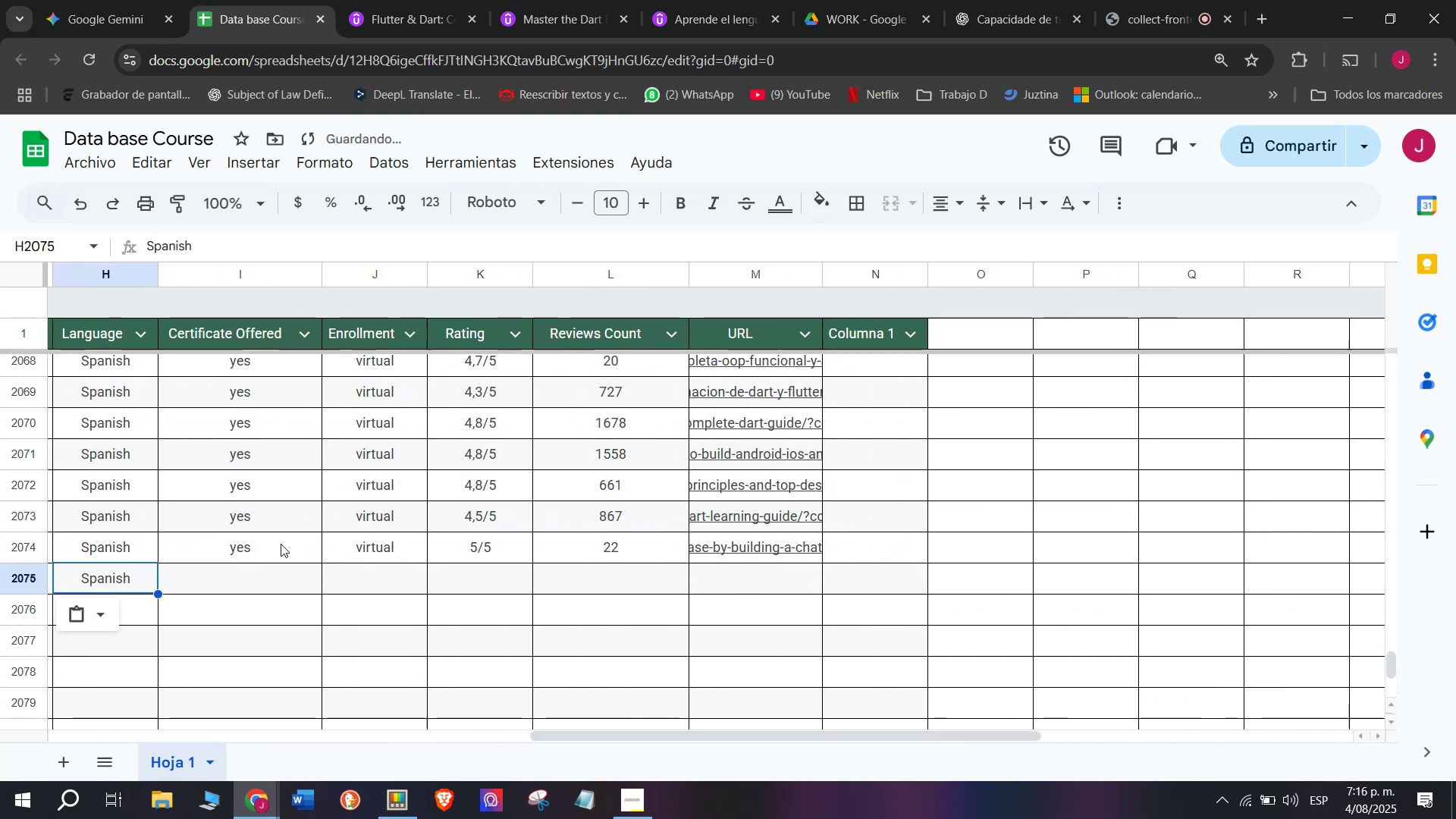 
left_click([281, 544])
 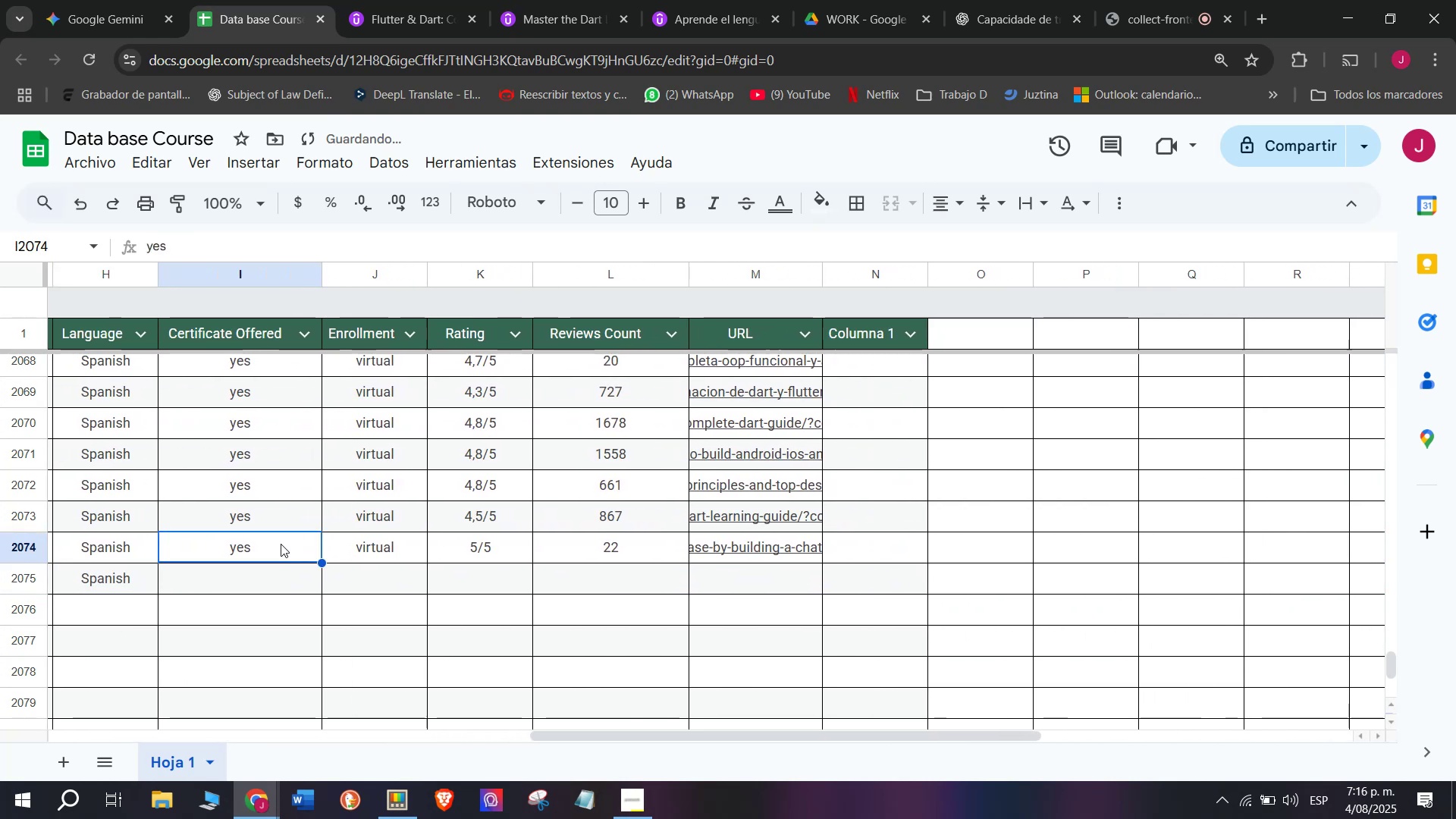 
key(Break)
 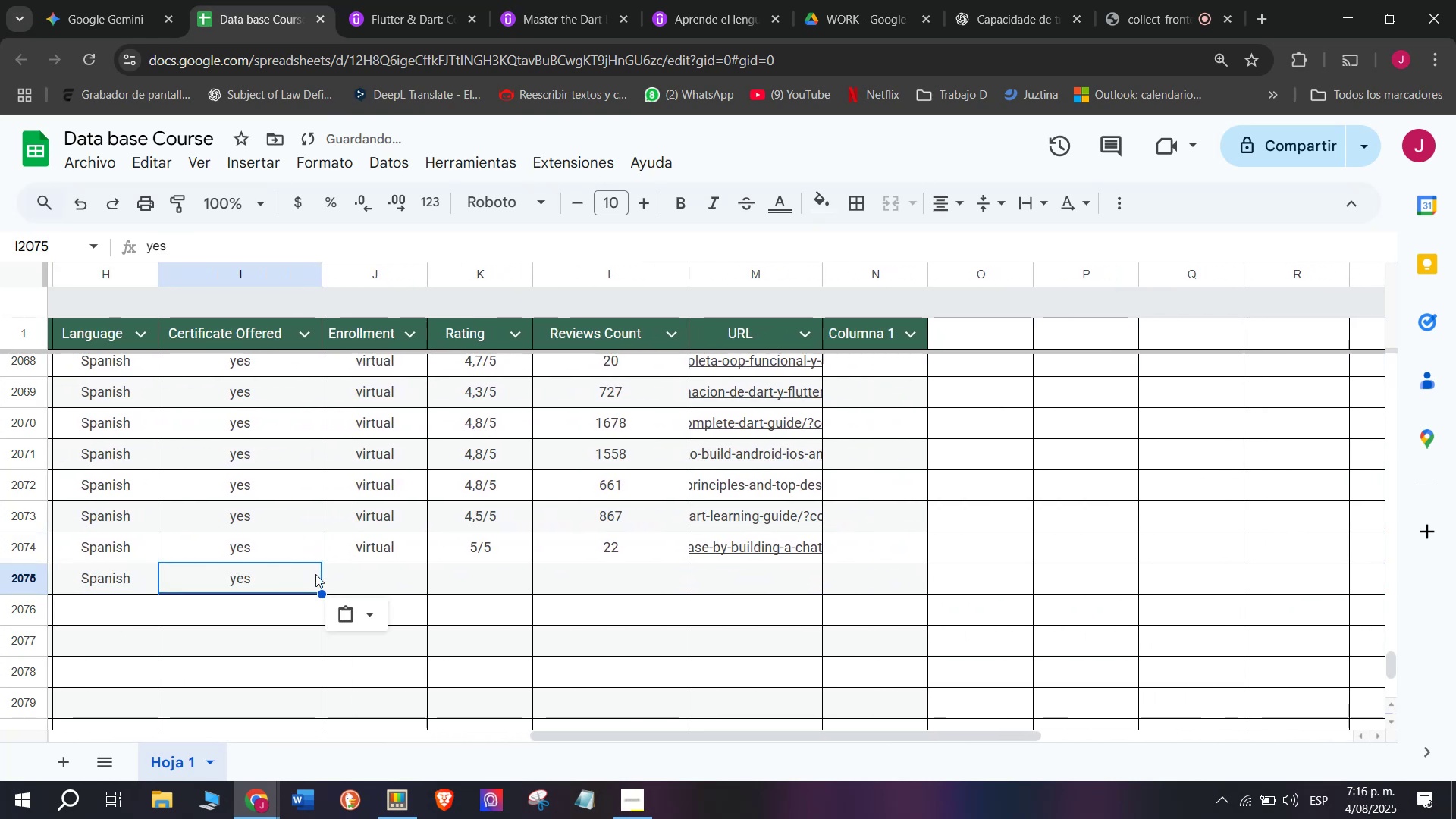 
key(Control+ControlLeft)
 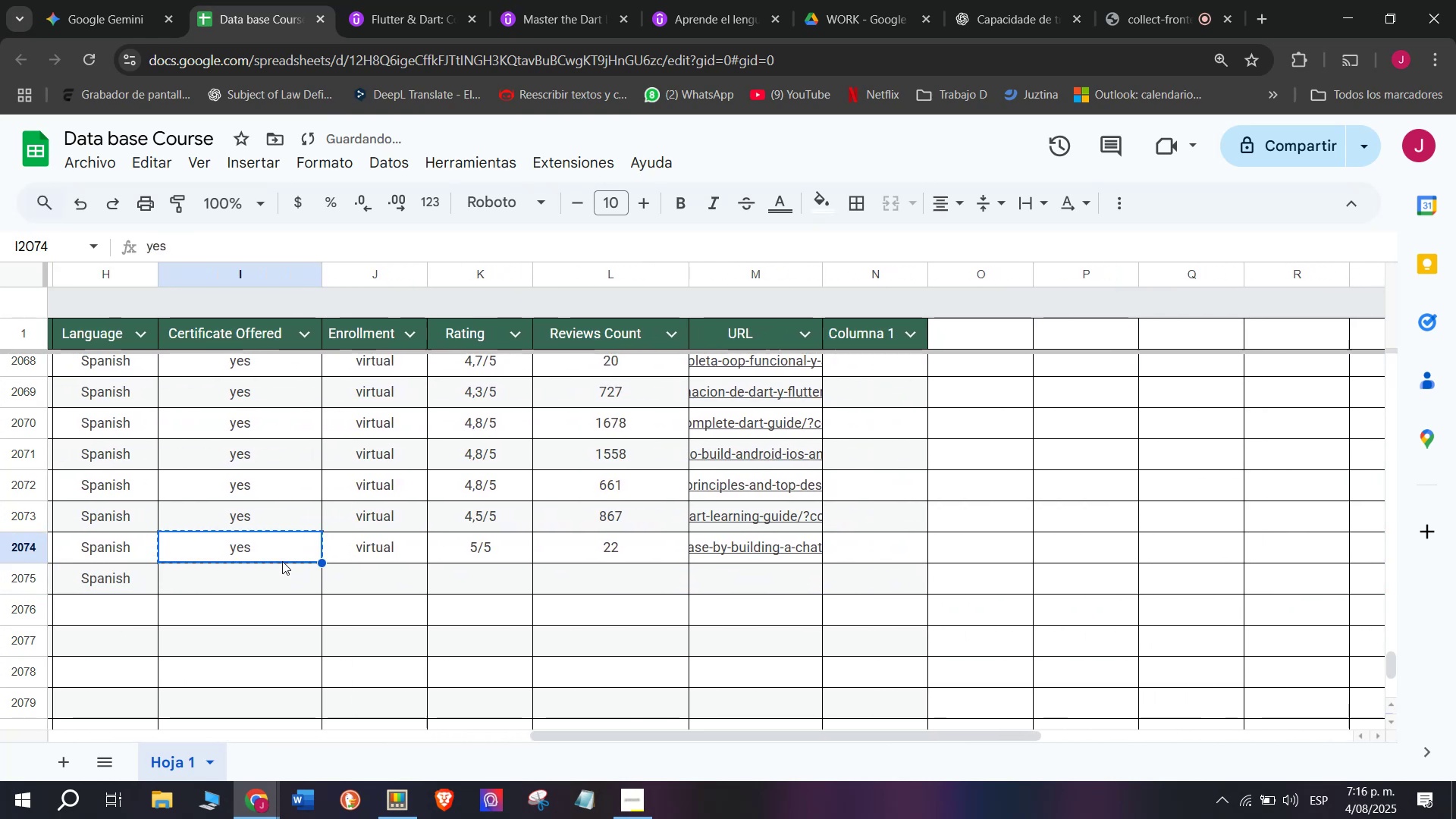 
key(Control+C)
 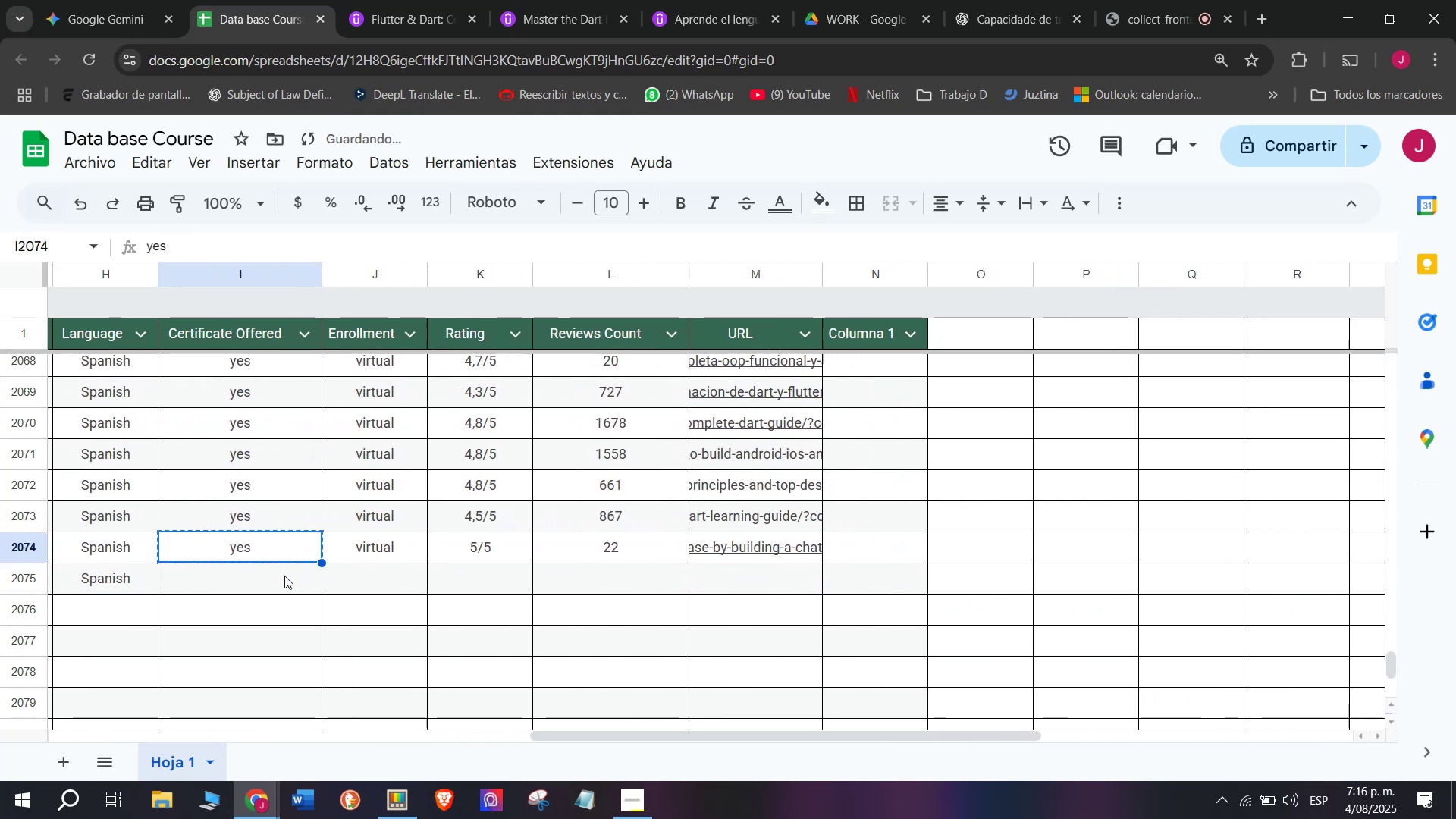 
key(Z)
 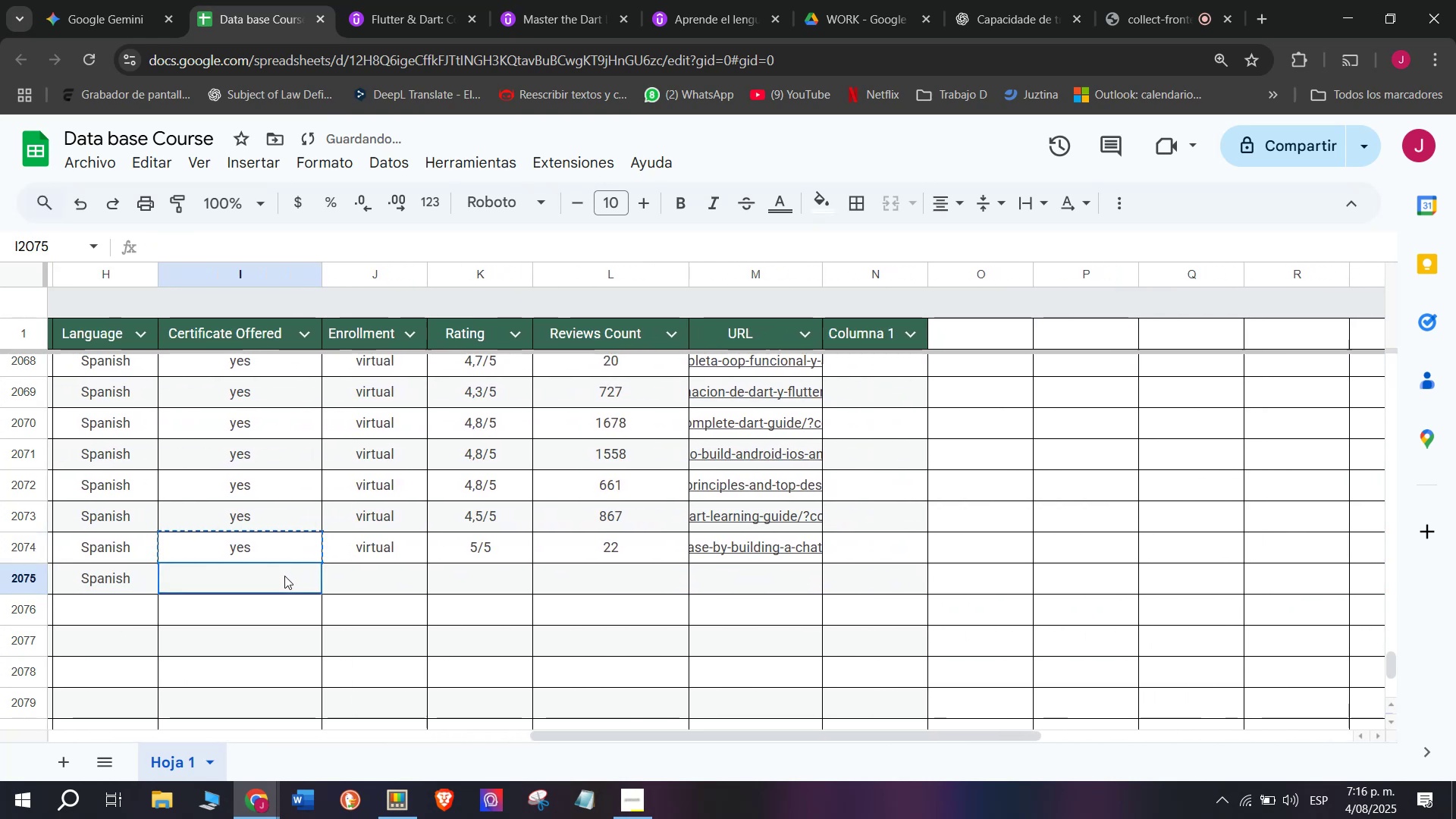 
key(Control+ControlLeft)
 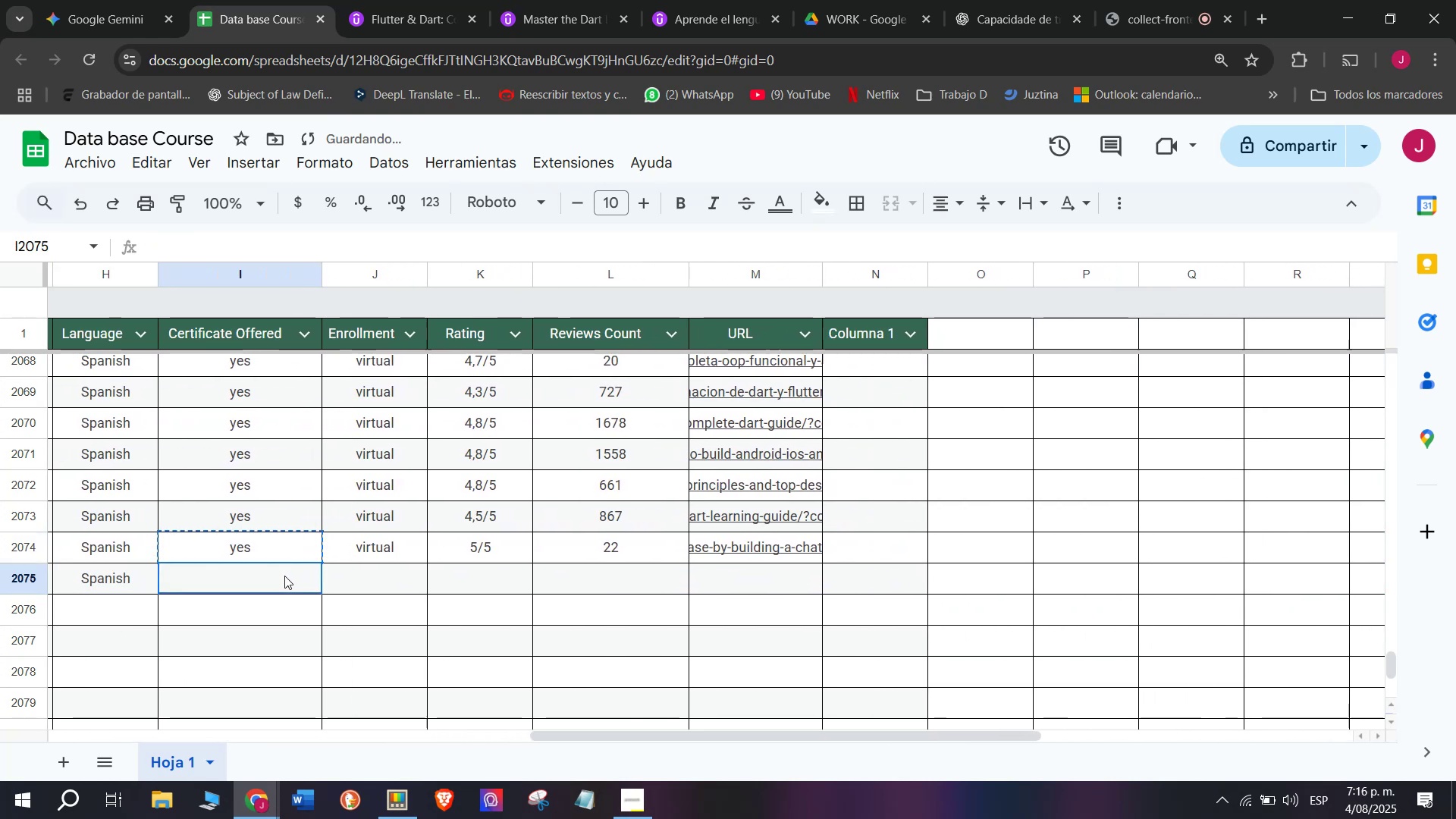 
key(Control+V)
 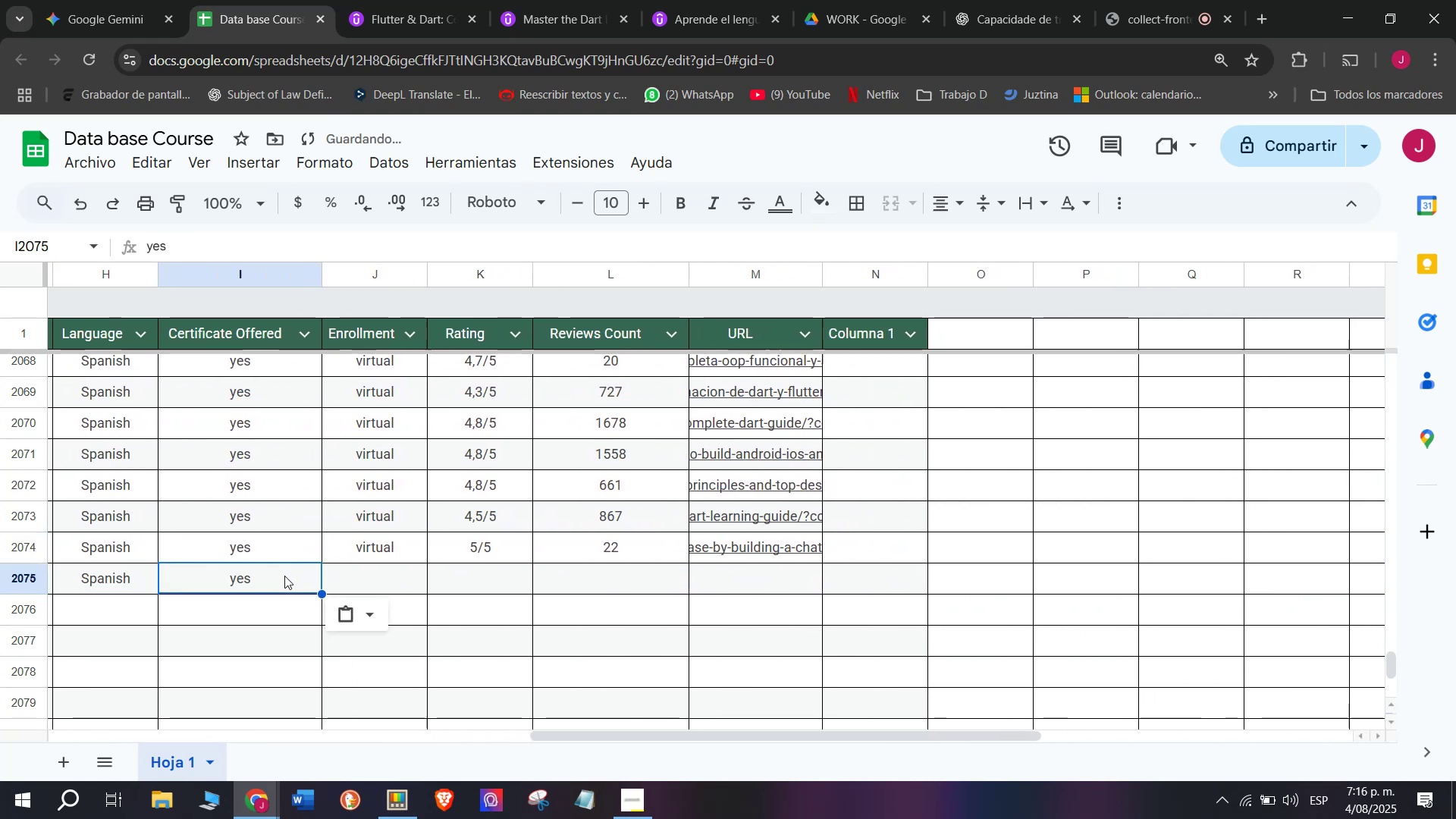 
double_click([284, 576])
 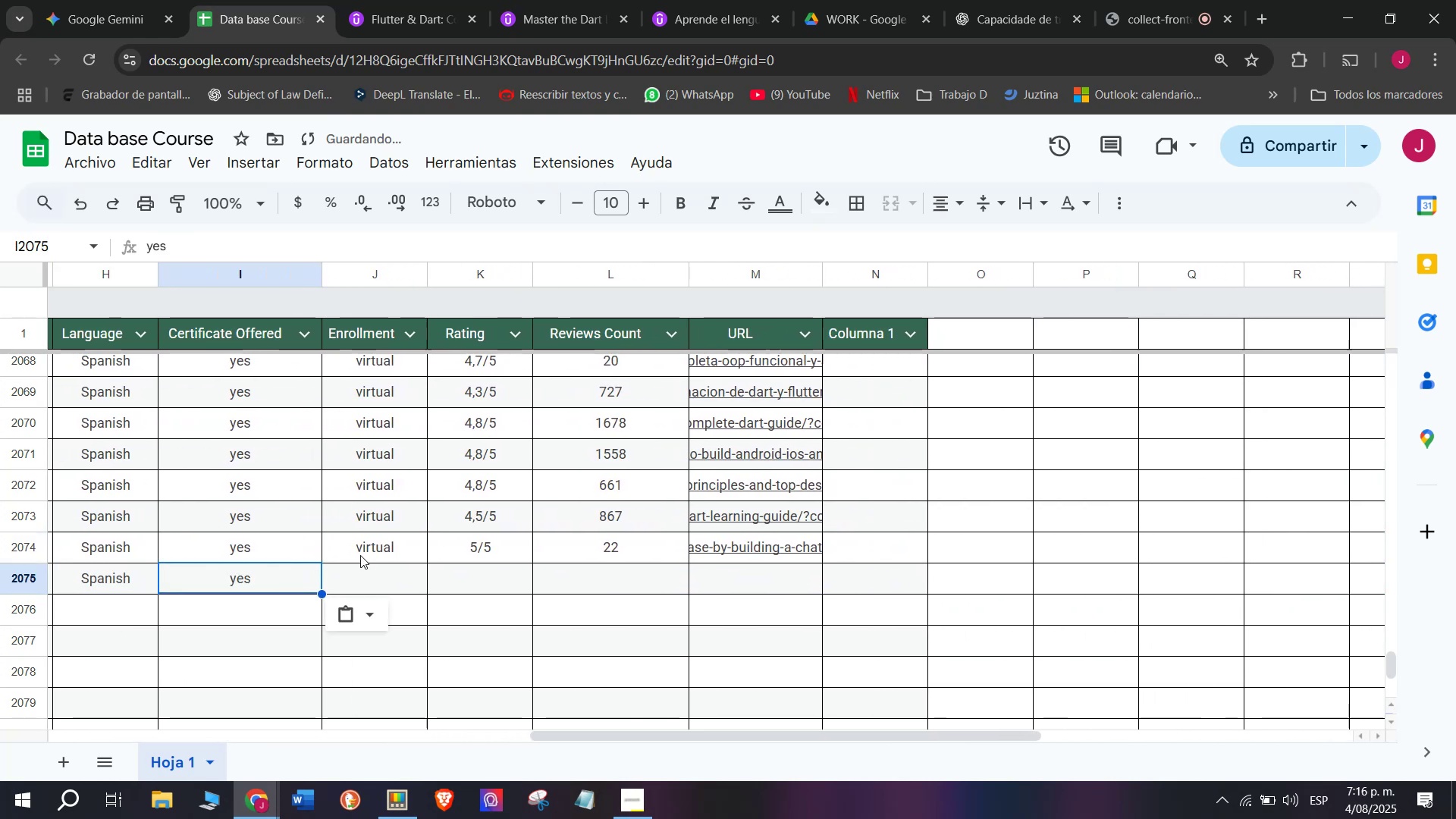 
left_click([362, 554])
 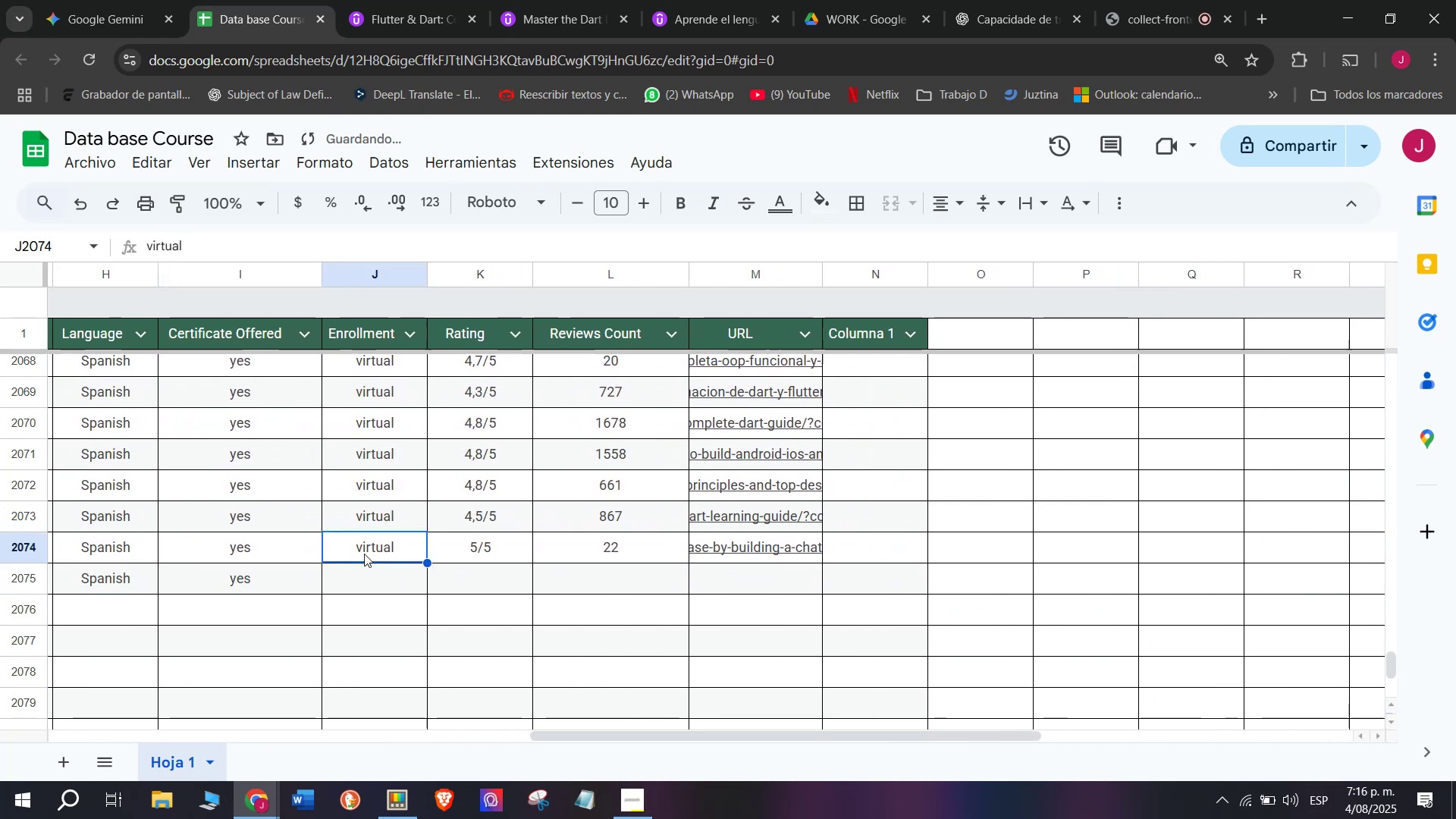 
key(Control+ControlLeft)
 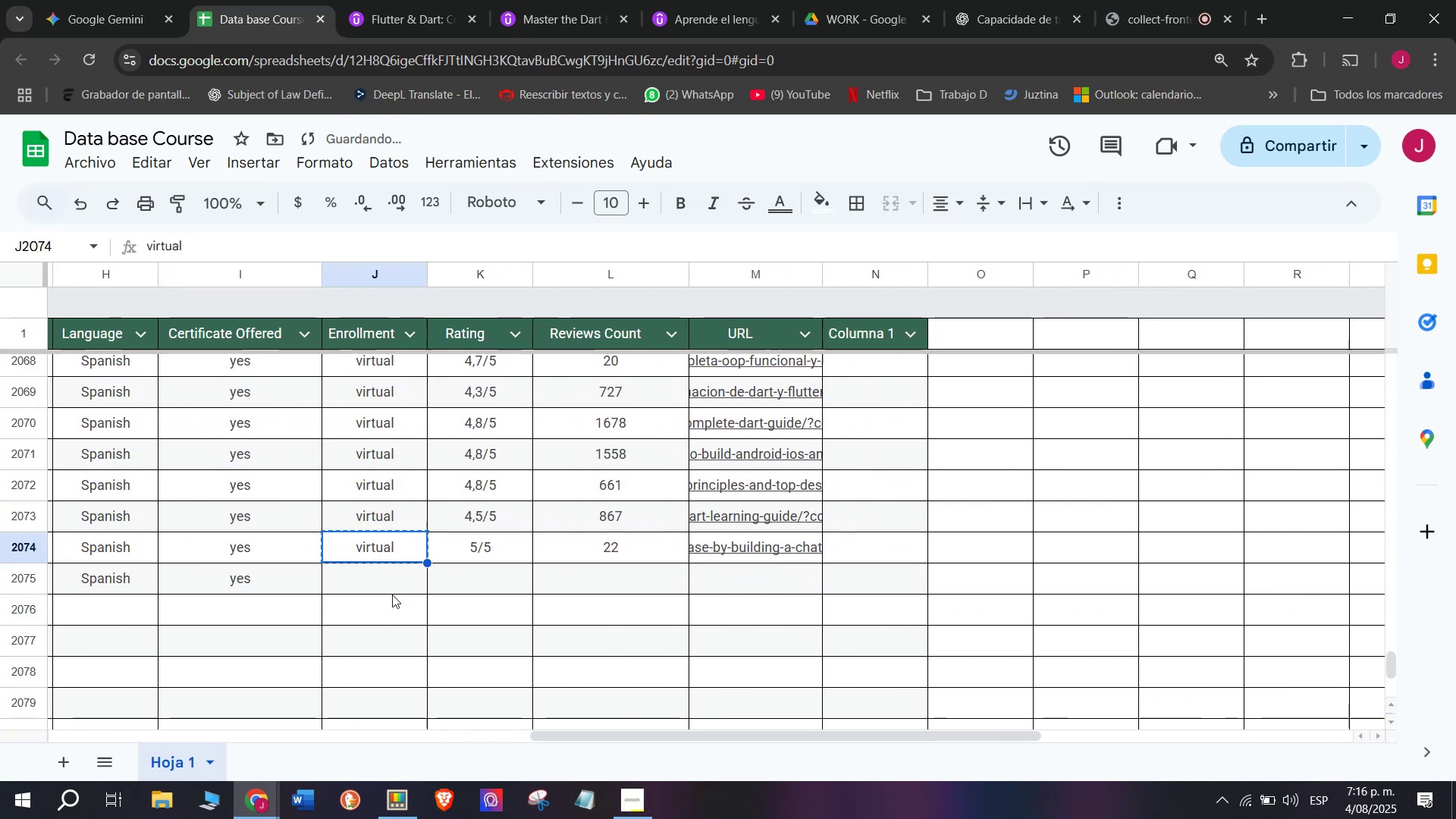 
key(Break)
 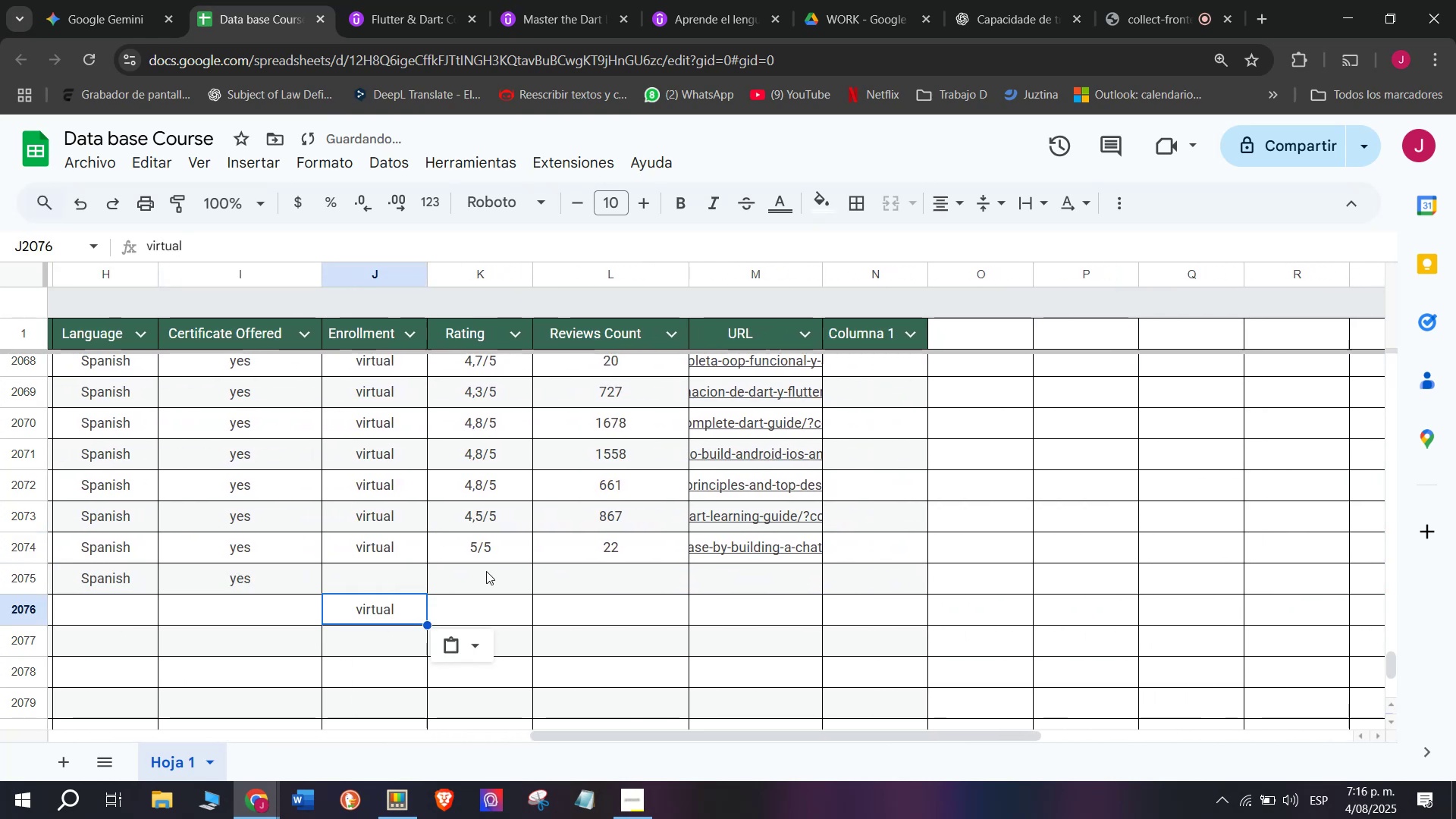 
key(Control+C)
 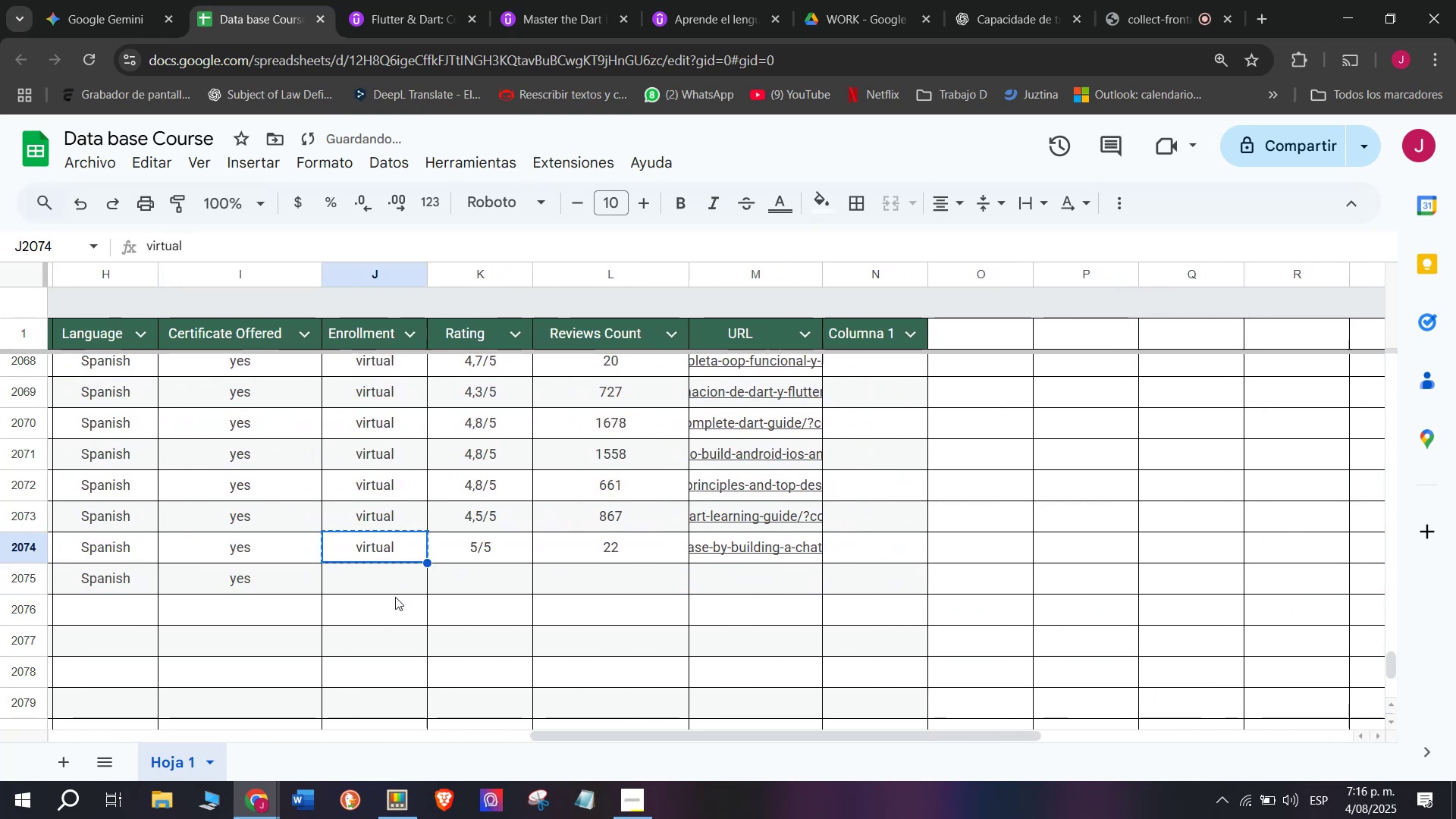 
key(Z)
 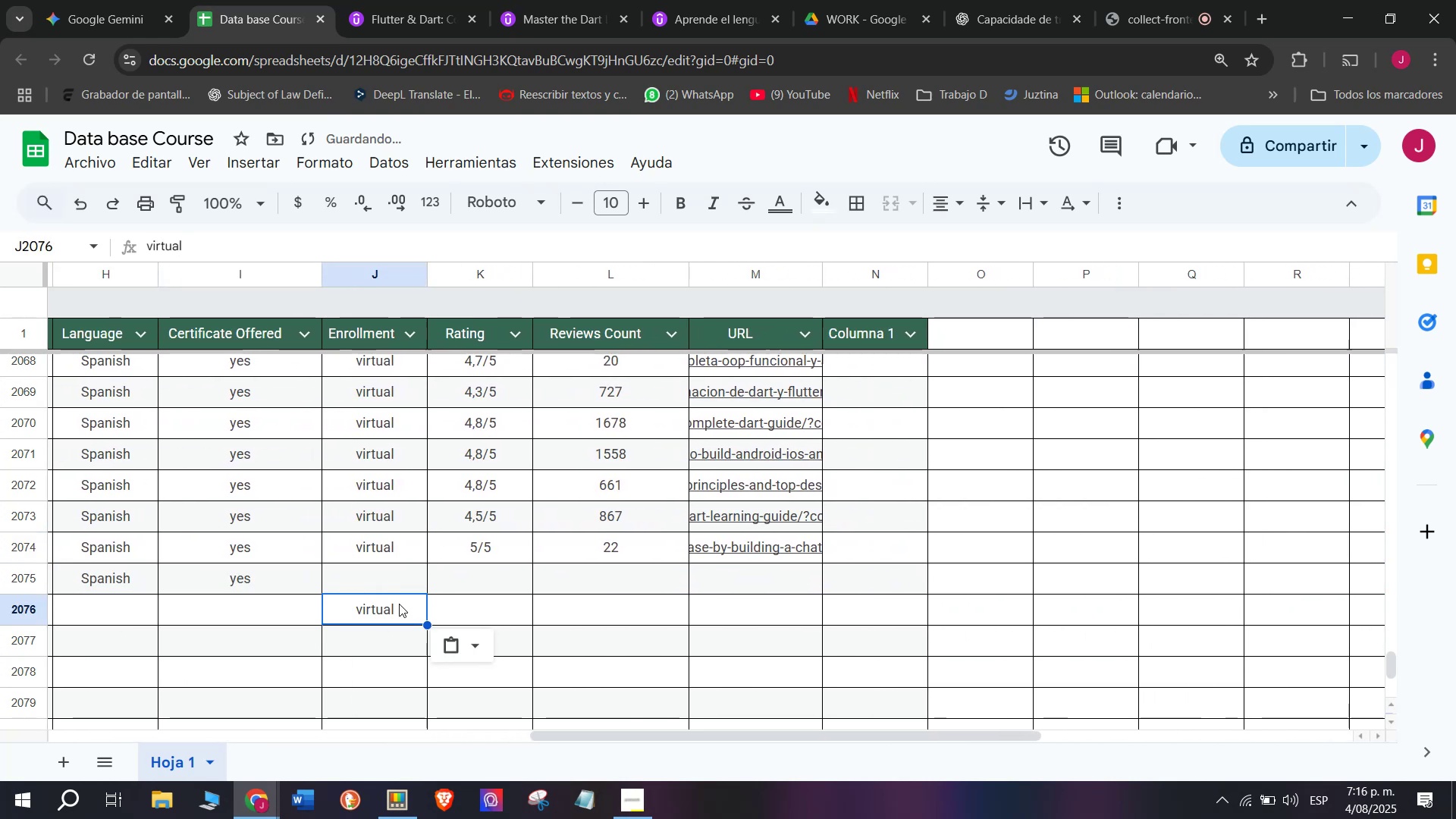 
key(Control+ControlLeft)
 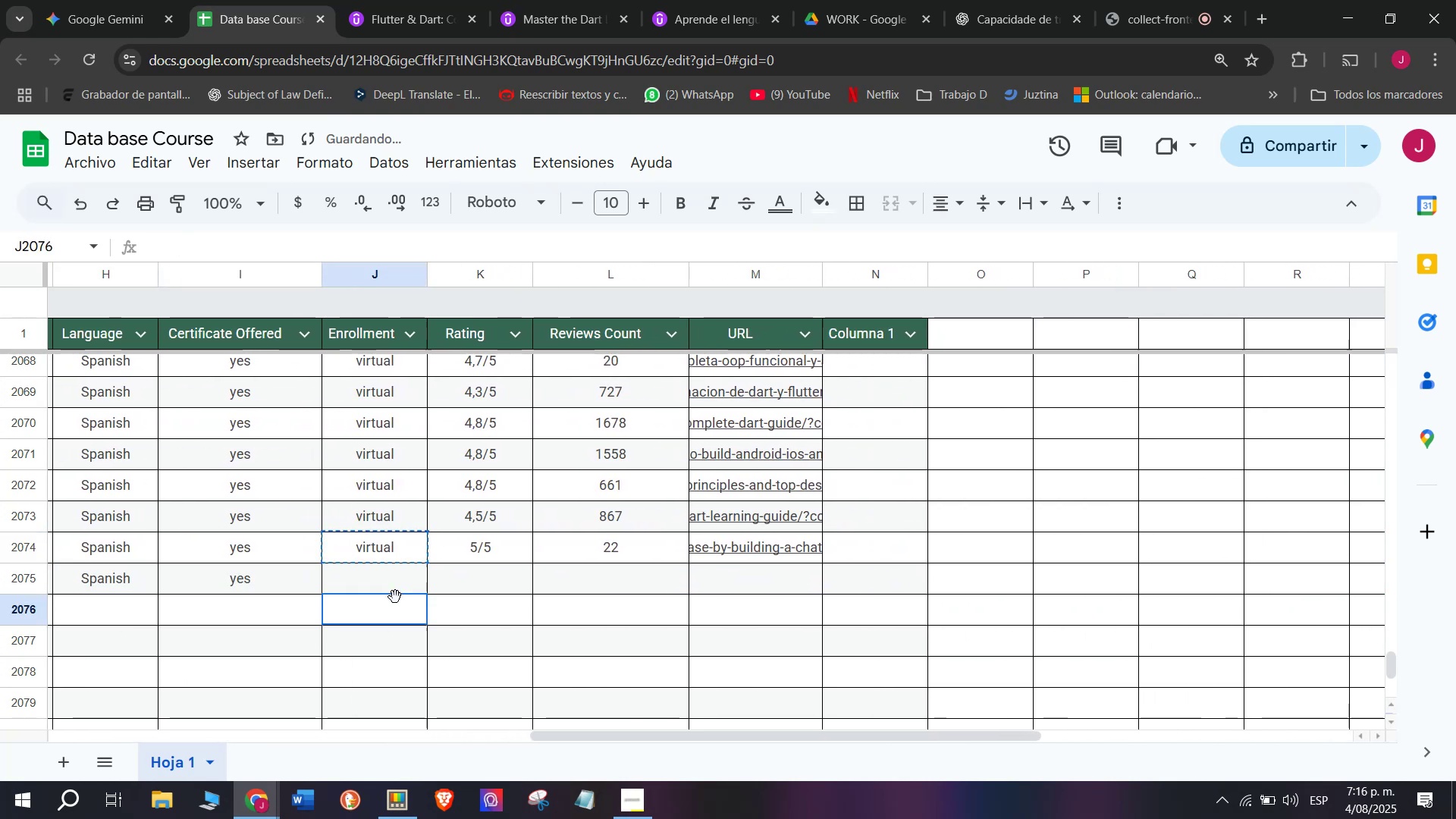 
key(Control+V)
 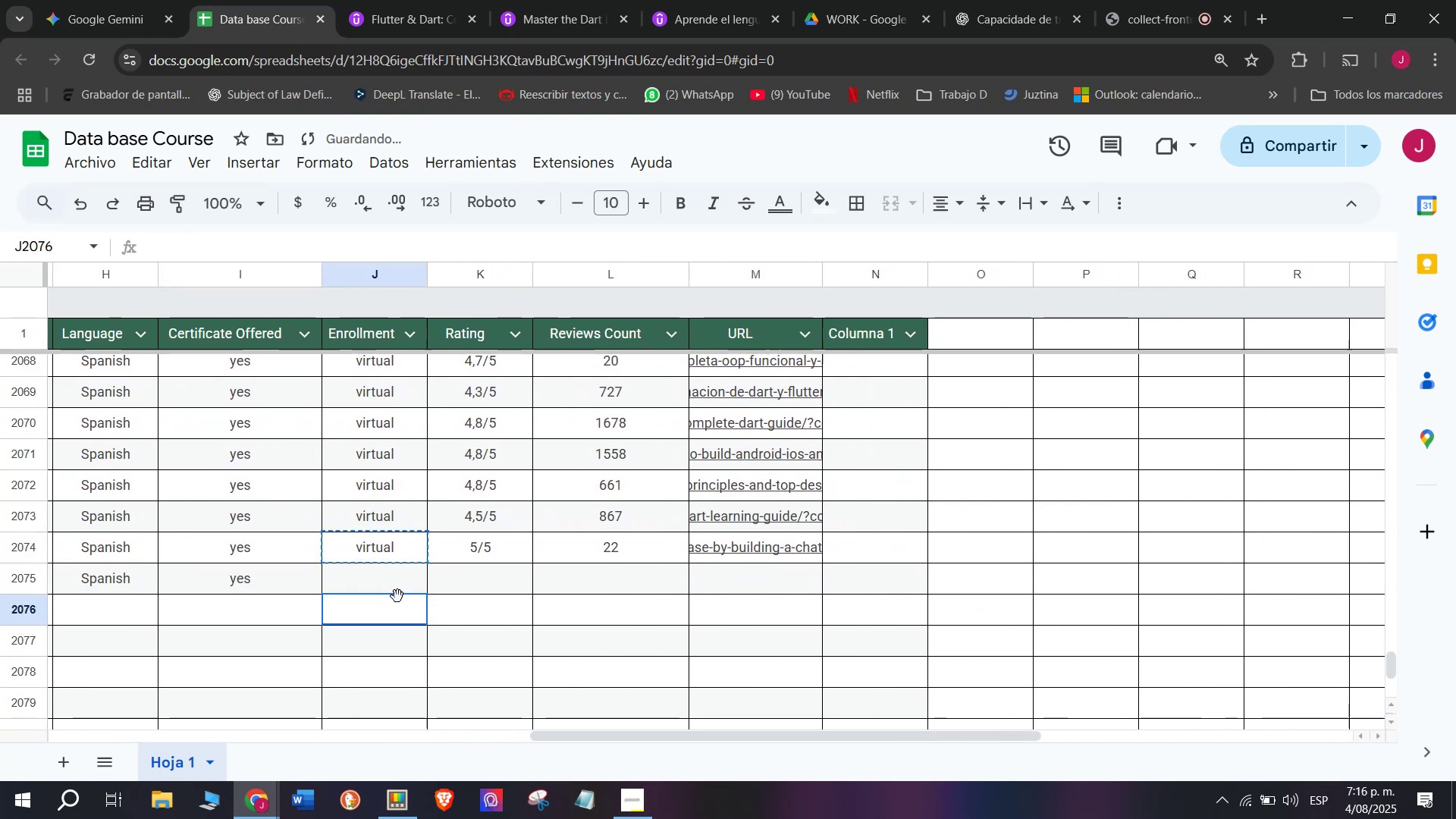 
double_click([395, 597])
 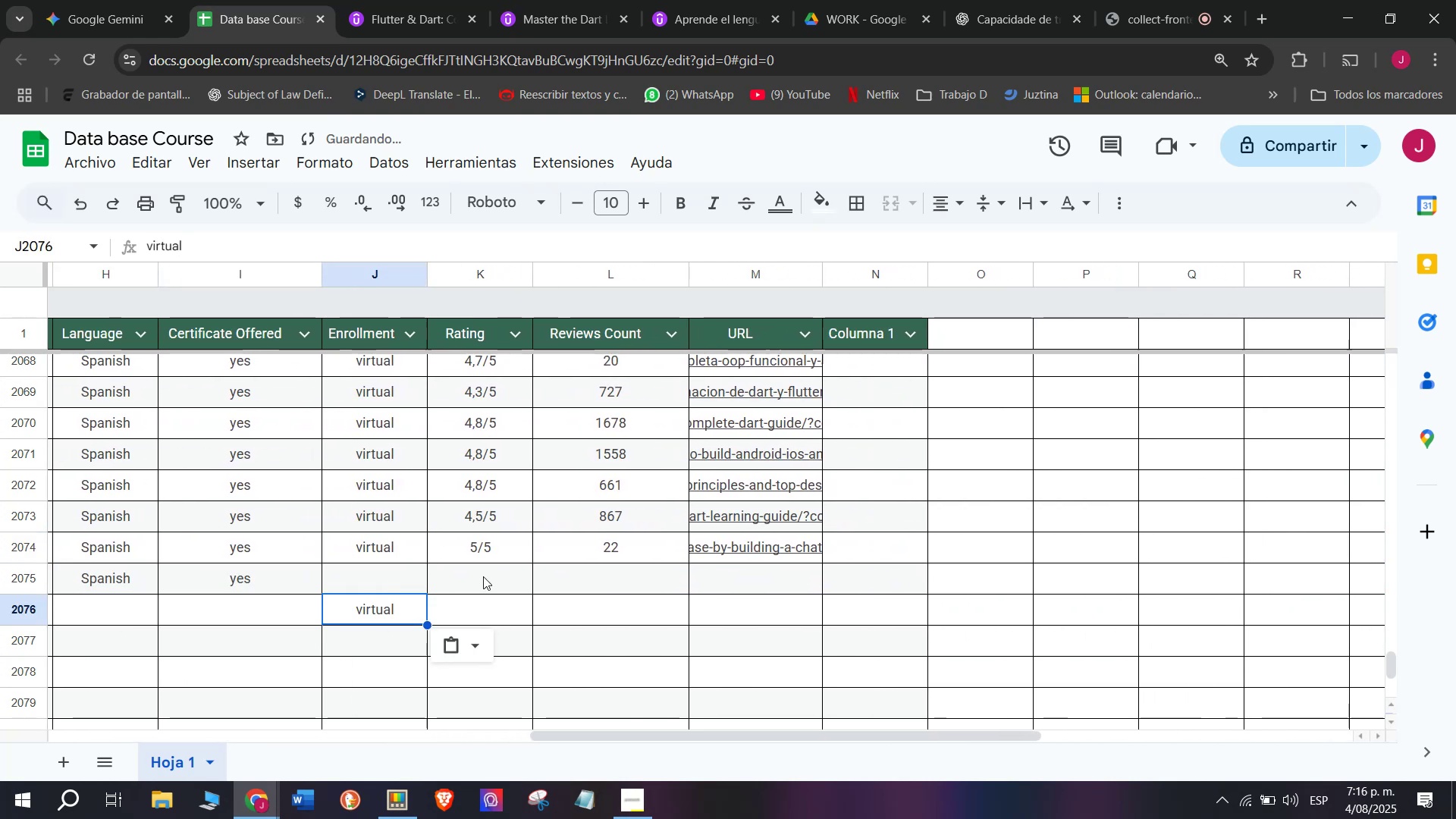 
key(Control+Shift+ControlLeft)
 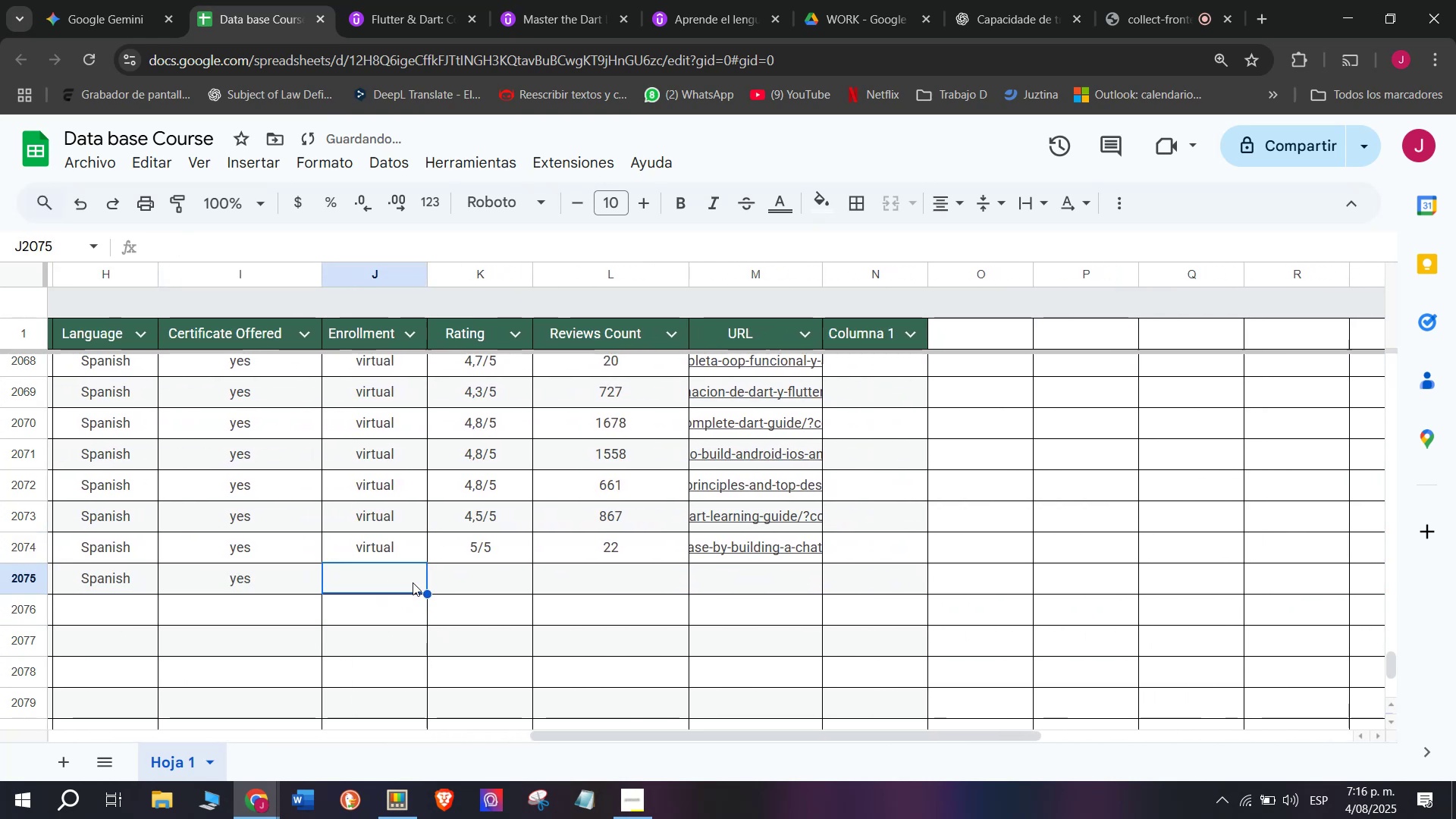 
key(Shift+ShiftLeft)
 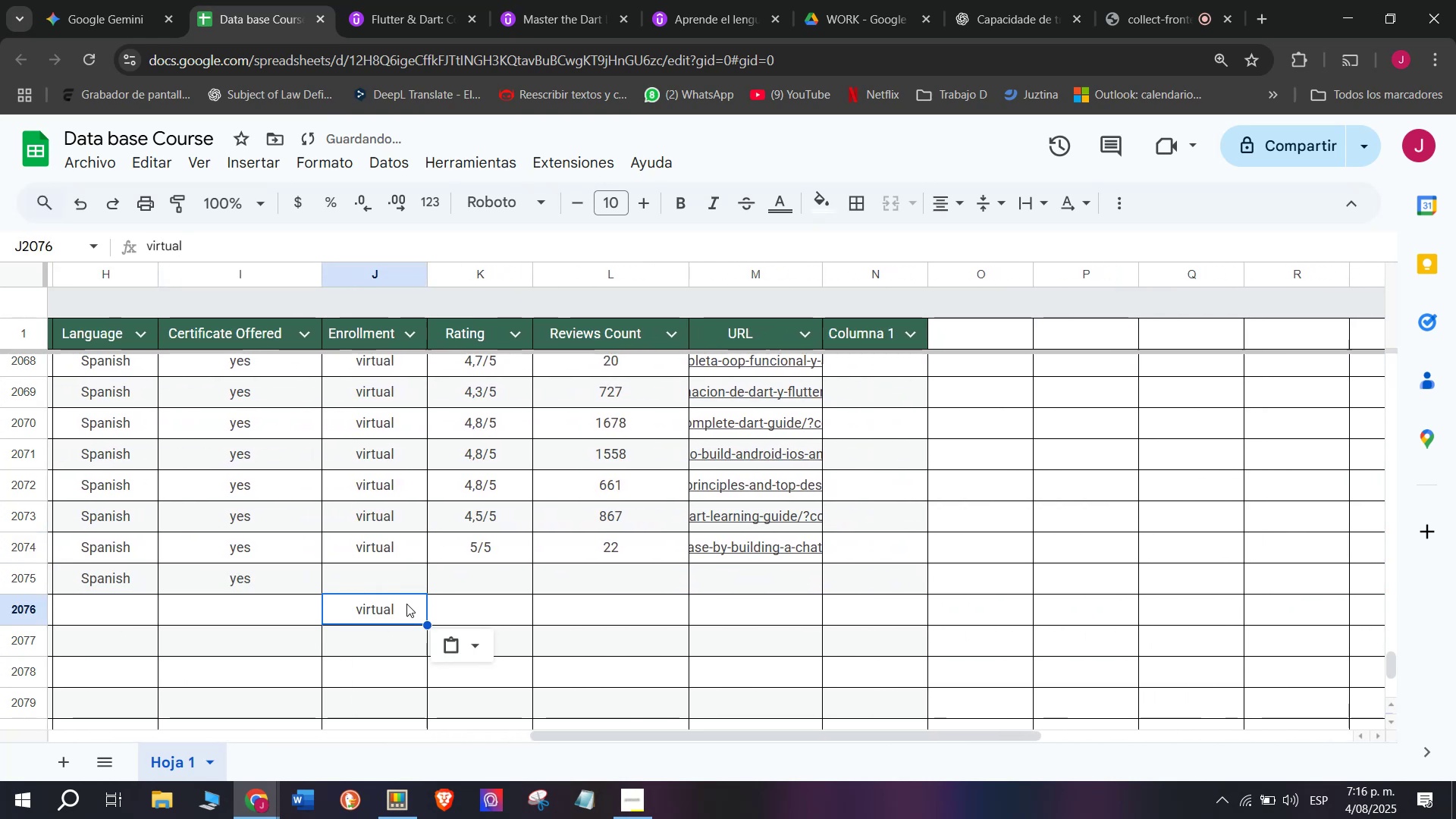 
key(Control+Shift+Z)
 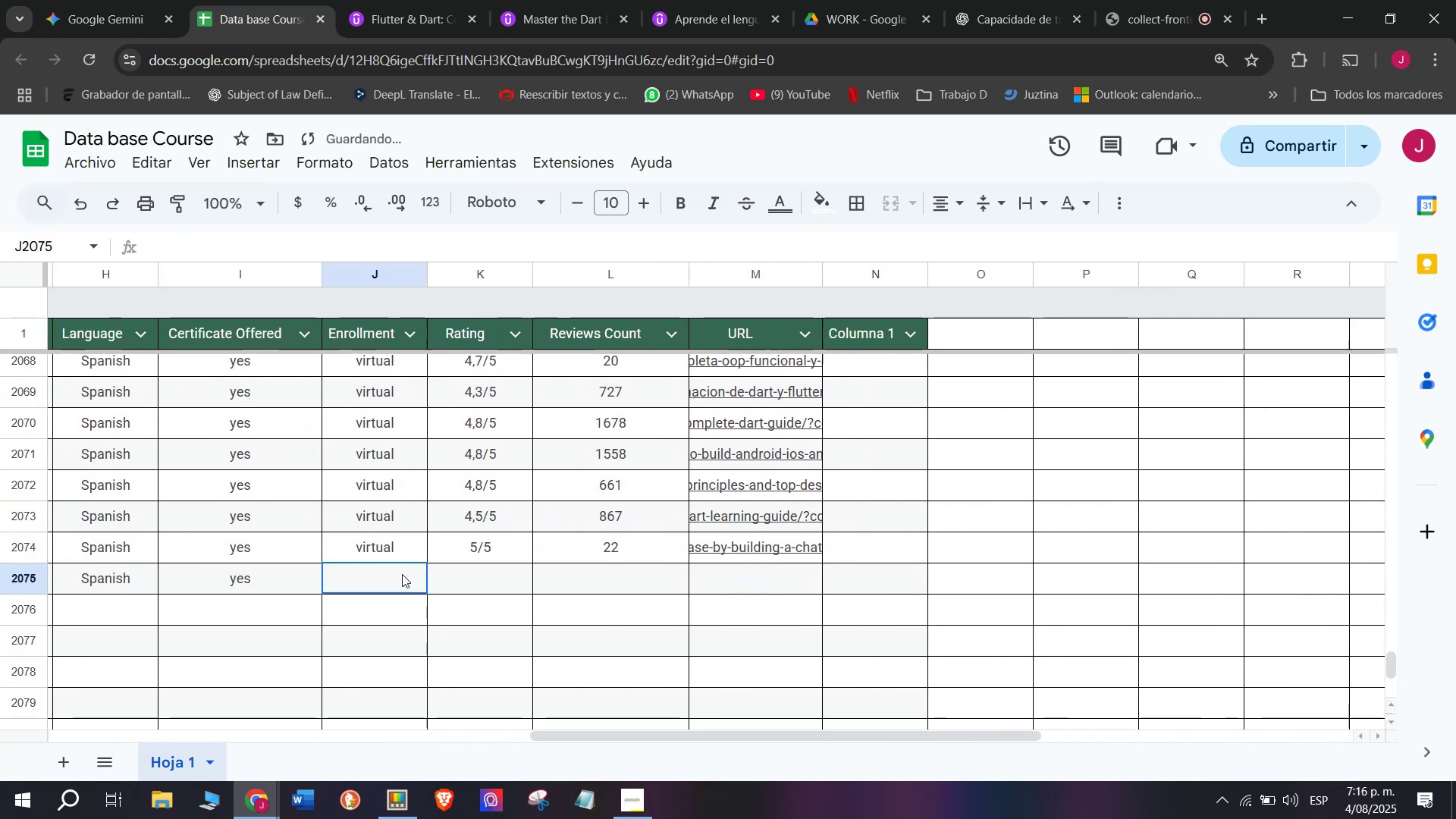 
key(Z)
 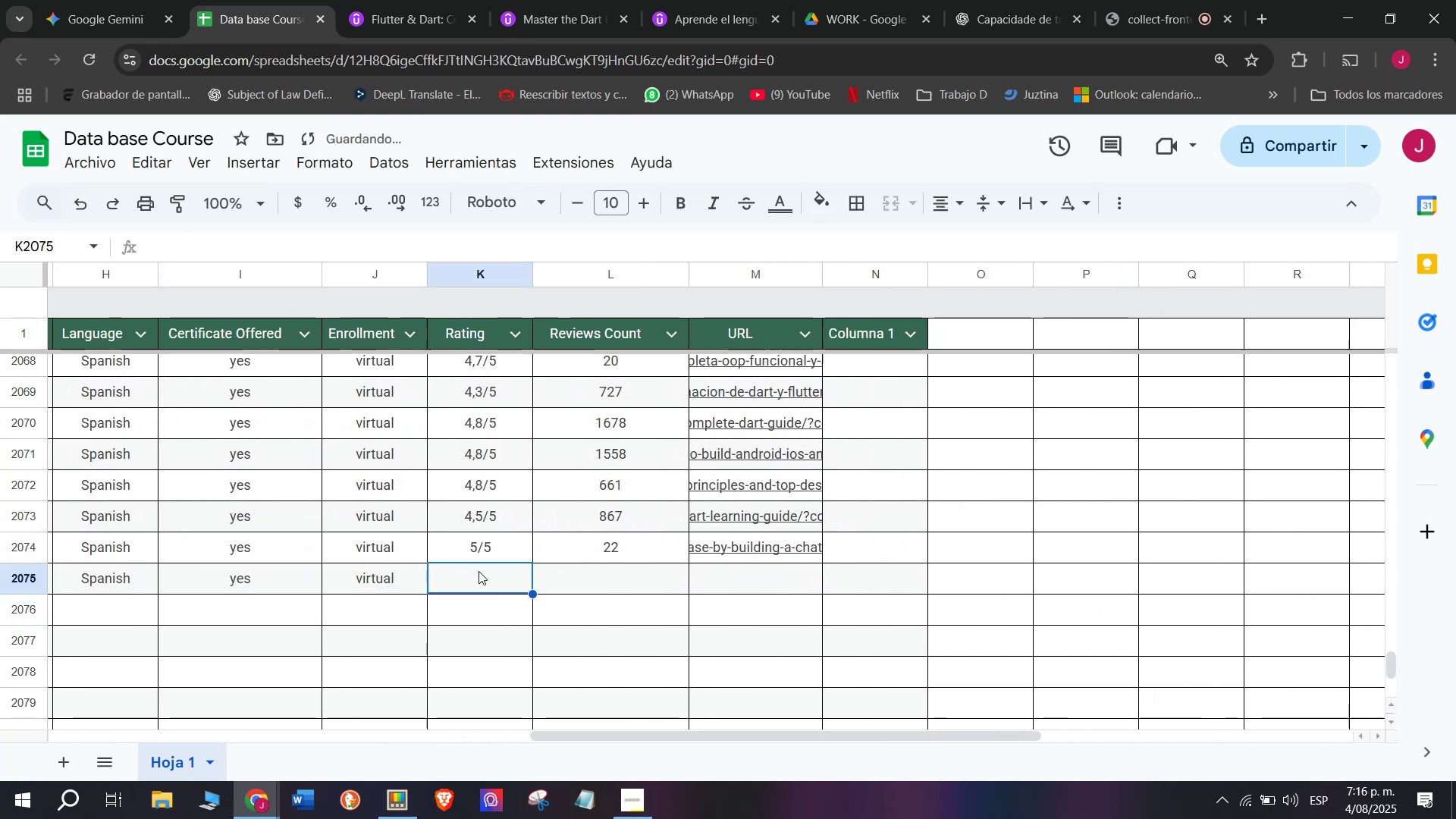 
key(Control+ControlLeft)
 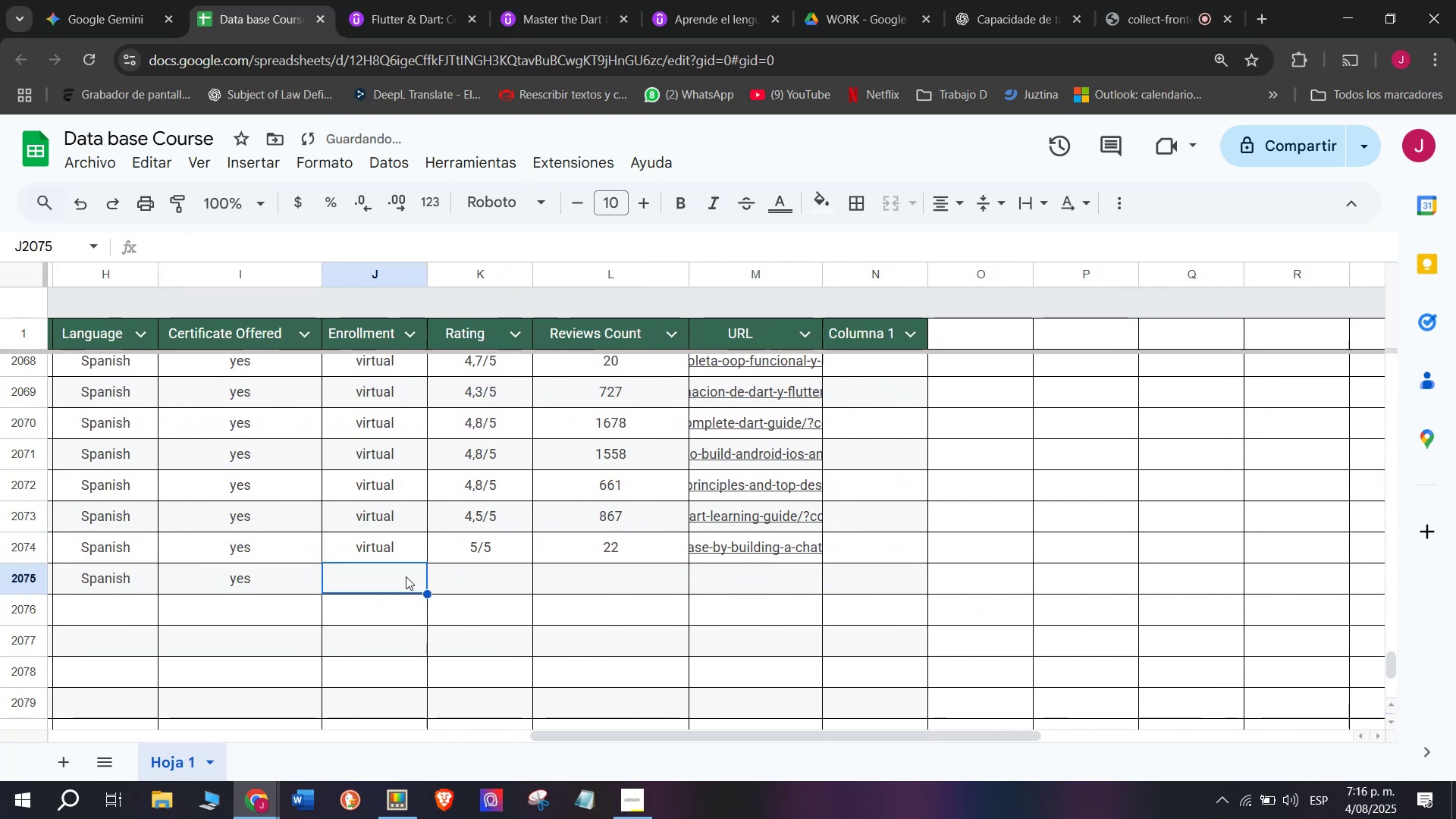 
key(Control+V)
 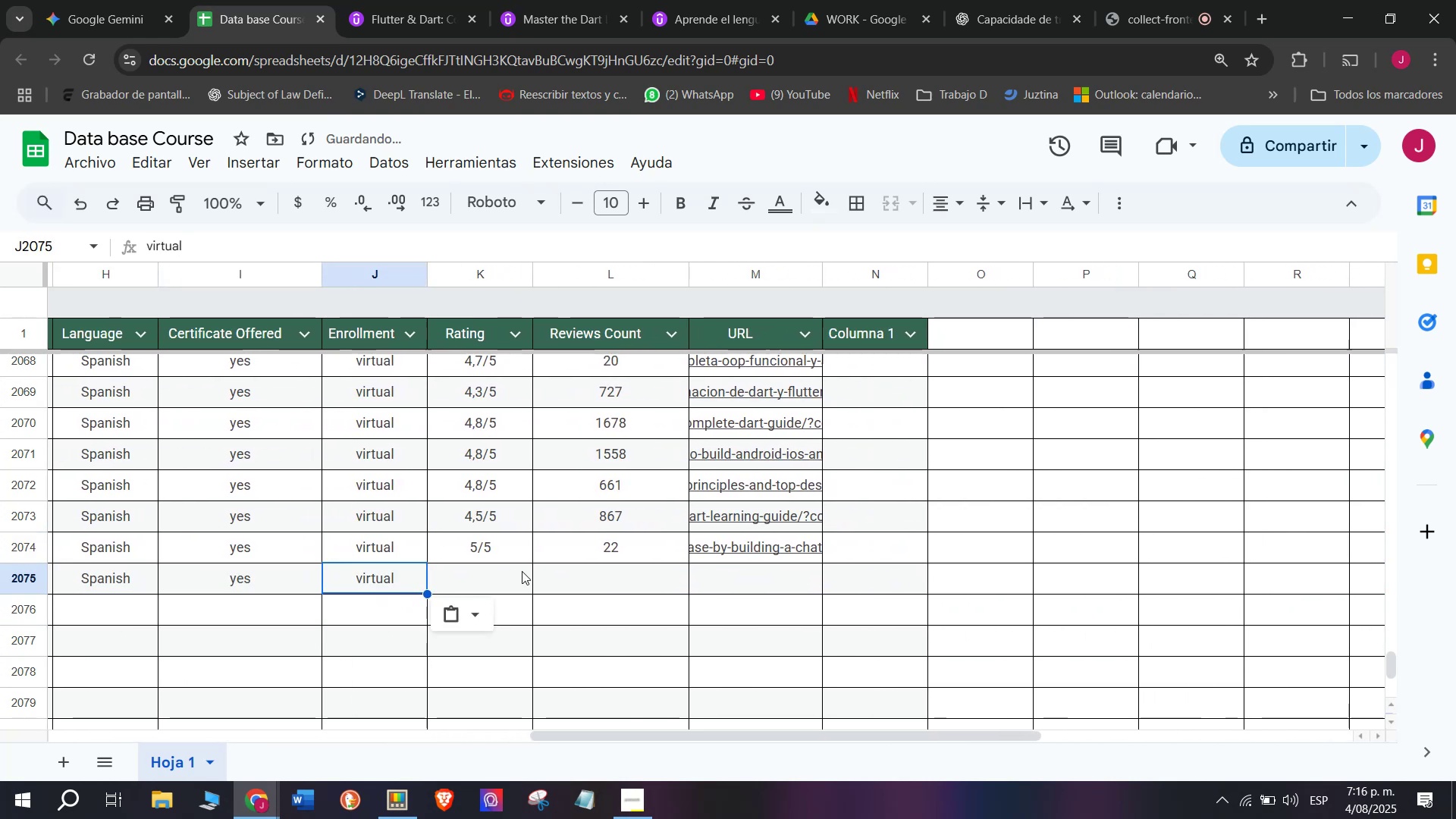 
double_click([522, 571])
 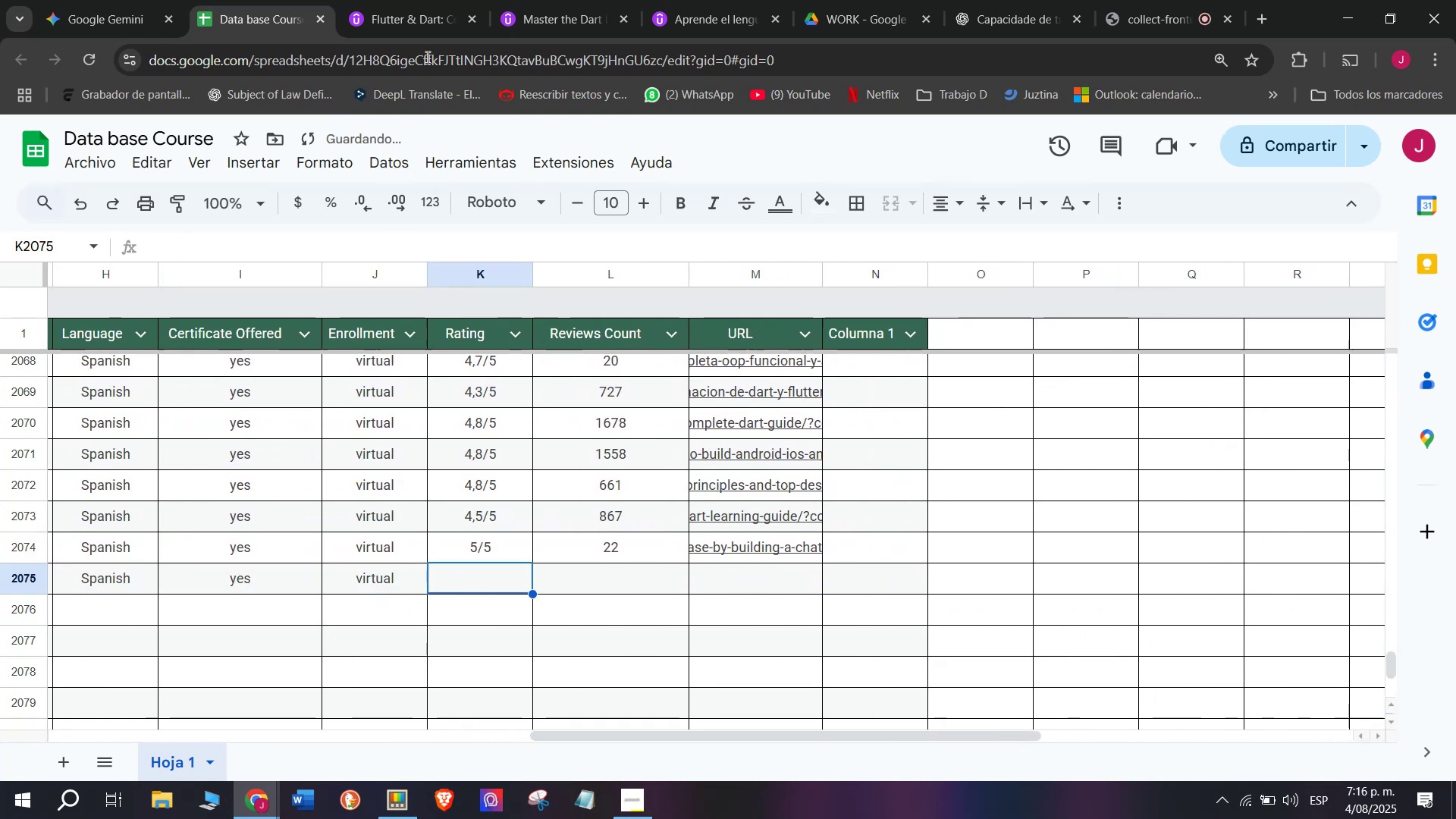 
left_click([407, 0])
 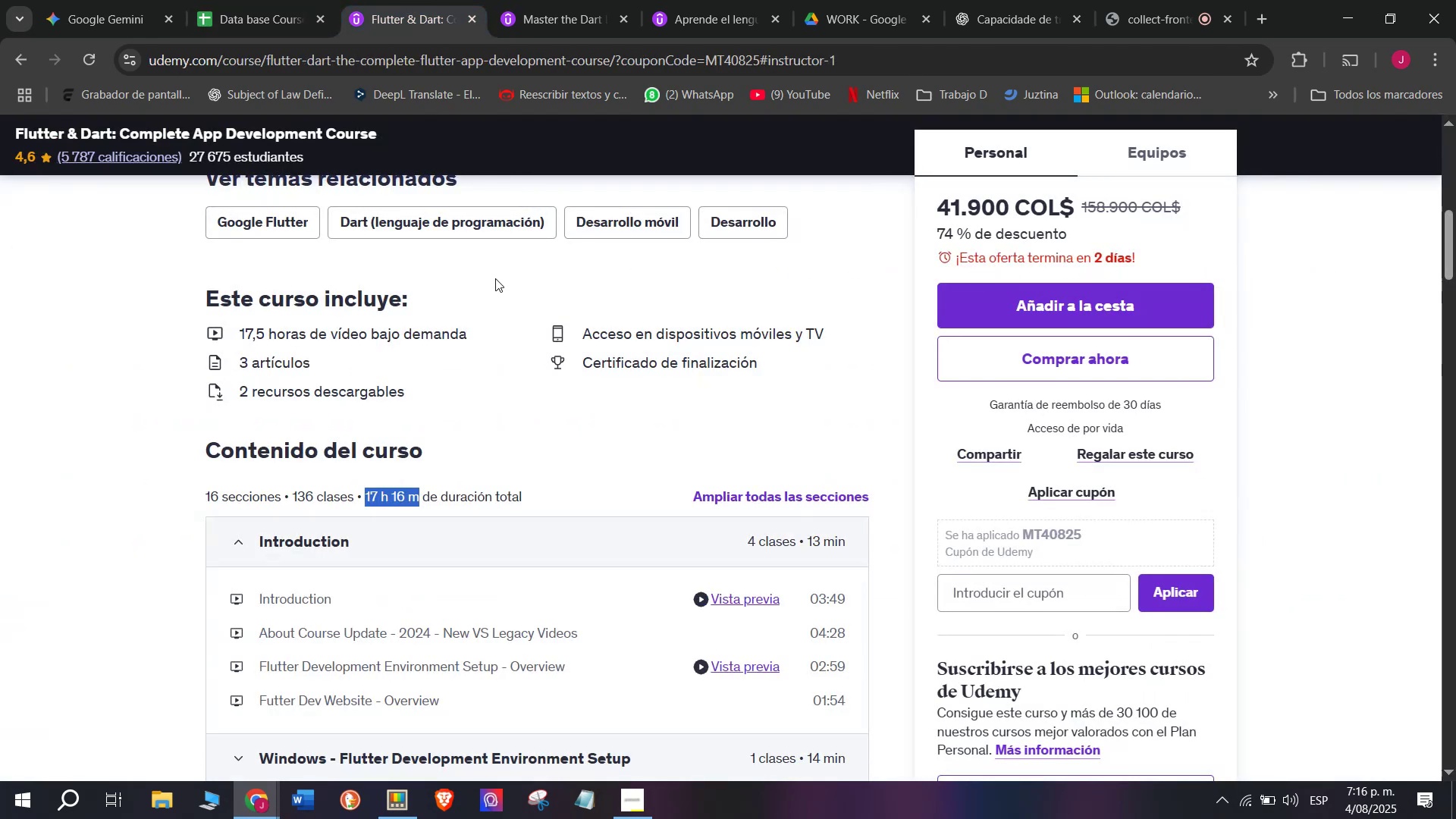 
scroll: coordinate [426, 334], scroll_direction: up, amount: 2.0
 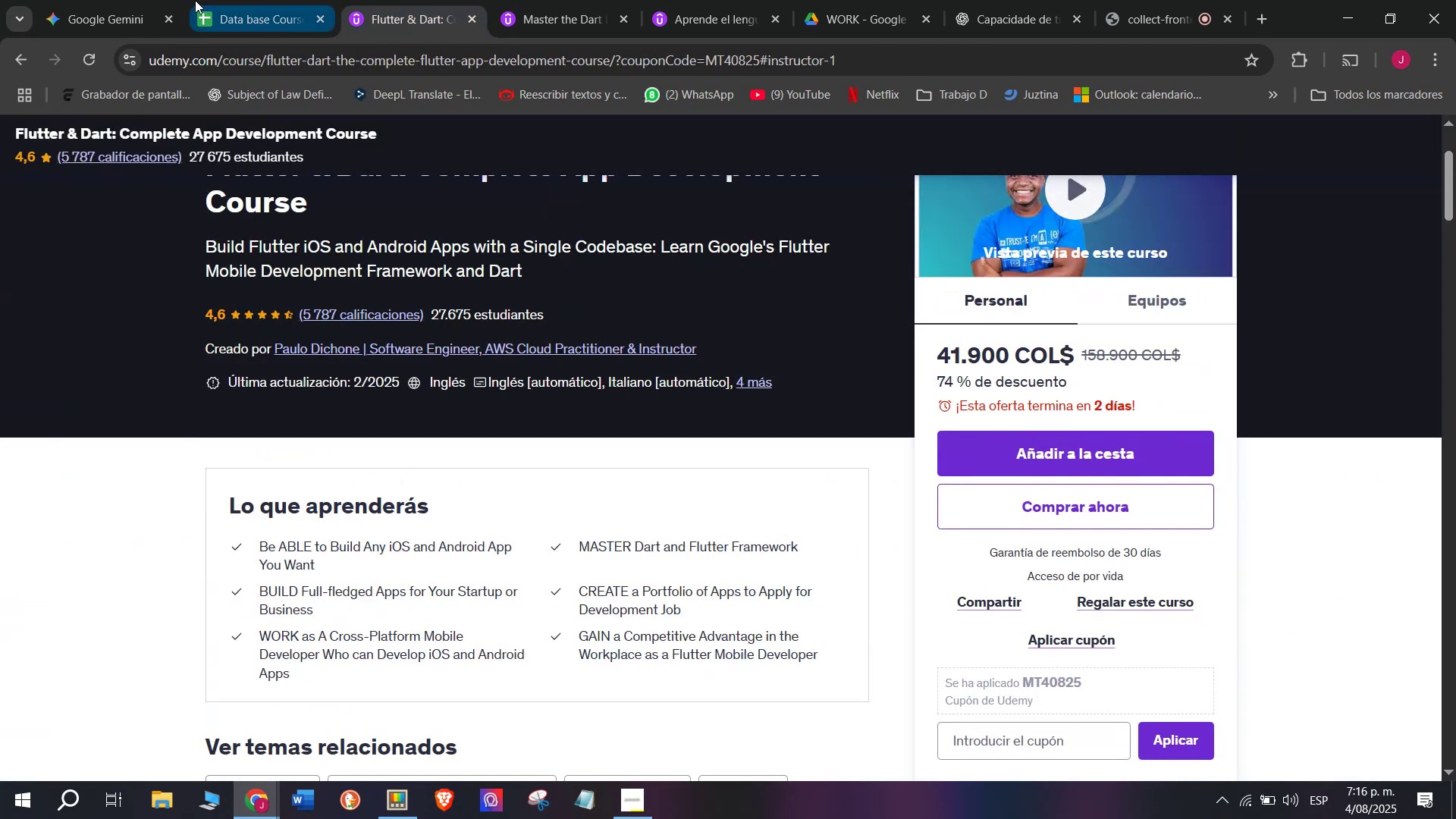 
left_click([212, 0])
 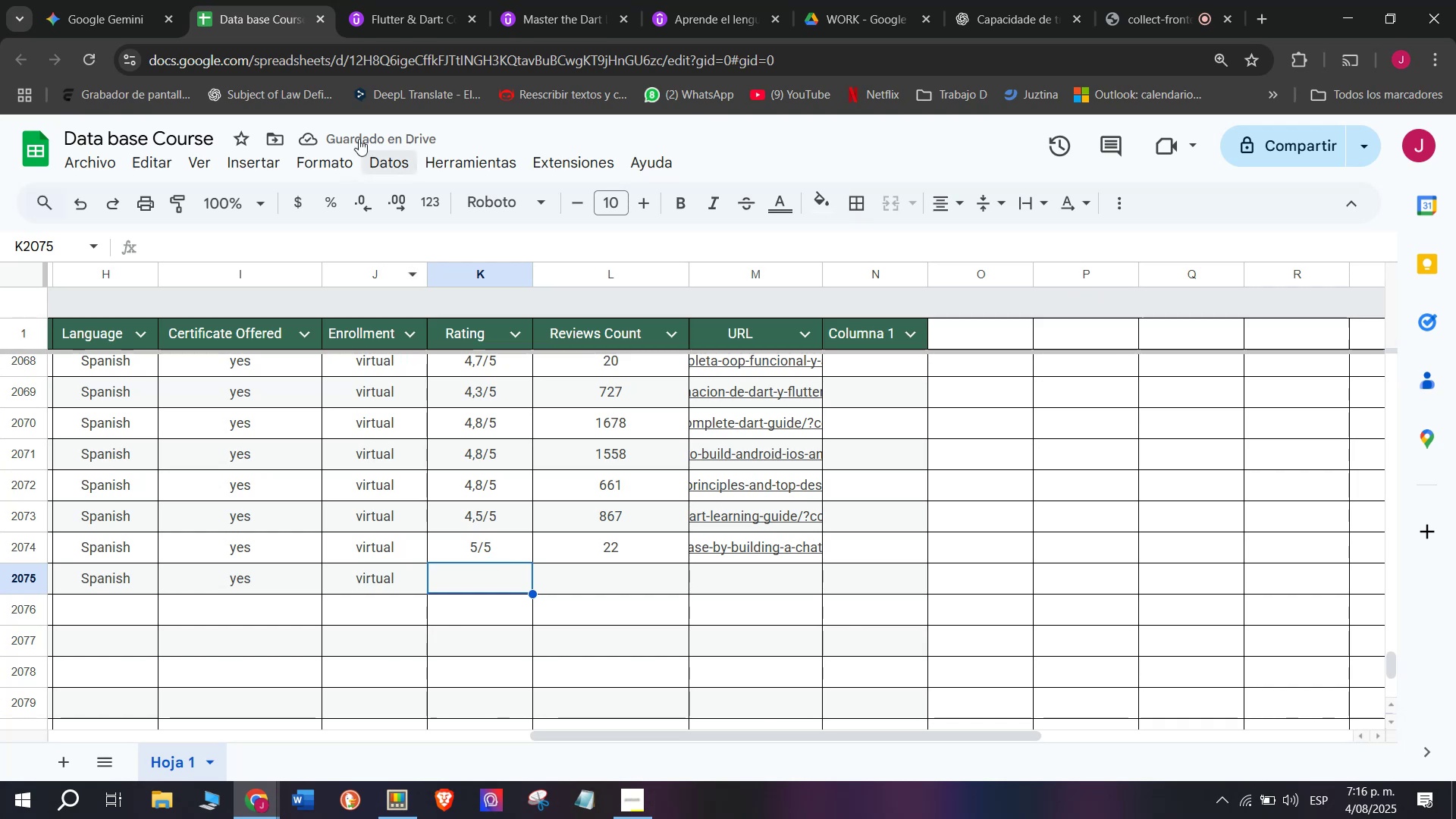 
left_click([362, 0])
 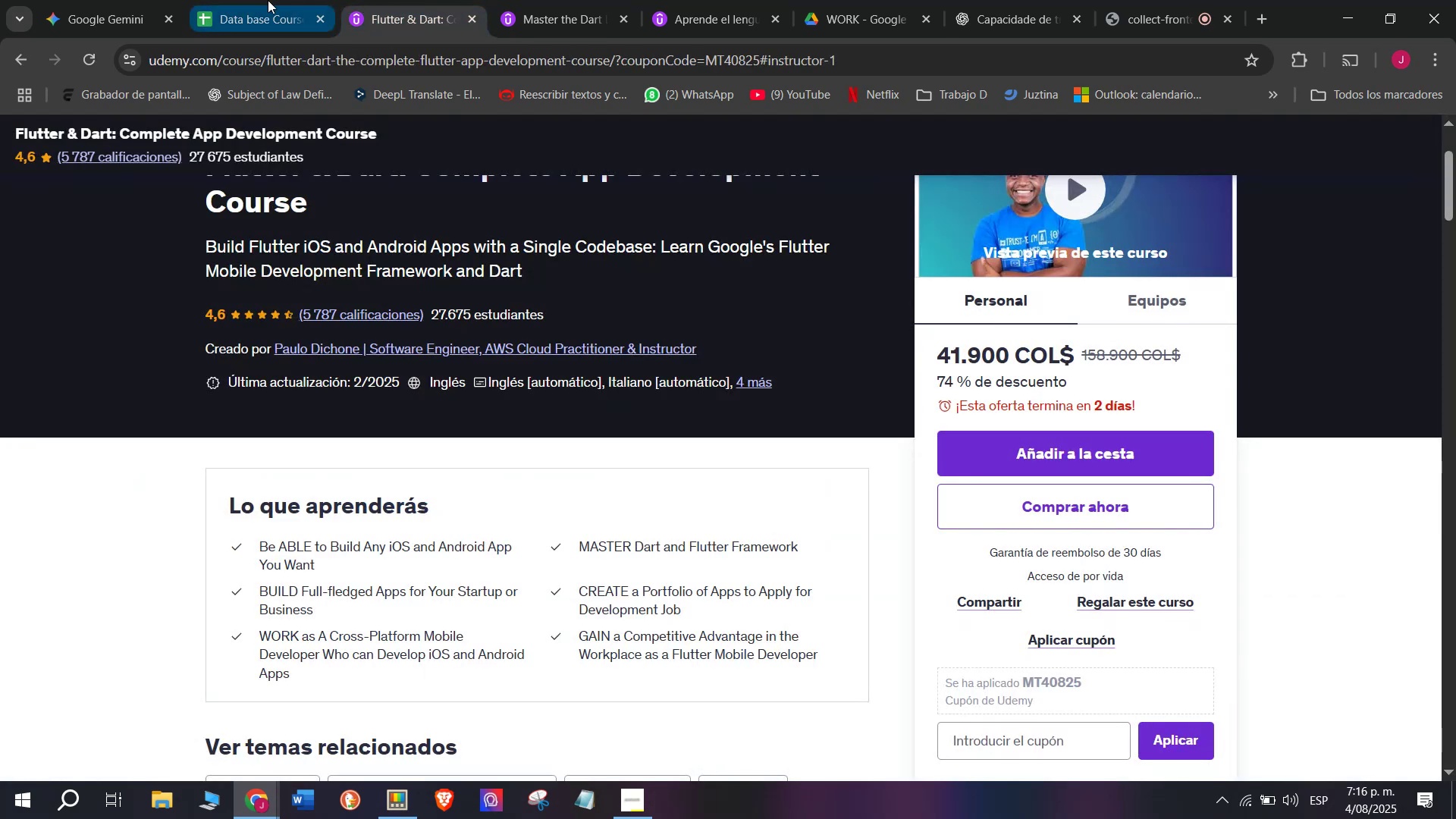 
left_click([268, 0])
 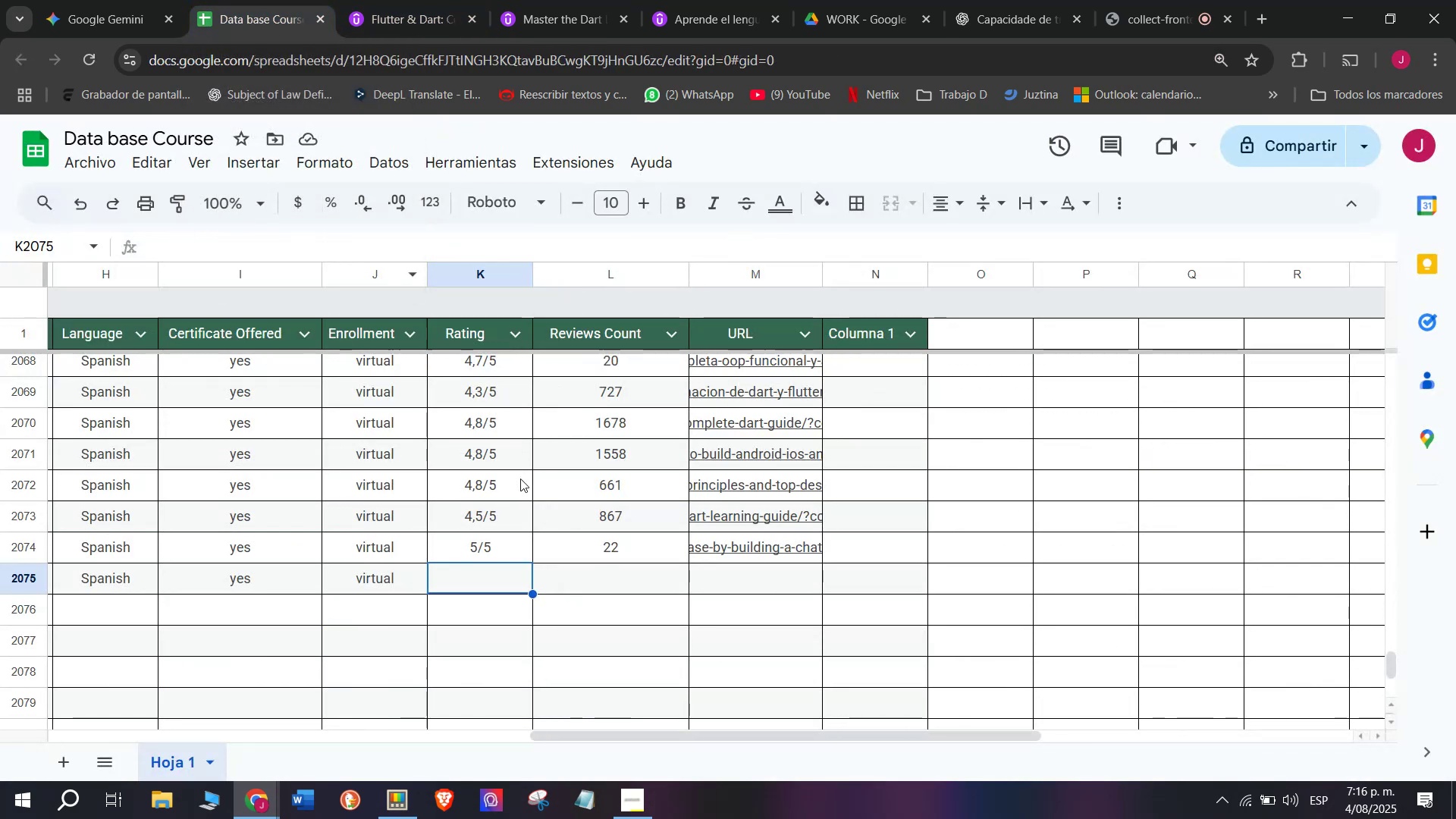 
left_click([528, 514])
 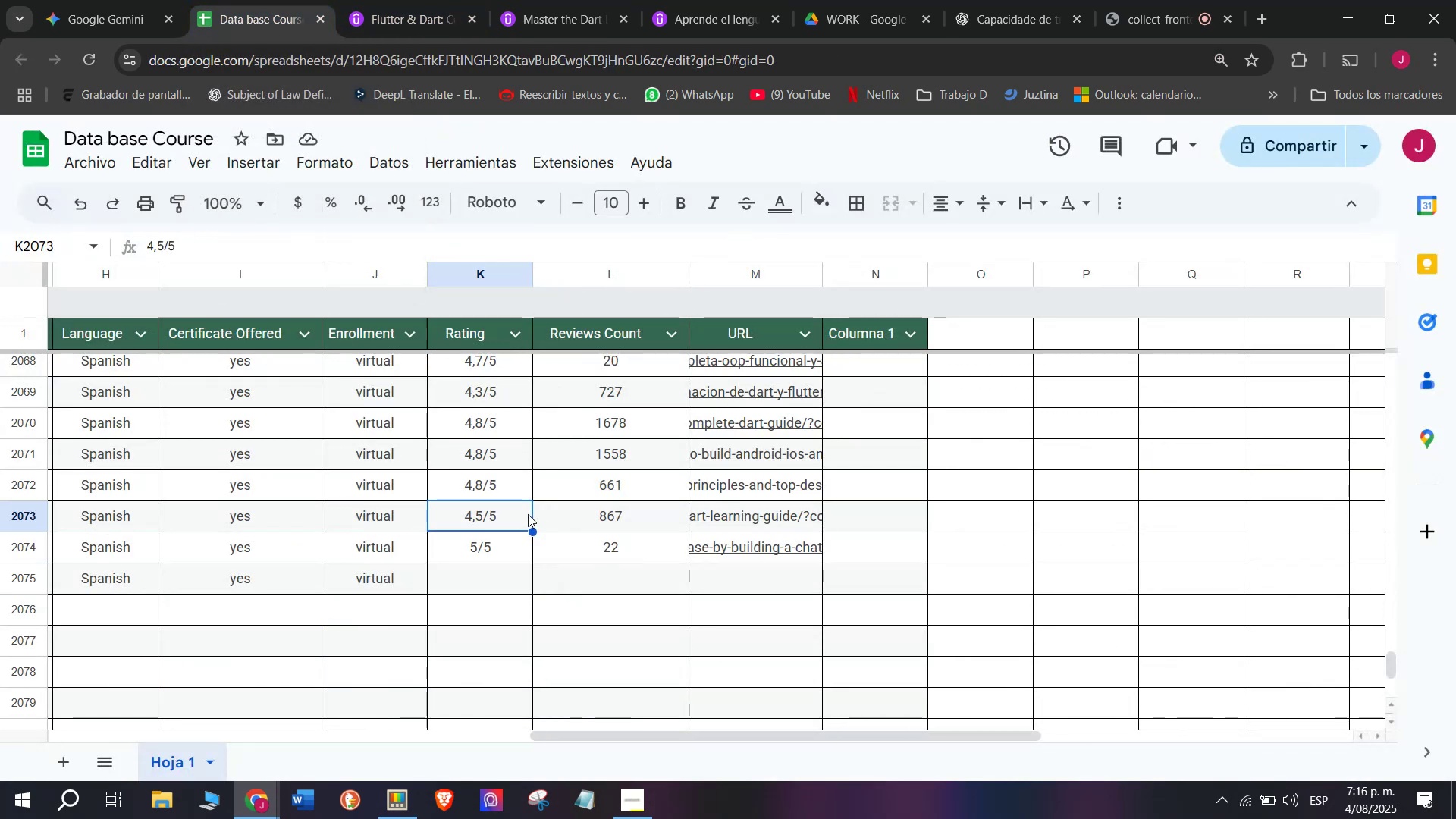 
key(Break)
 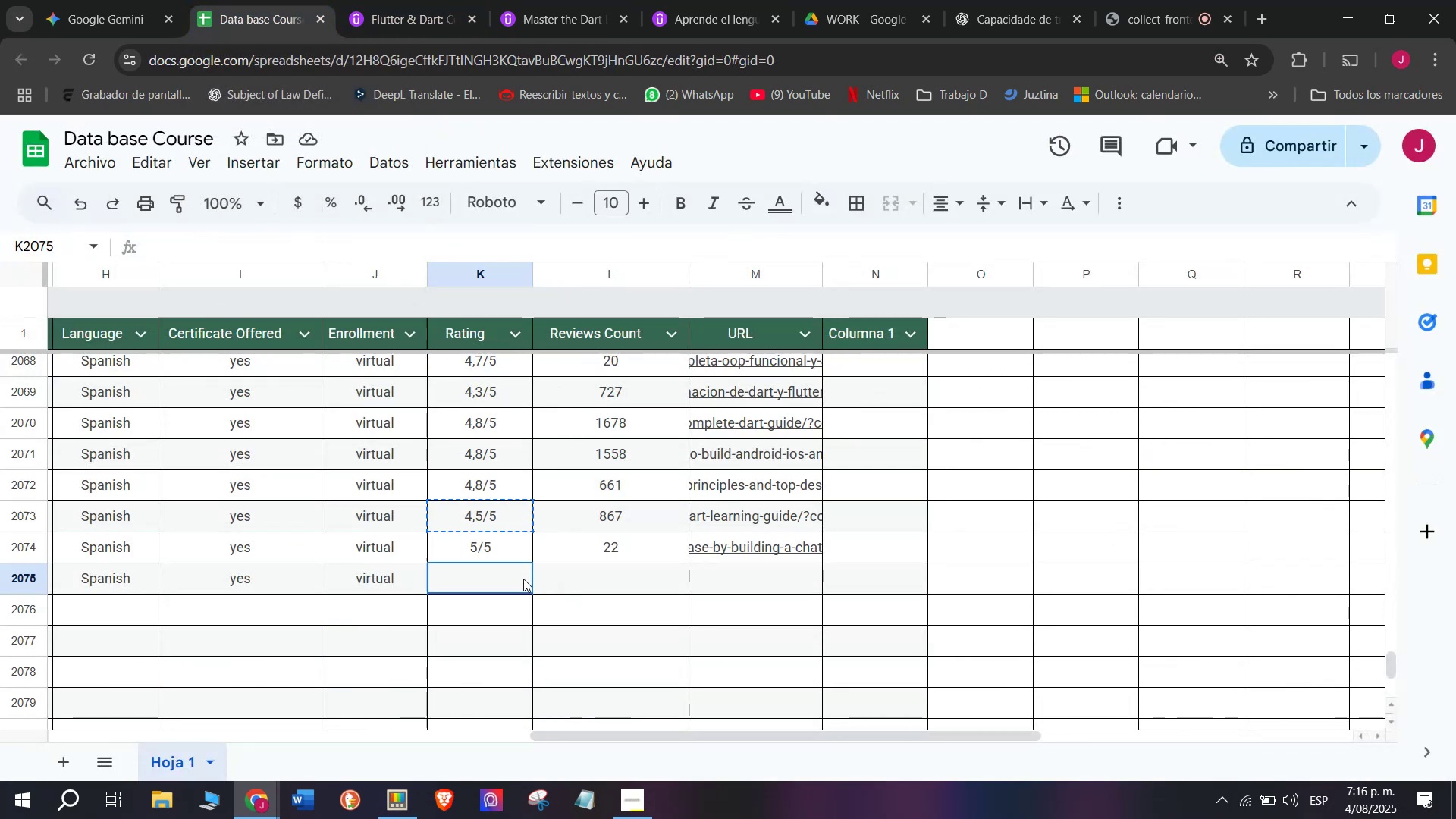 
key(Control+ControlLeft)
 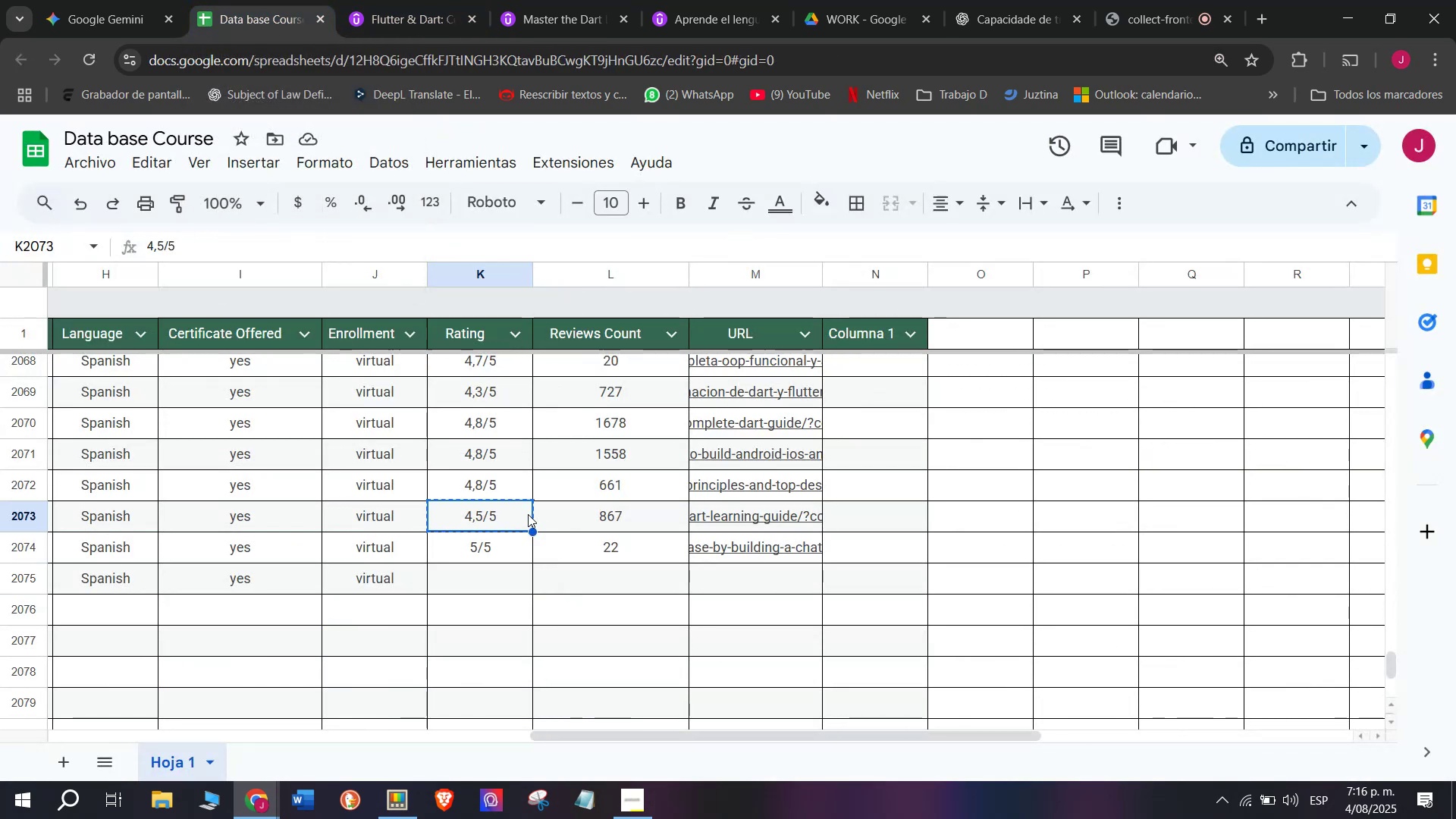 
key(Control+C)
 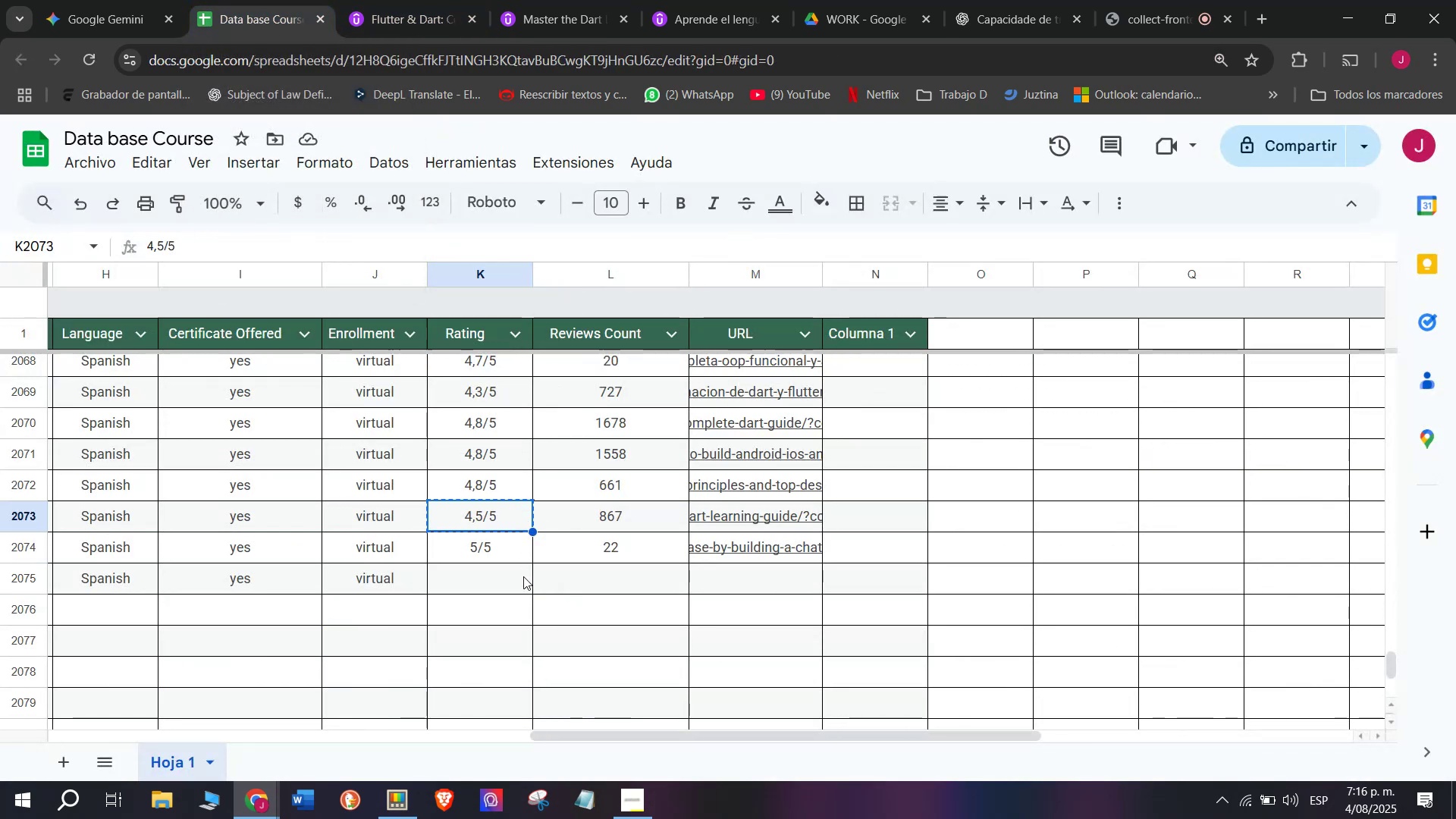 
left_click([523, 579])
 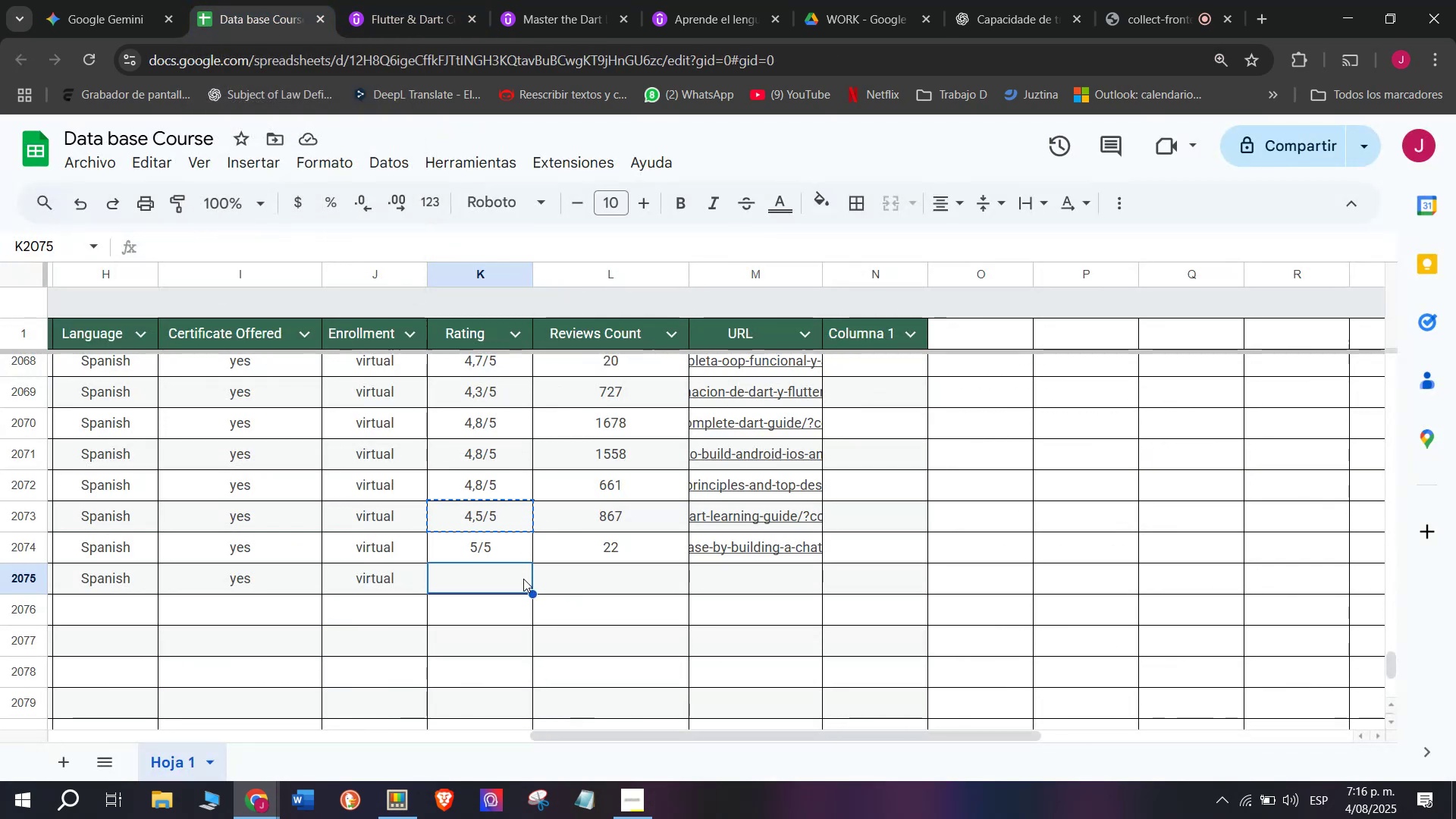 
key(Z)
 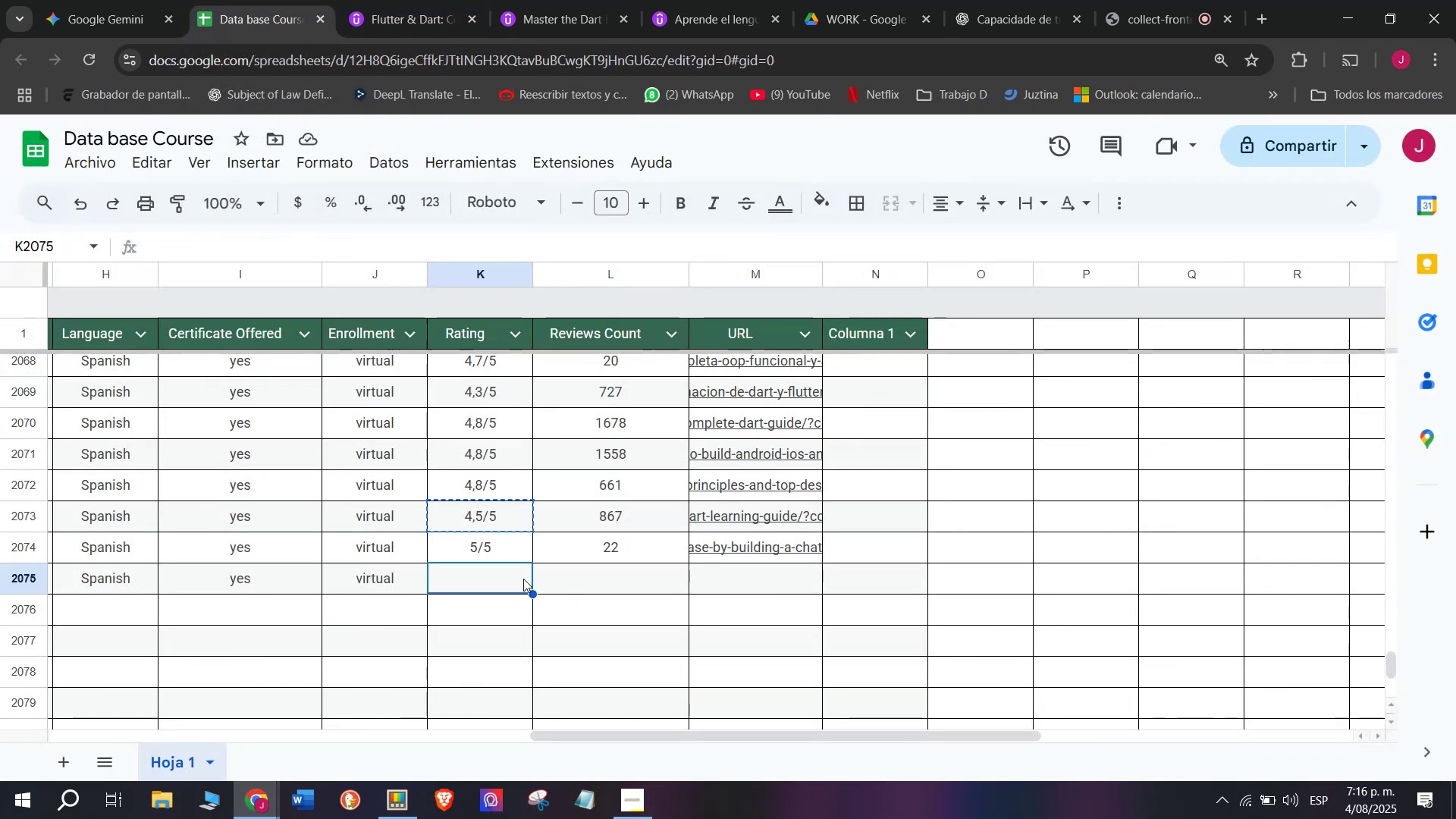 
key(Control+ControlLeft)
 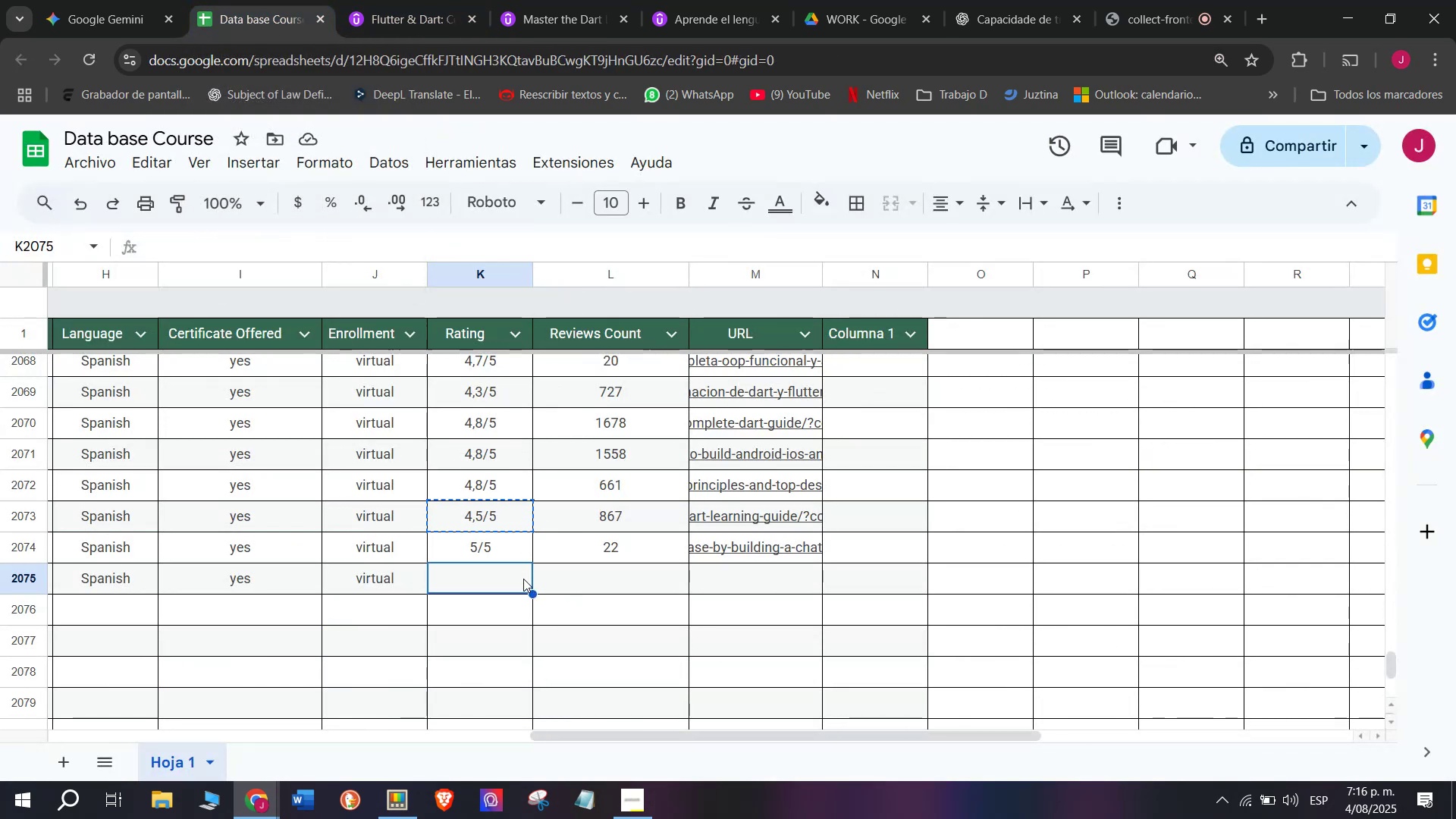 
key(Control+V)
 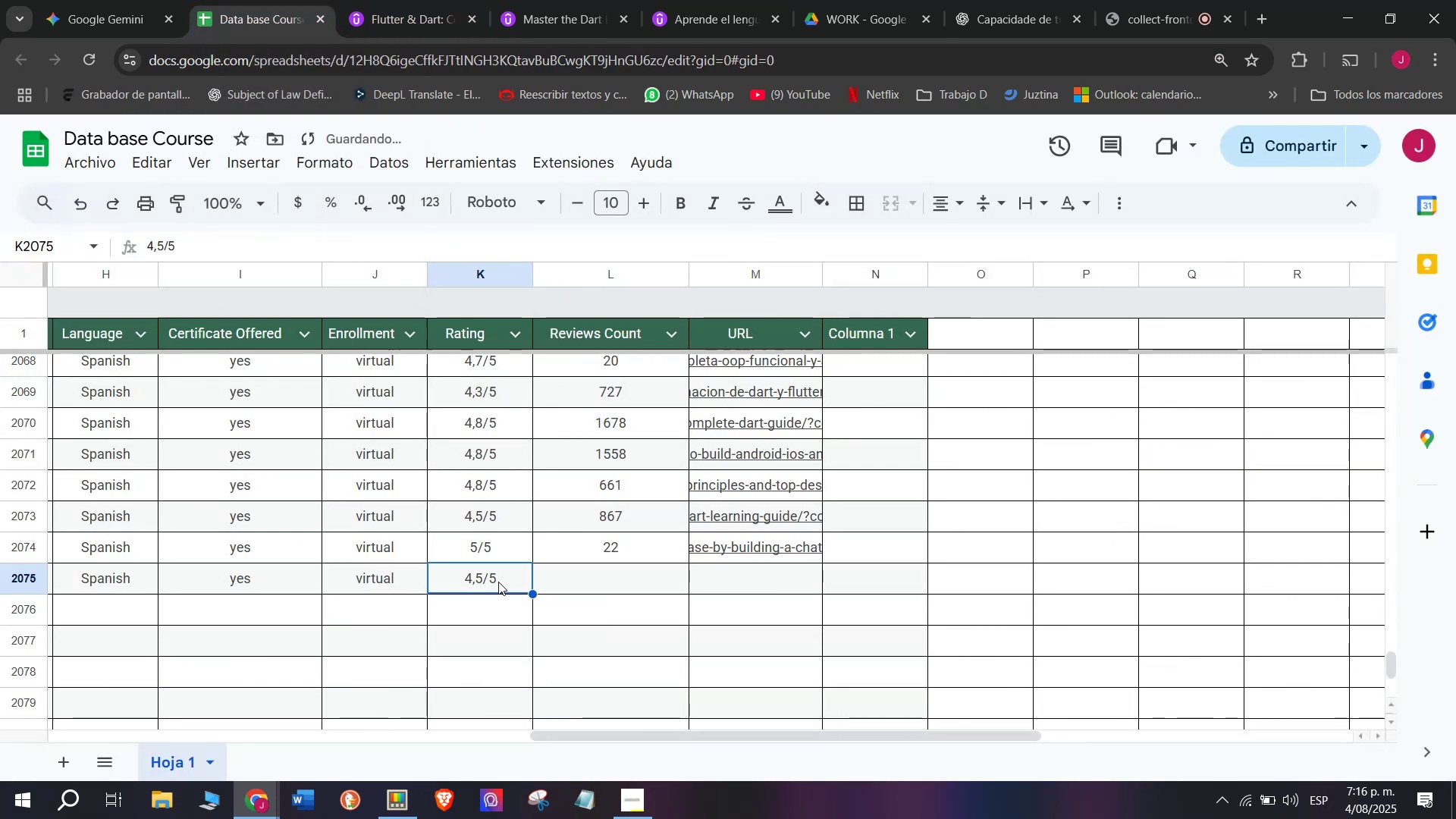 
double_click([498, 582])
 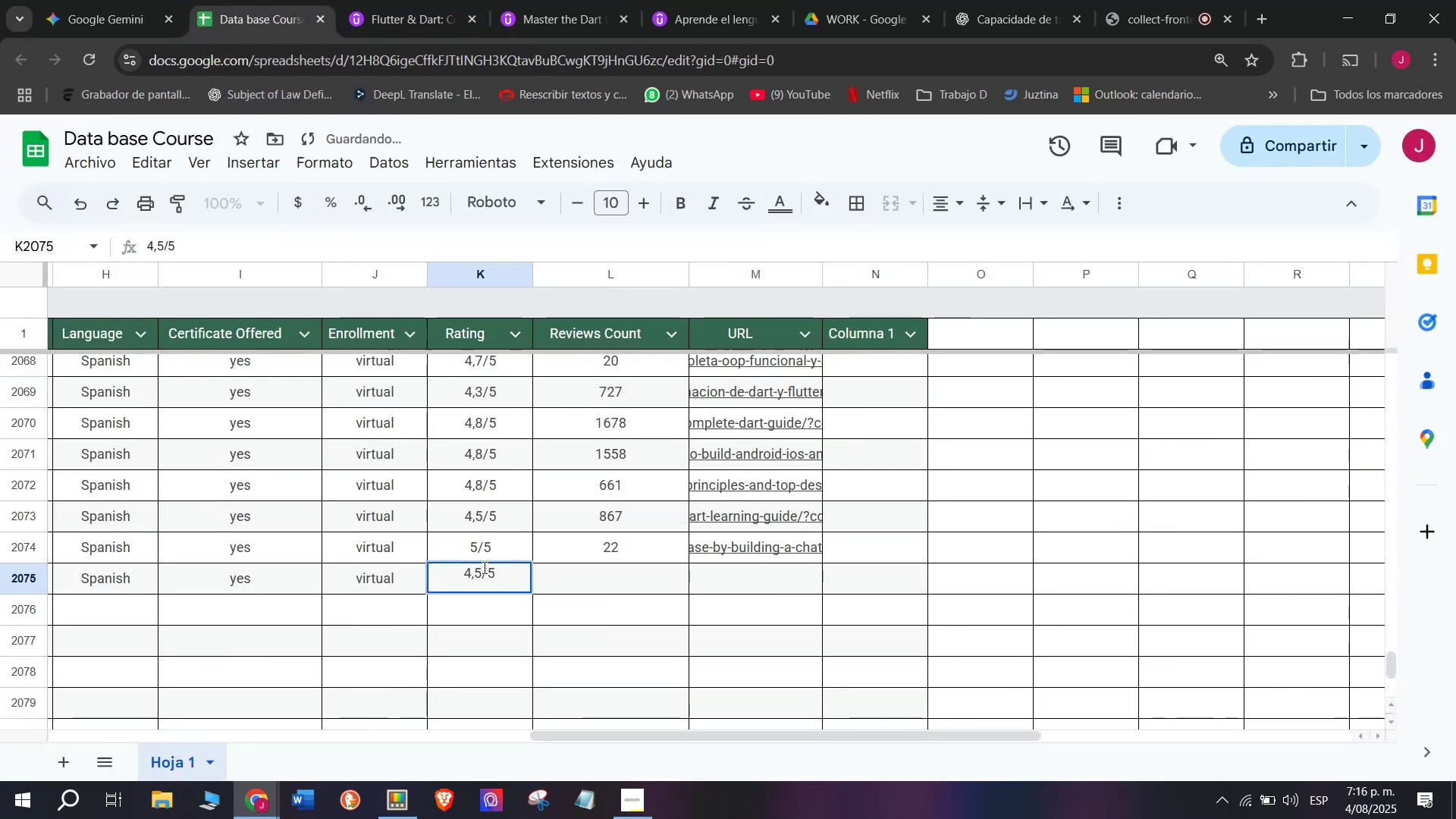 
left_click([483, 567])
 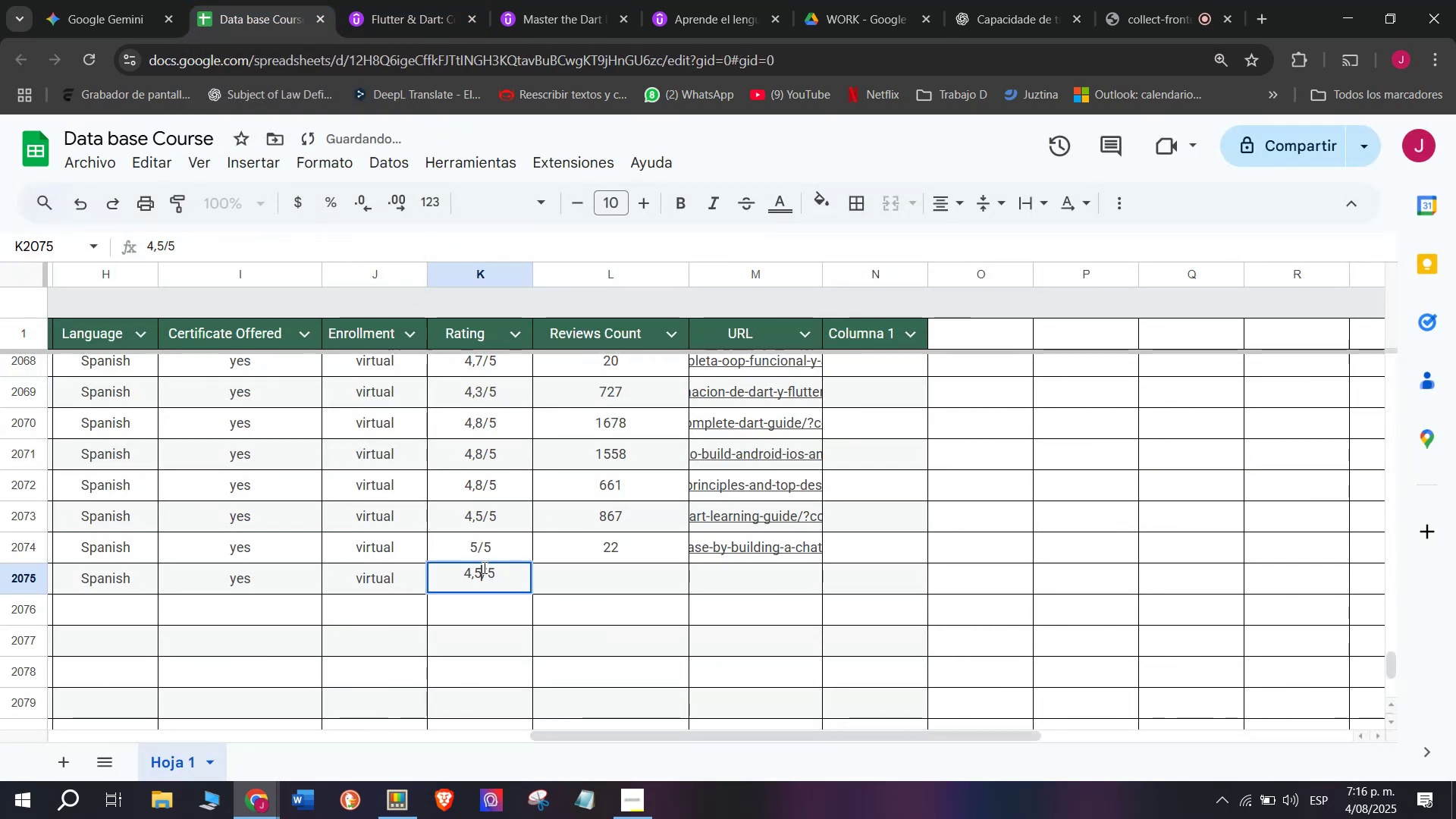 
key(Q)
 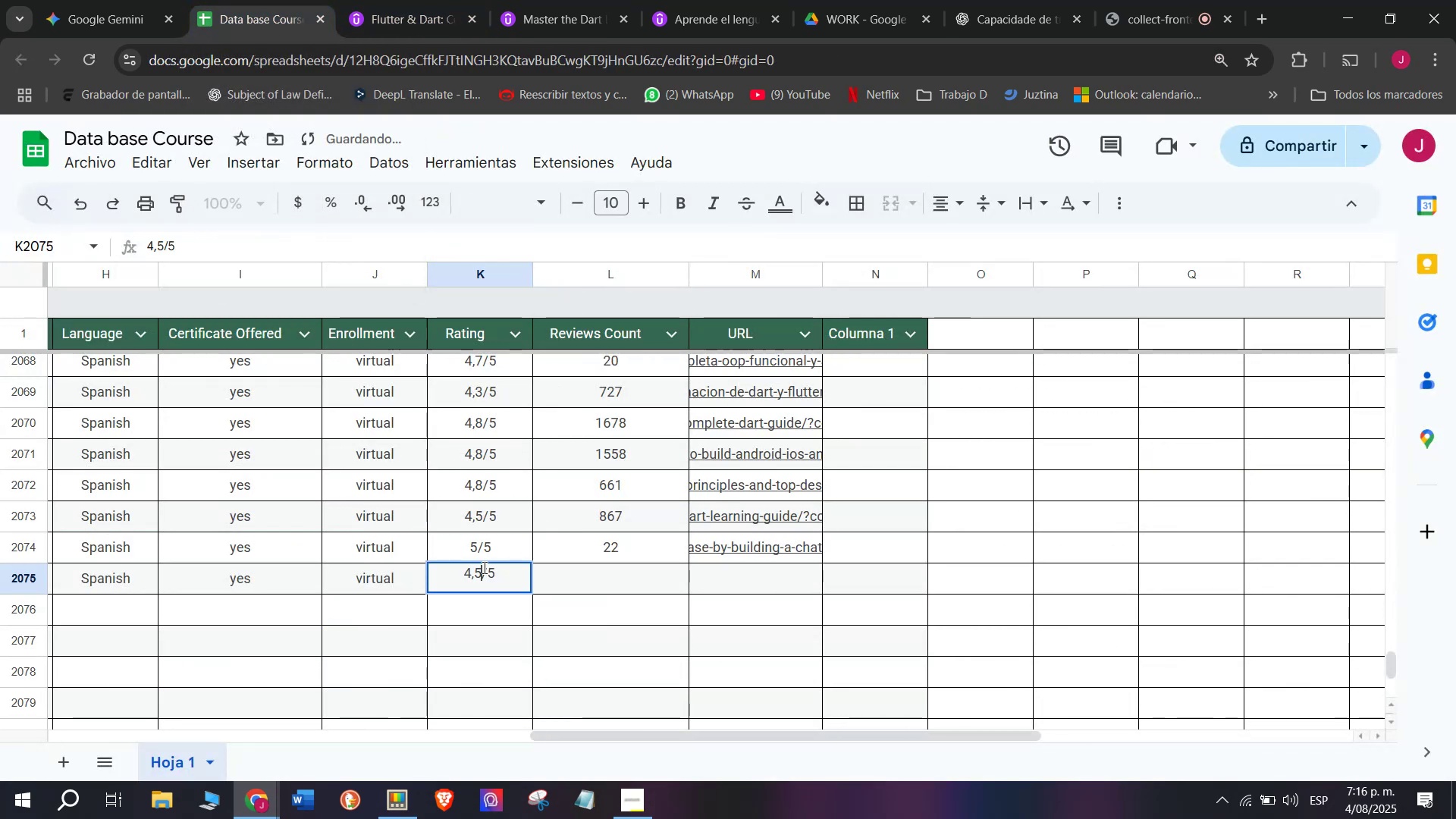 
key(Backspace)
 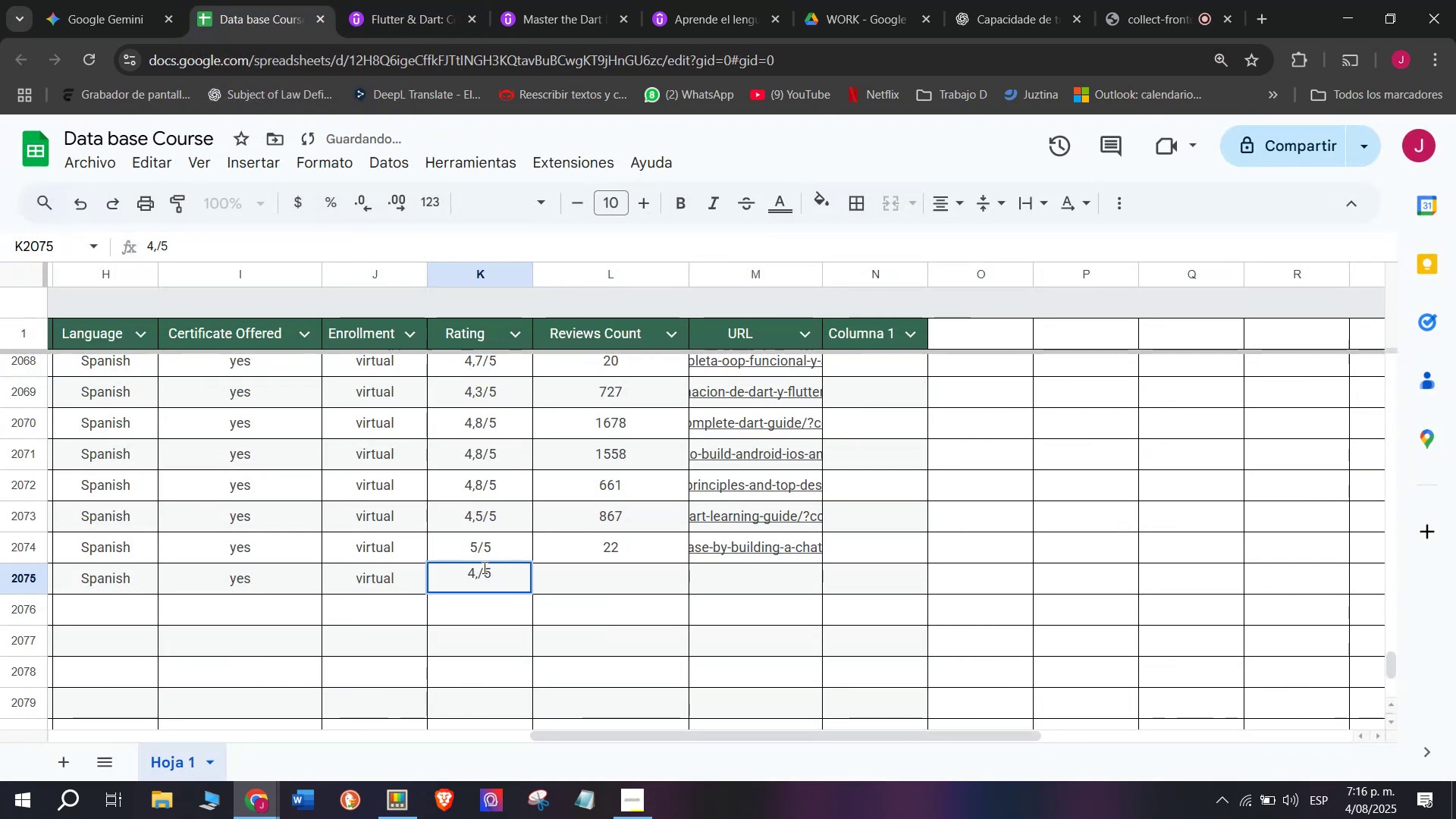 
key(6)
 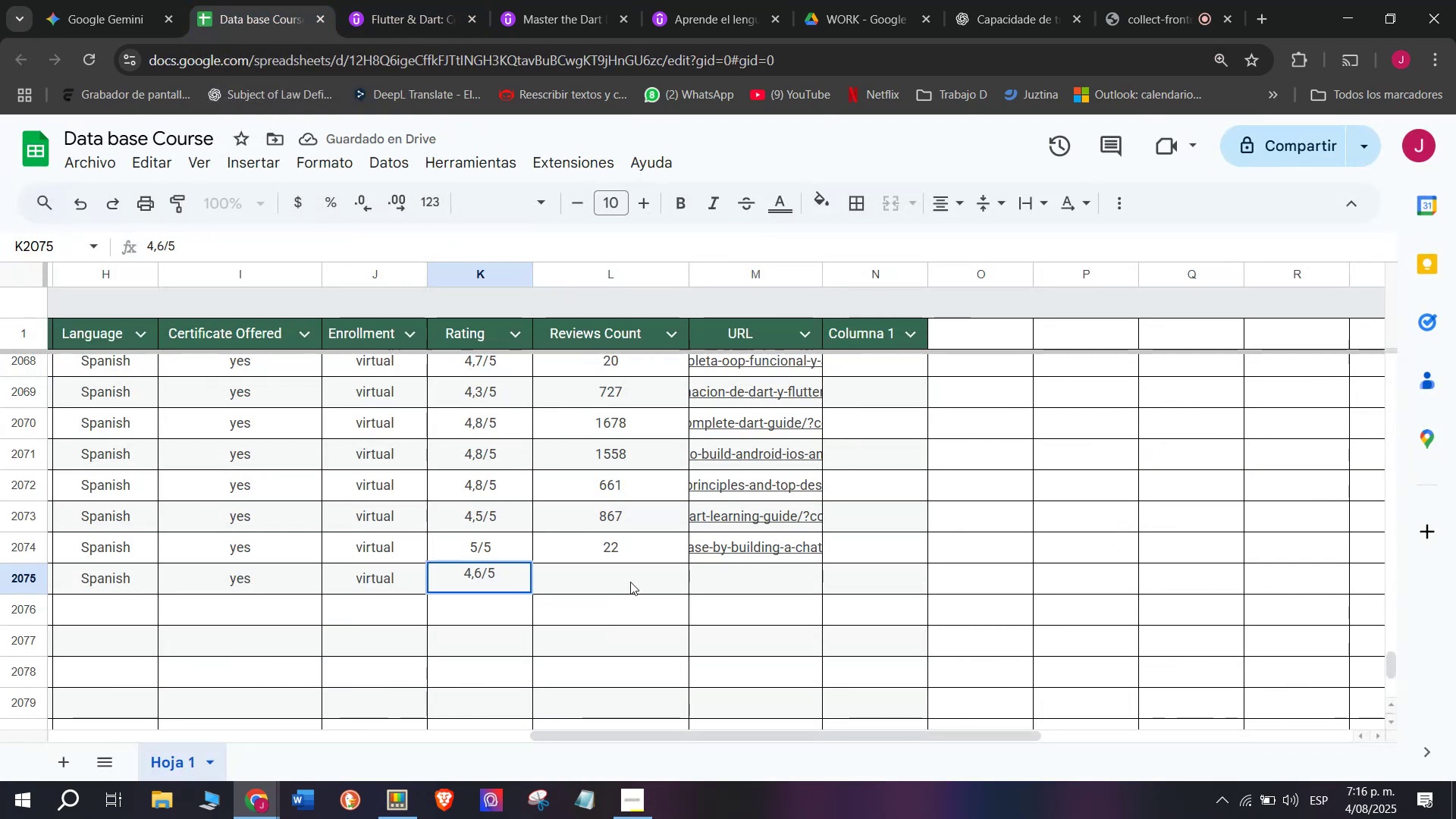 
left_click([628, 576])
 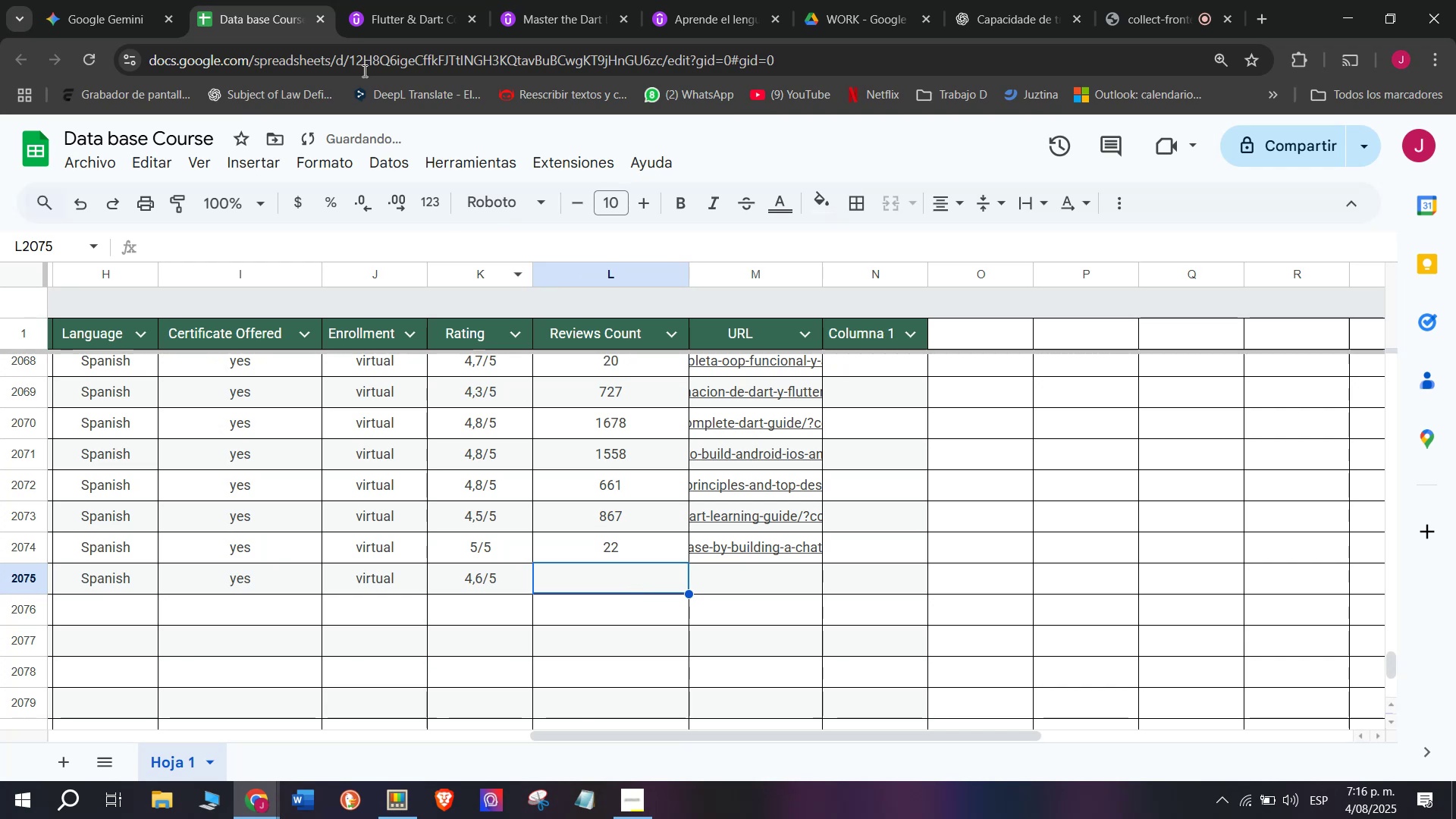 
left_click([402, 0])
 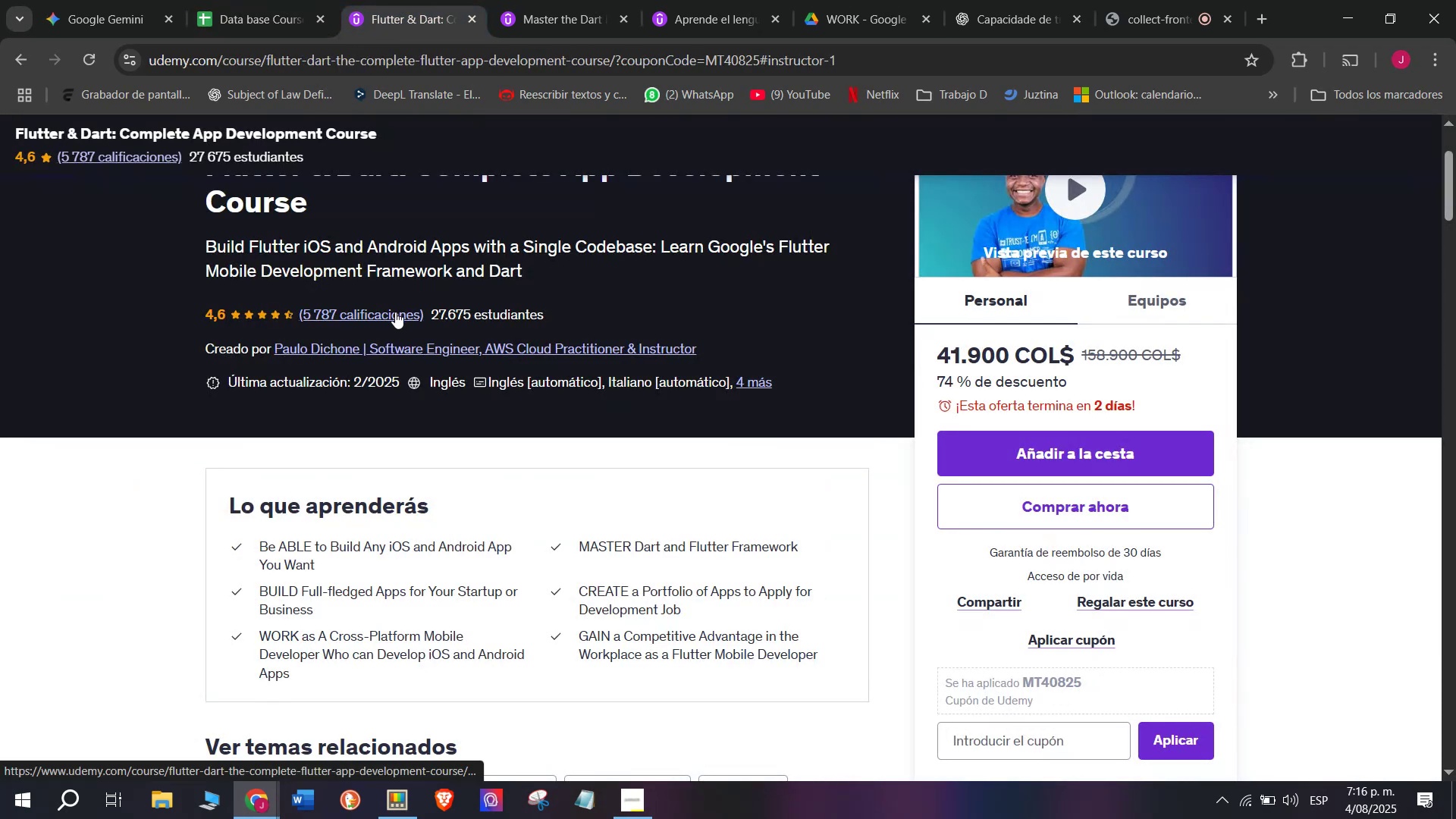 
left_click([221, 0])
 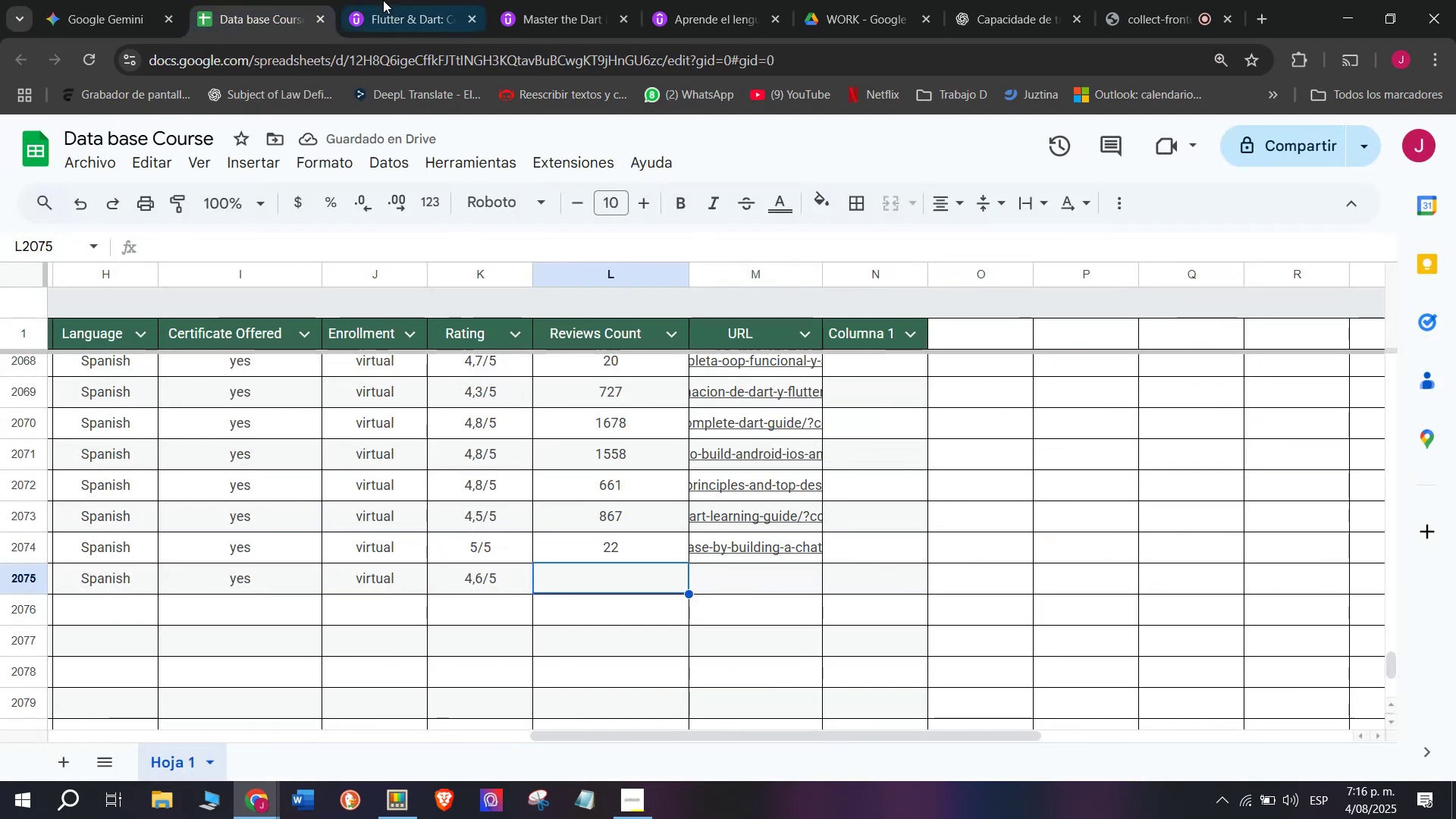 
left_click([388, 0])
 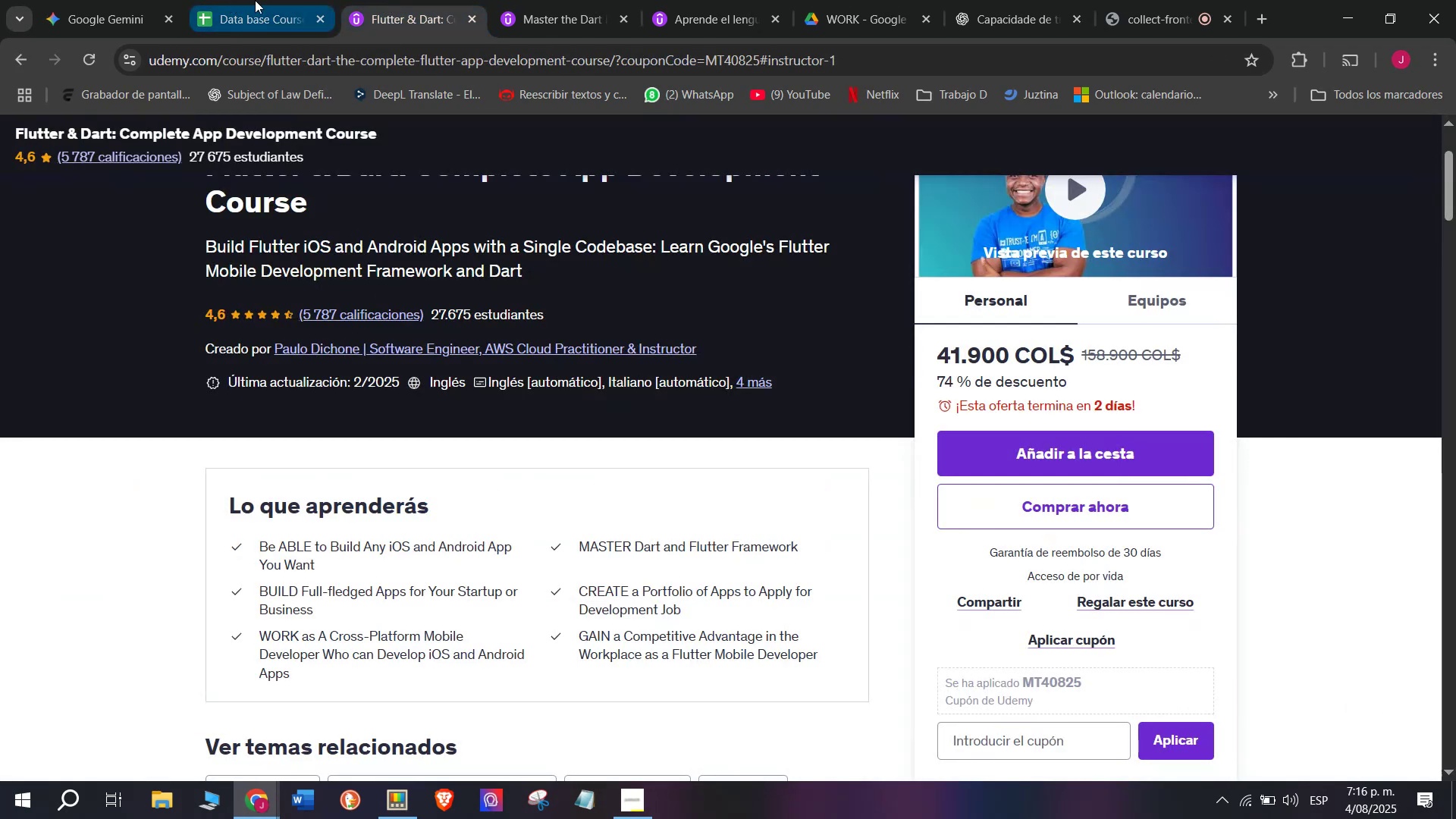 
left_click([255, 0])
 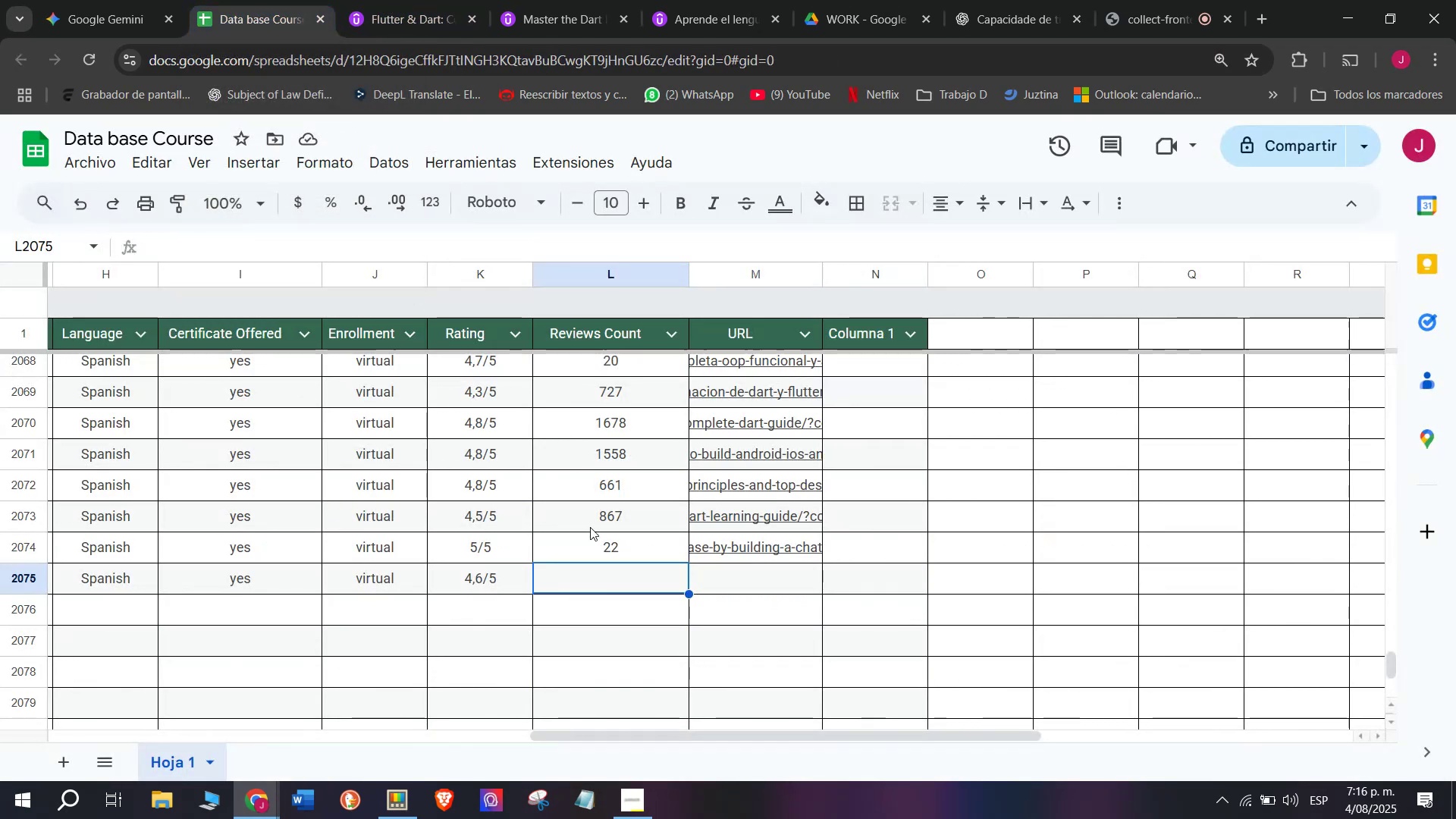 
type(5787)
 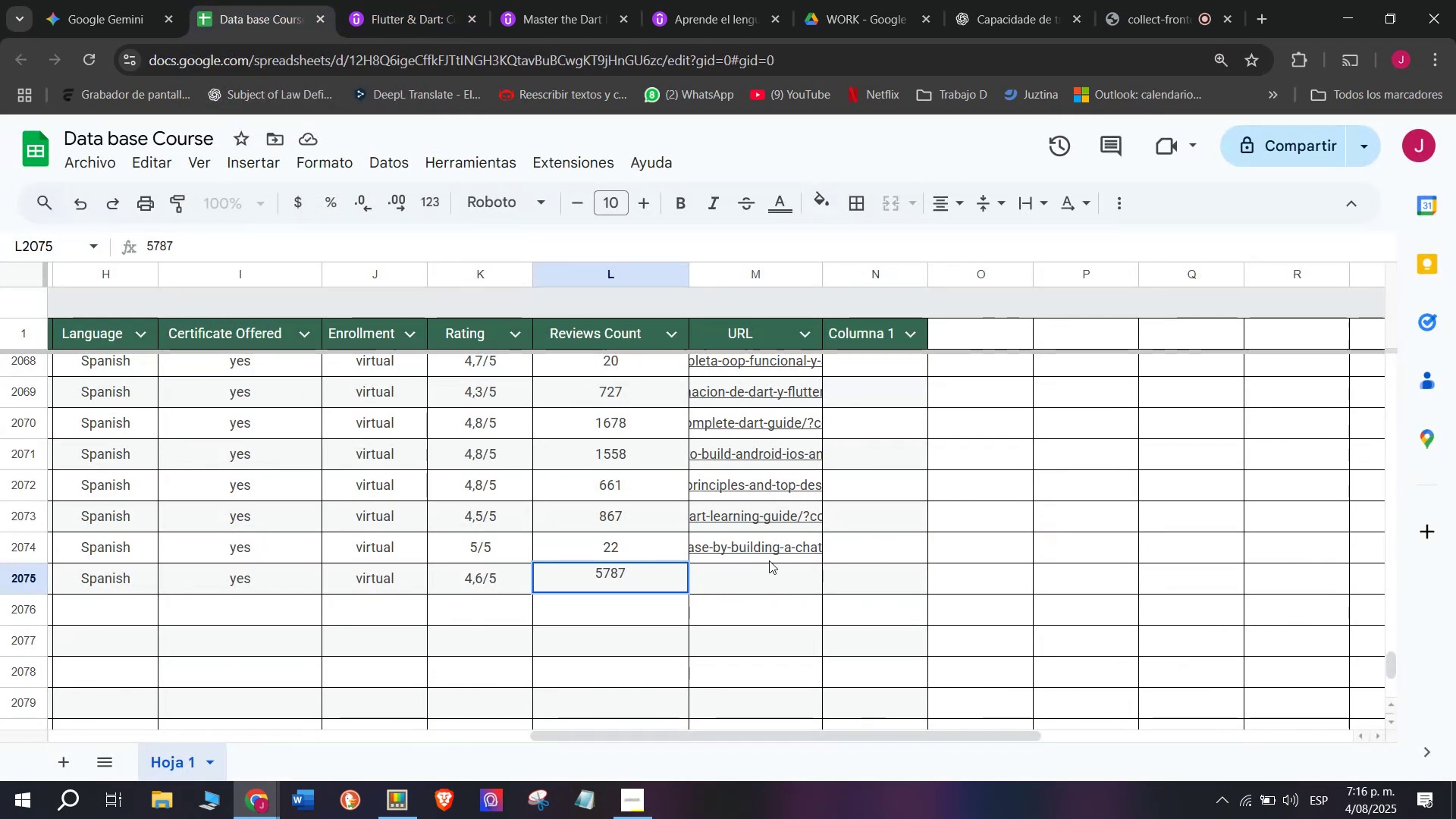 
left_click([779, 574])
 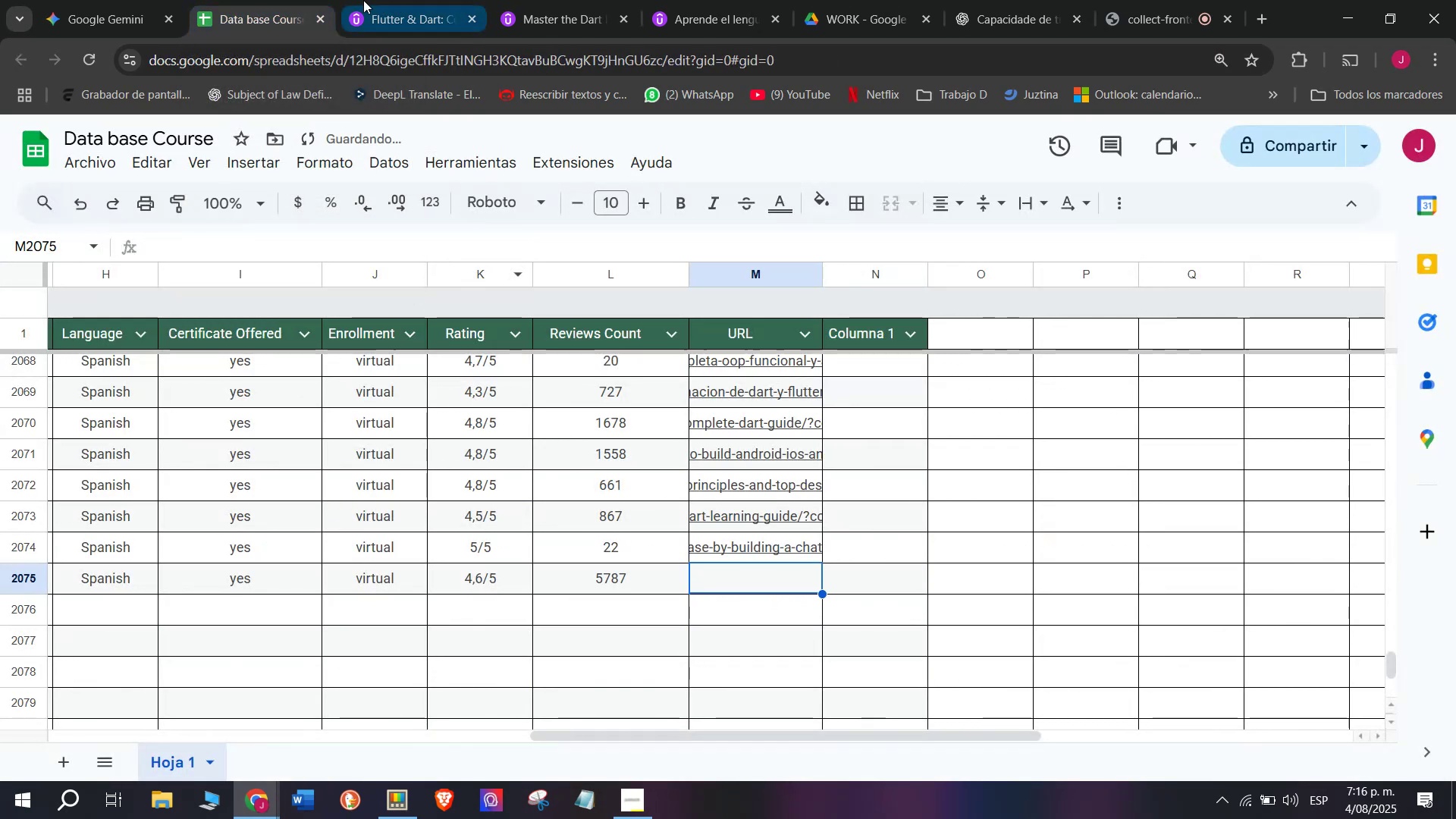 
left_click([363, 0])
 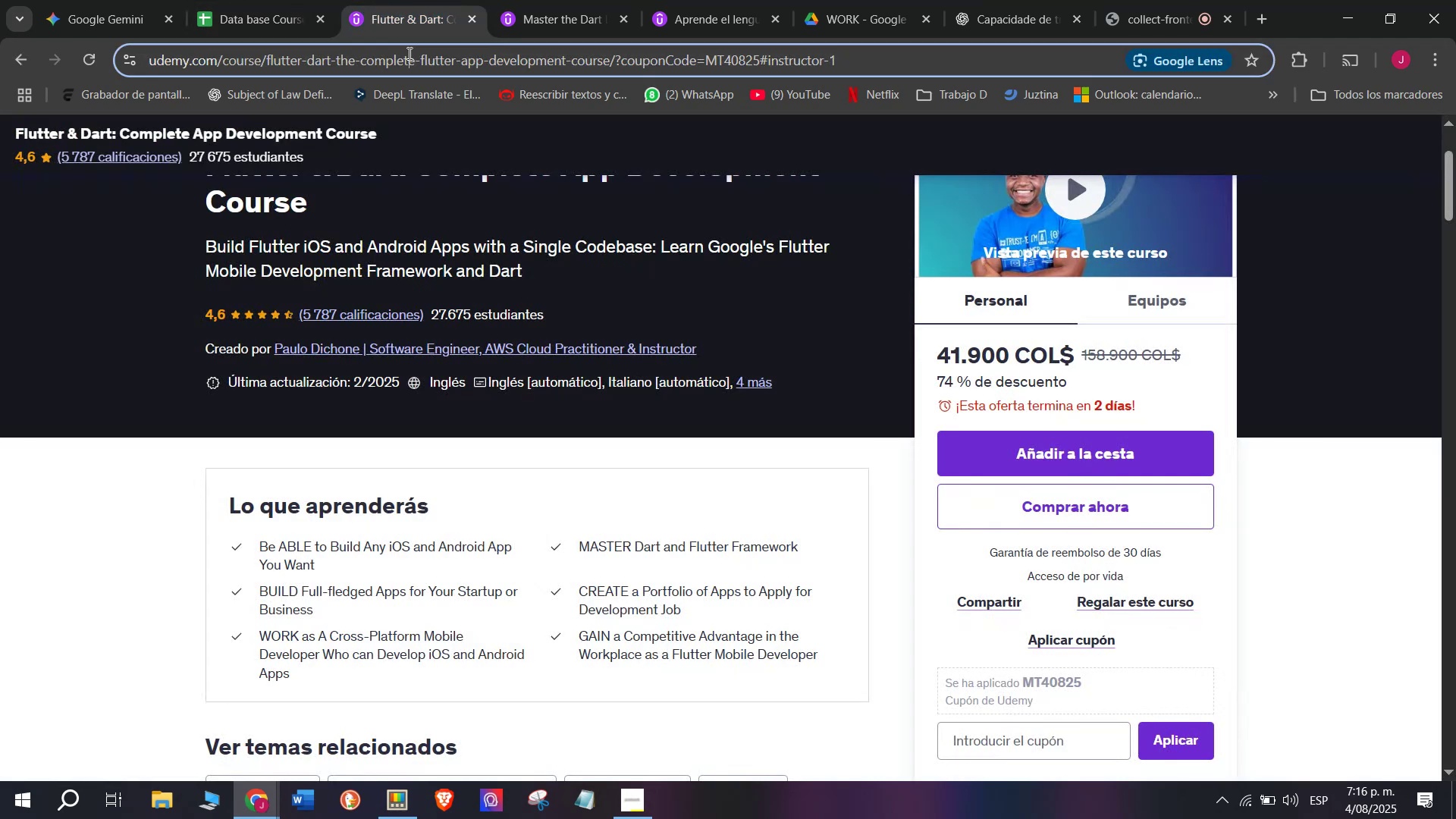 
double_click([408, 53])
 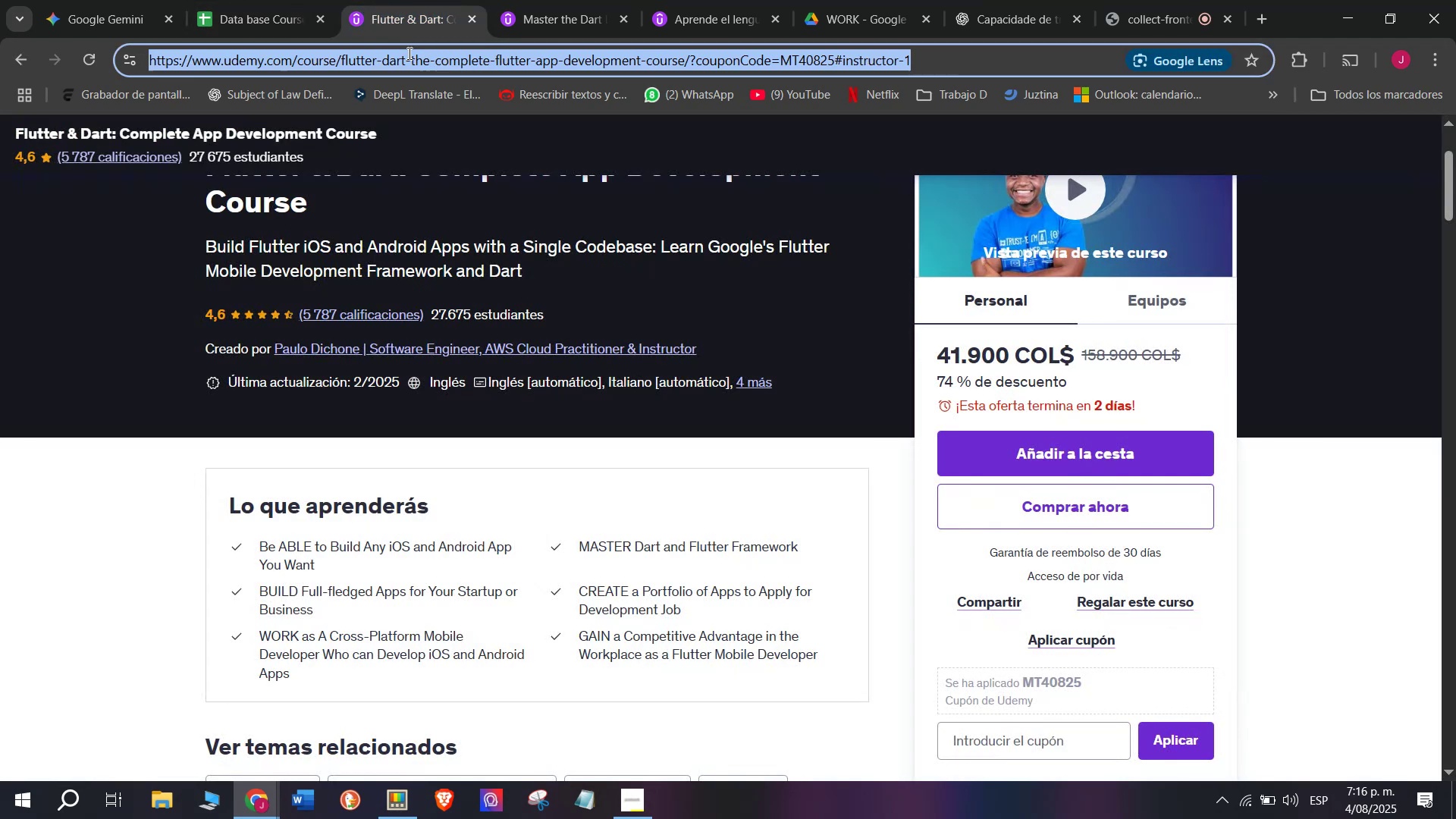 
triple_click([408, 53])
 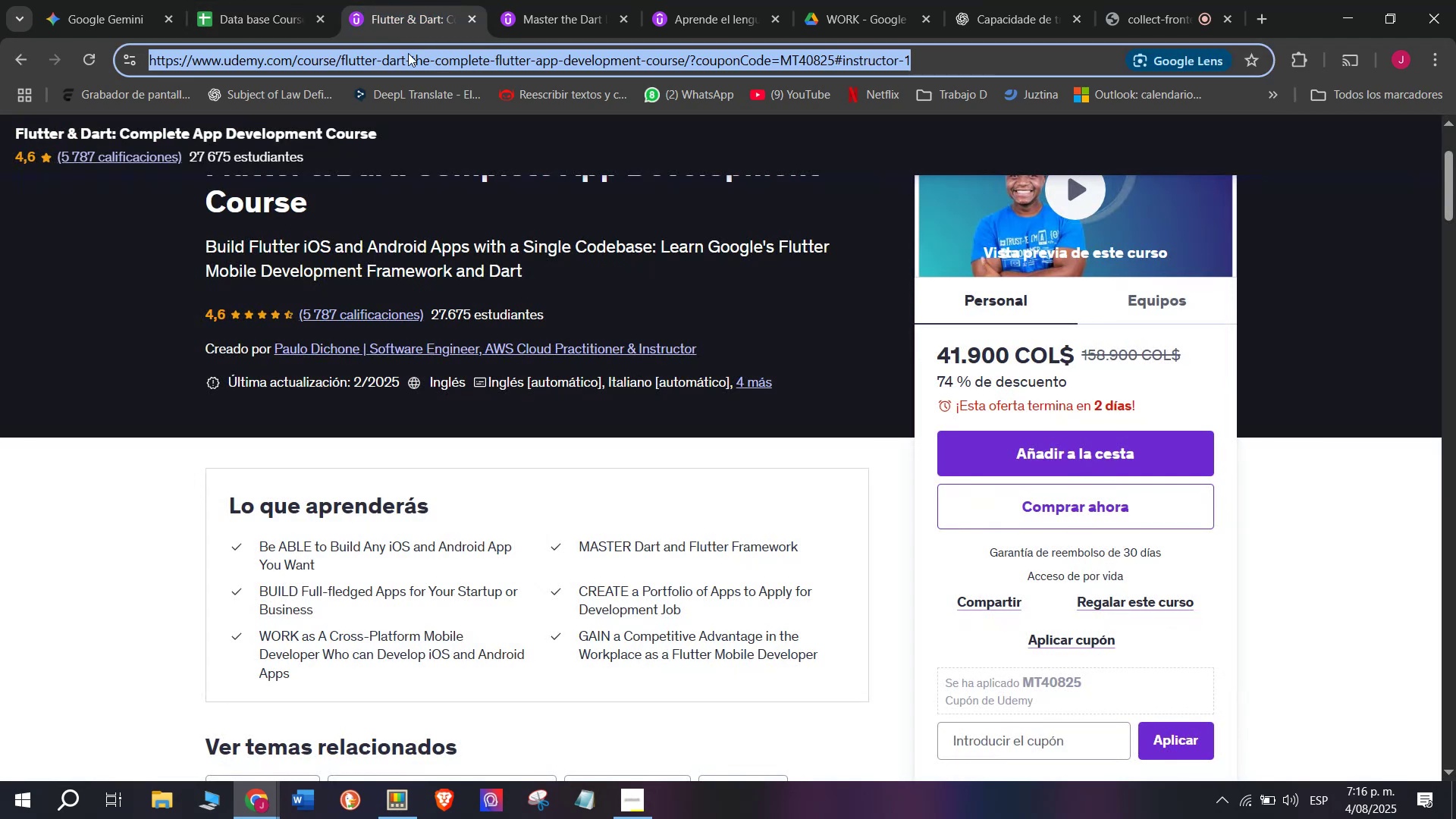 
key(Control+ControlLeft)
 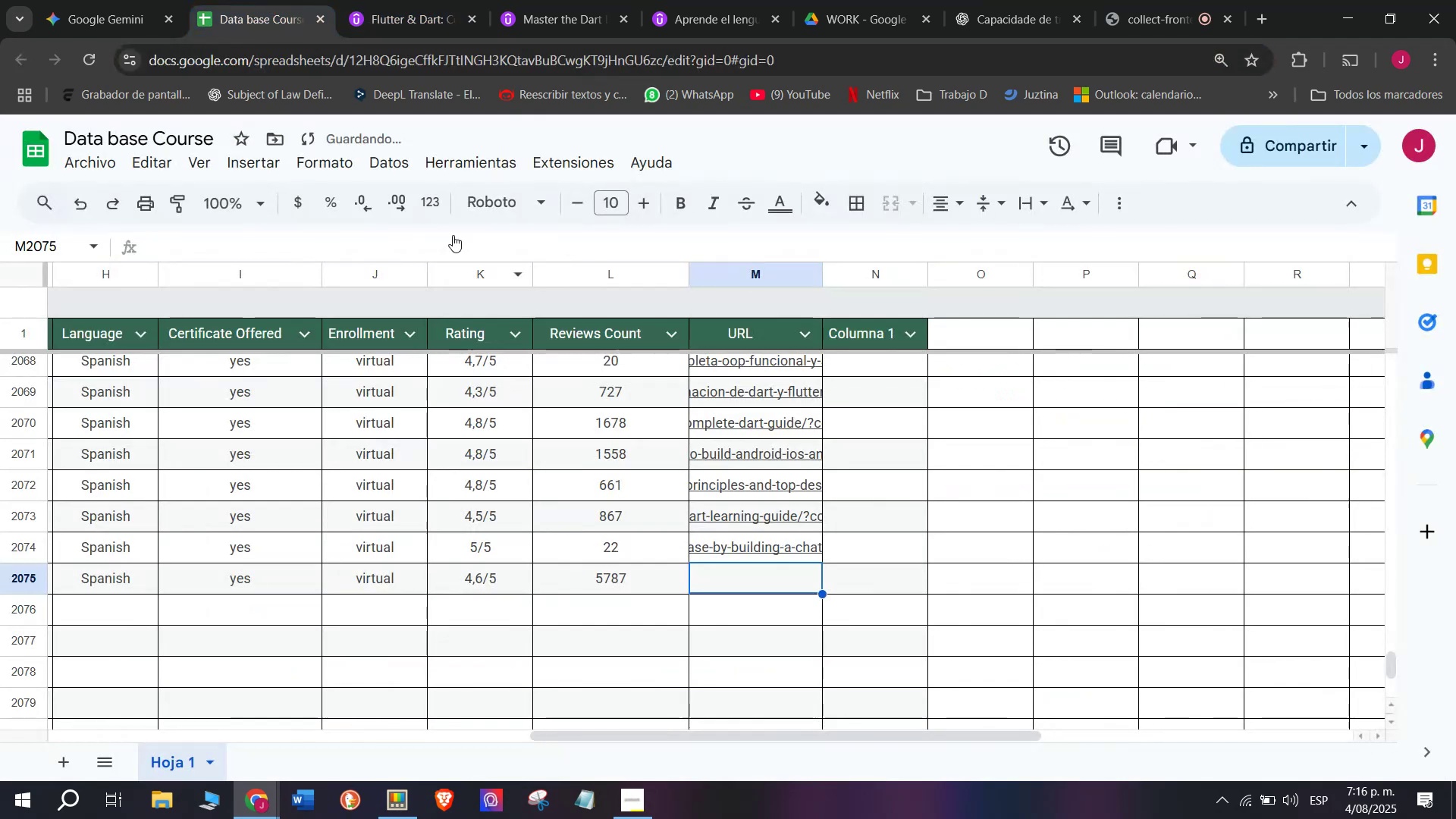 
key(Break)
 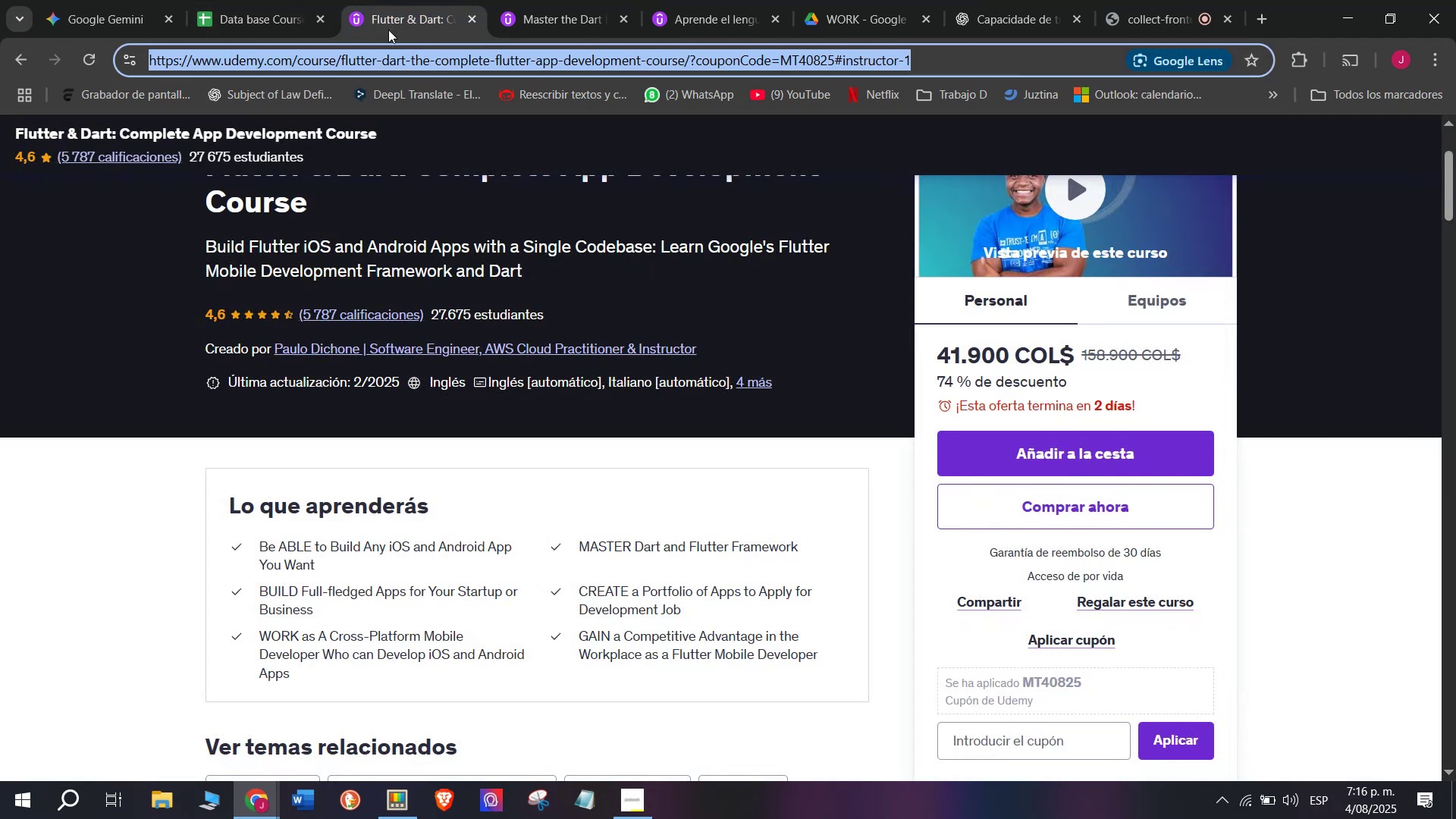 
key(Control+C)
 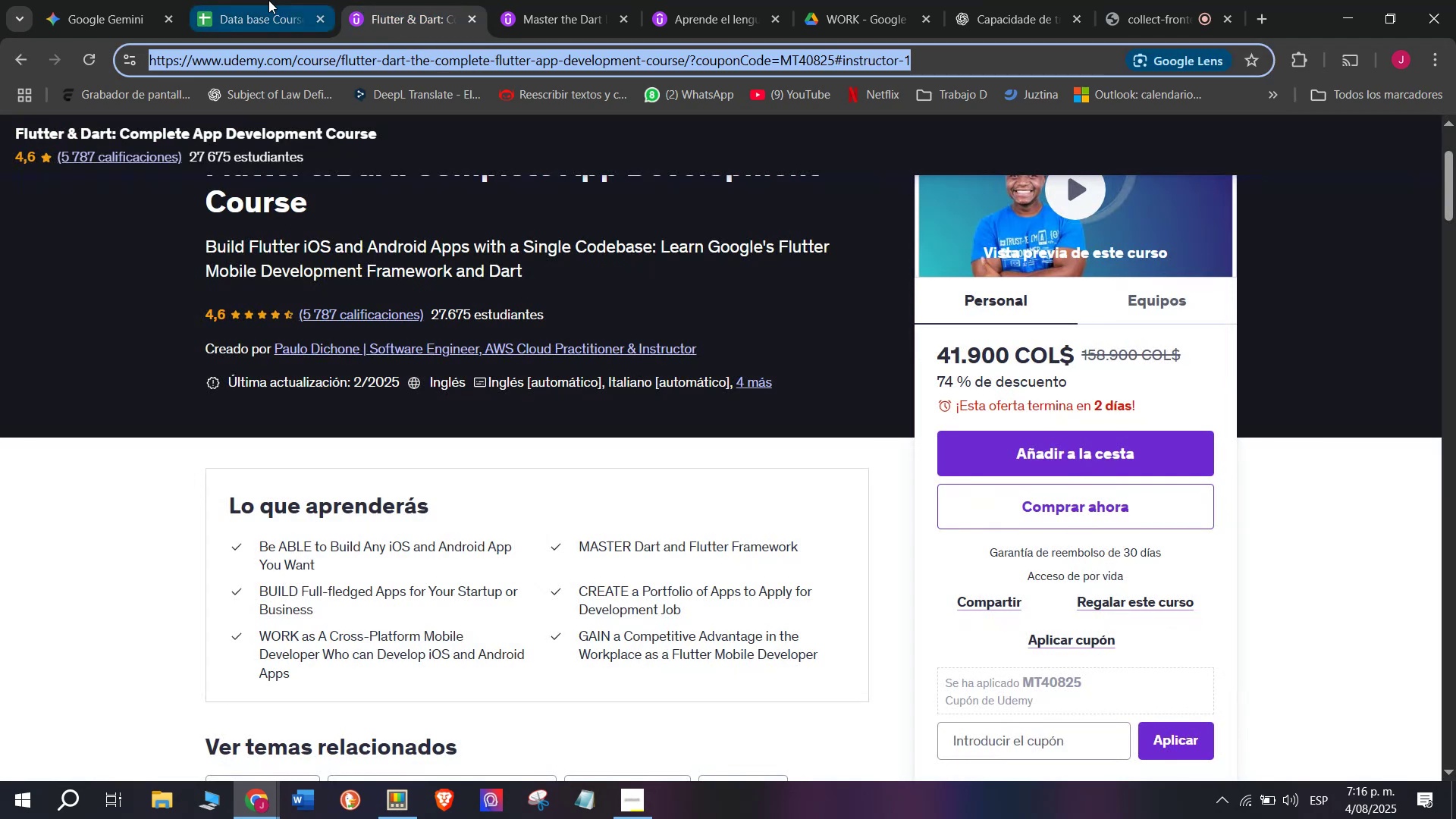 
triple_click([268, 0])
 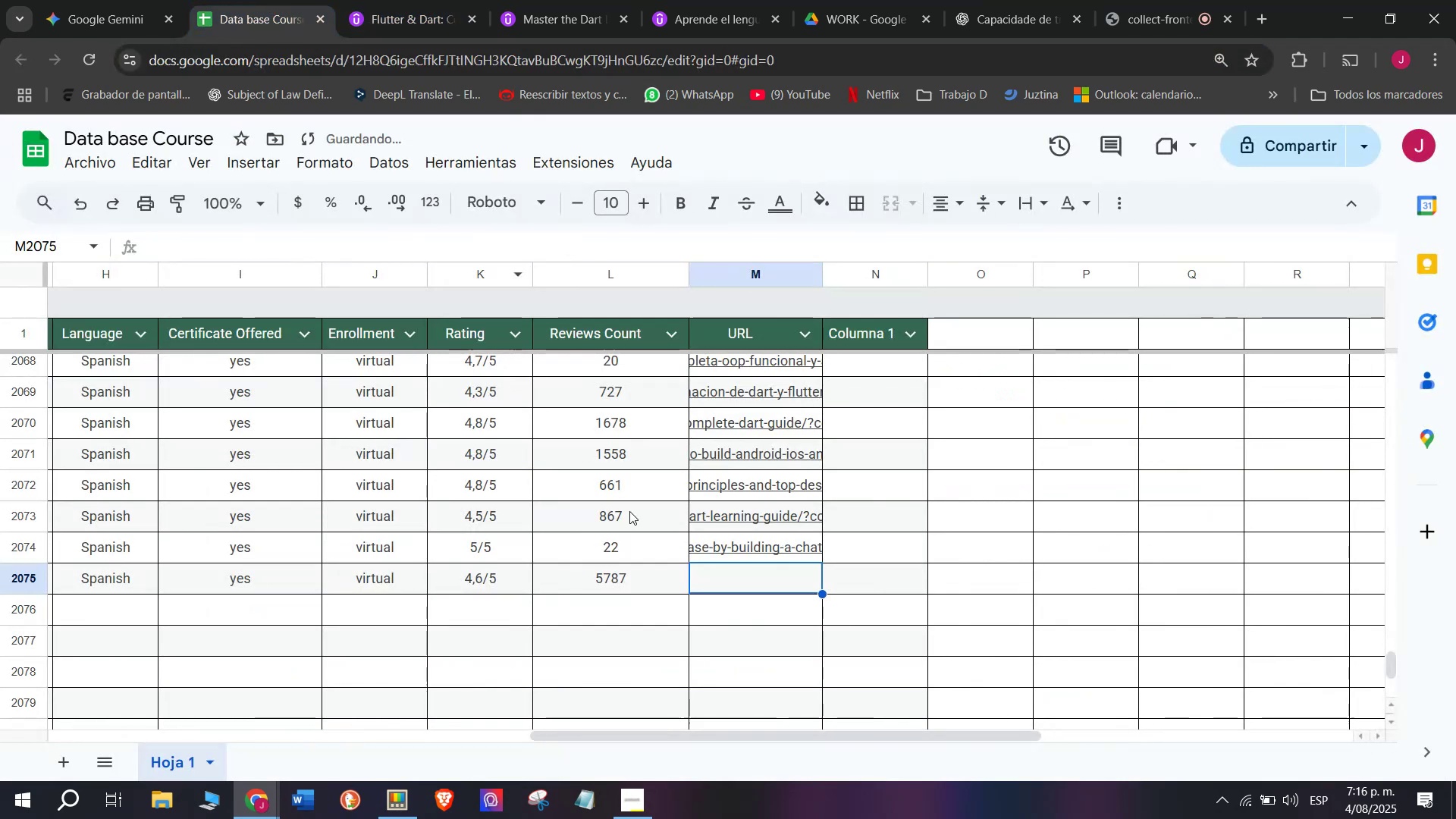 
key(Z)
 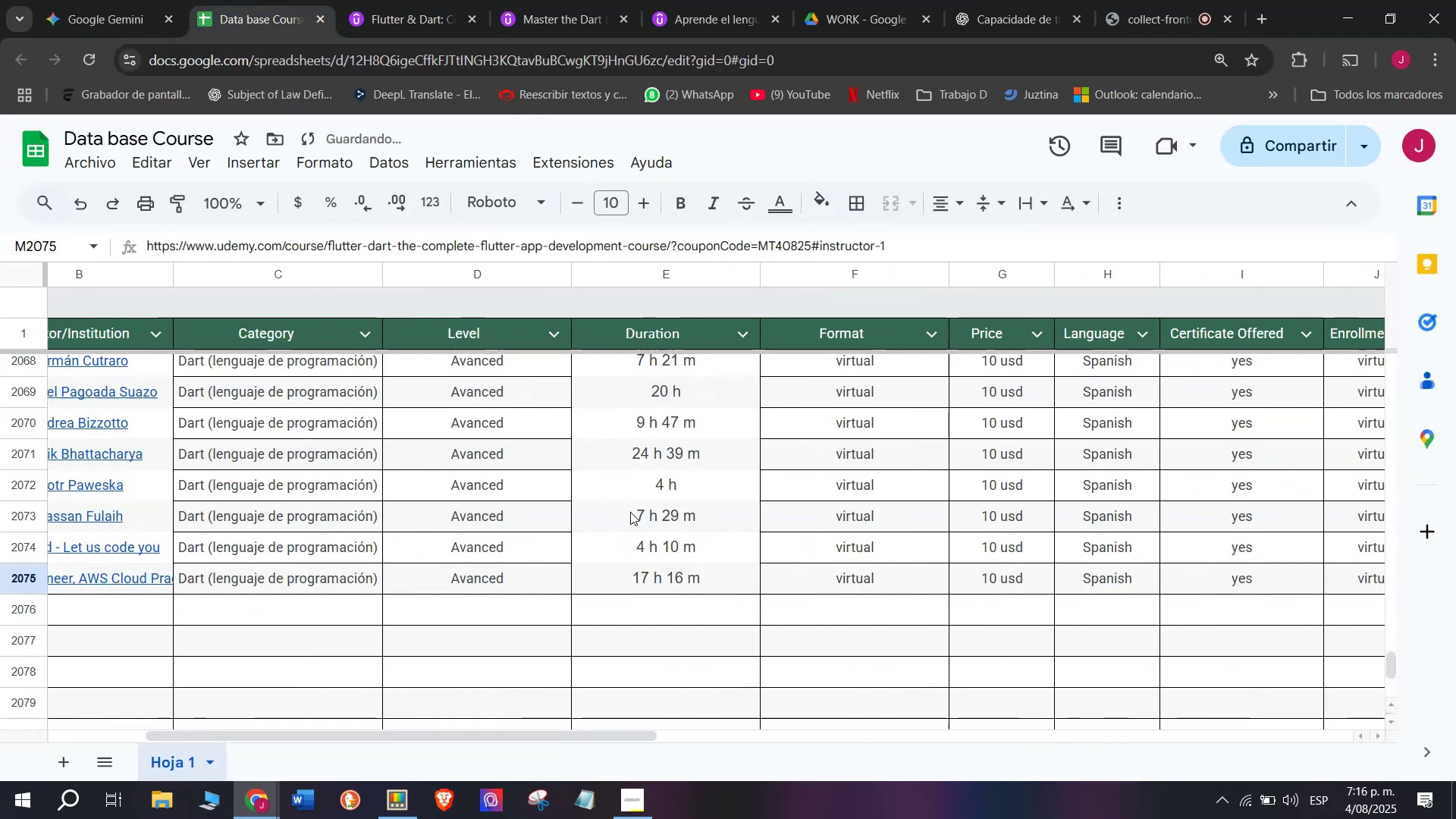 
key(Control+ControlLeft)
 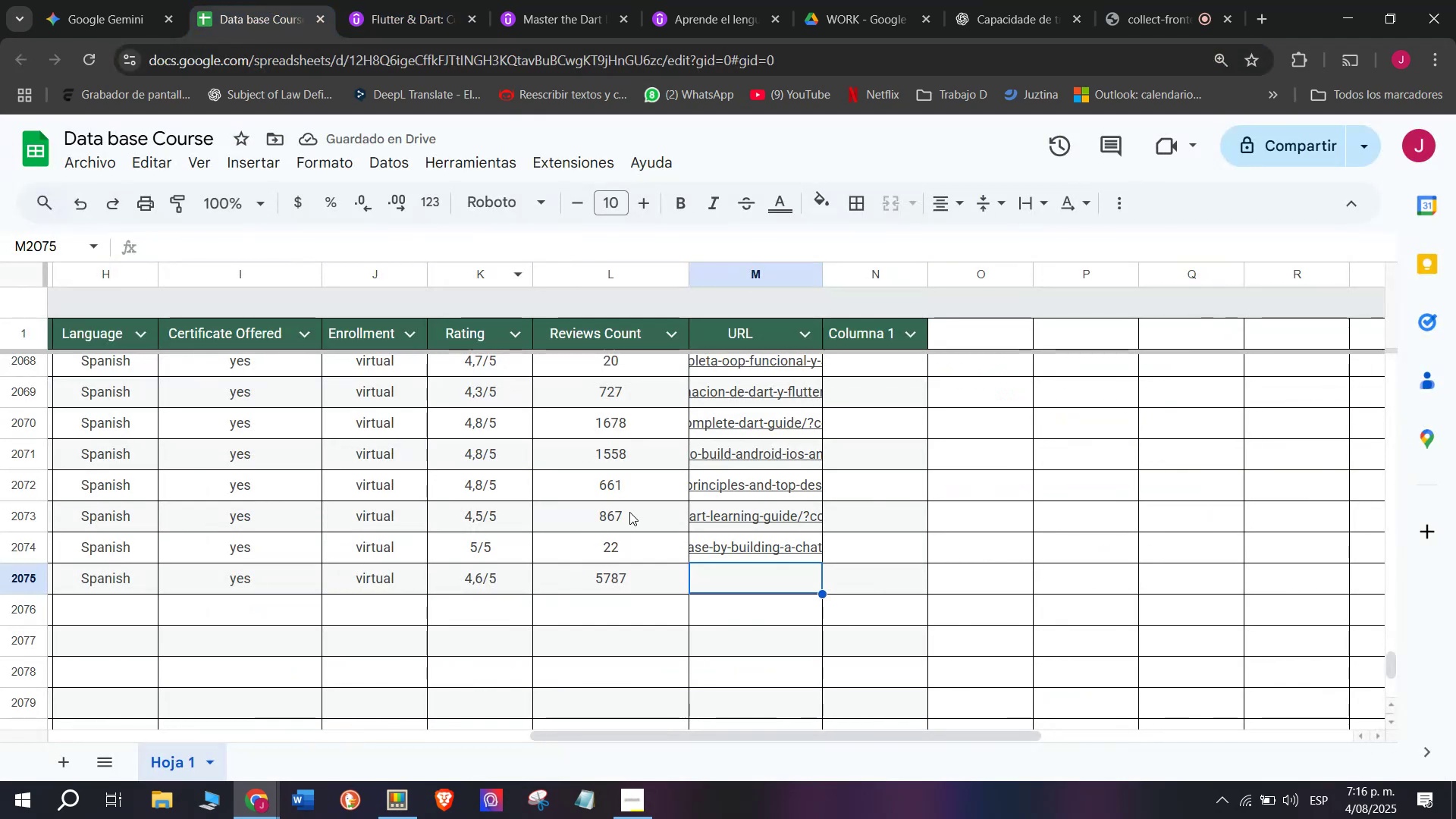 
key(Control+V)
 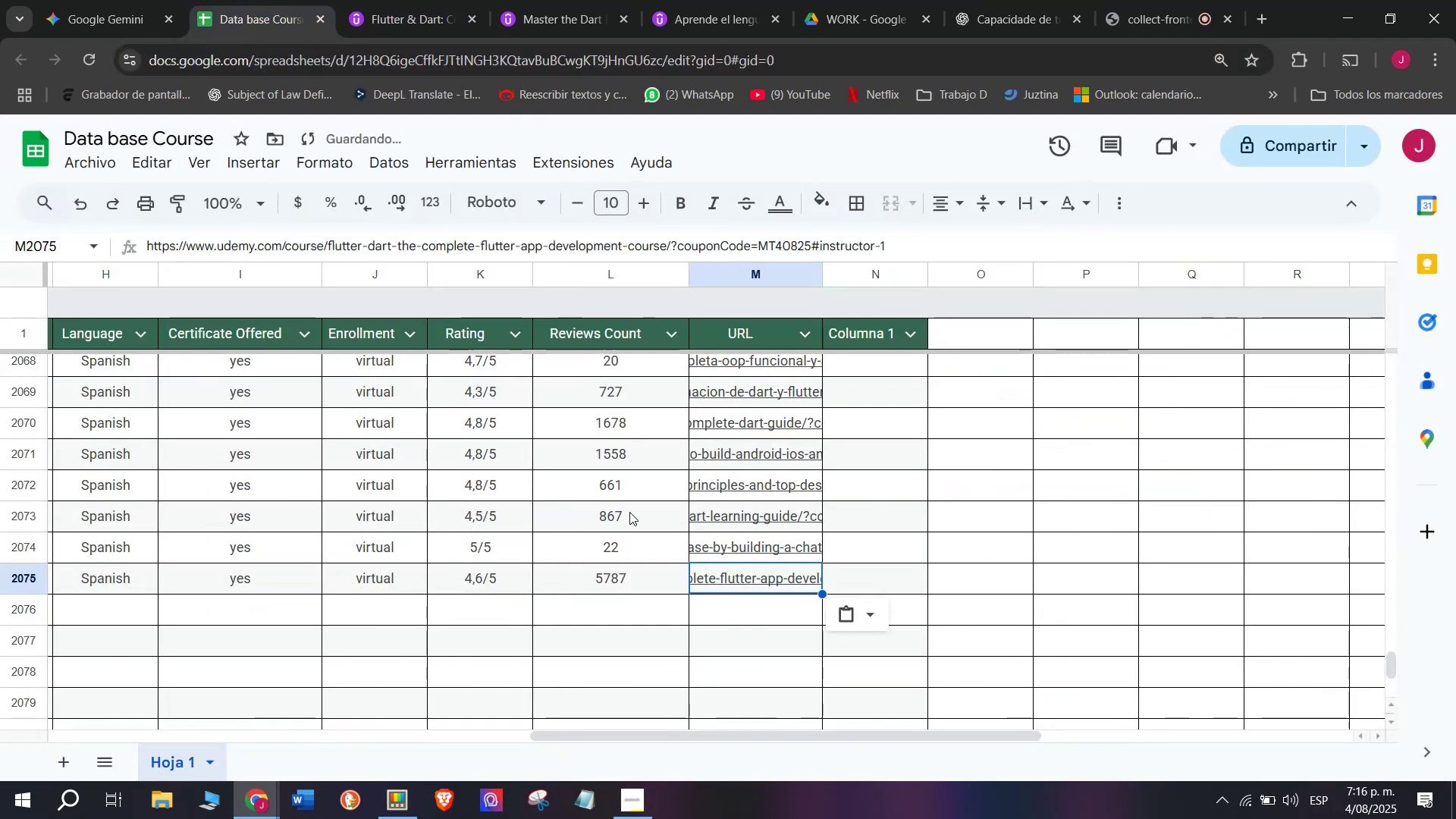 
scroll: coordinate [315, 555], scroll_direction: up, amount: 3.0
 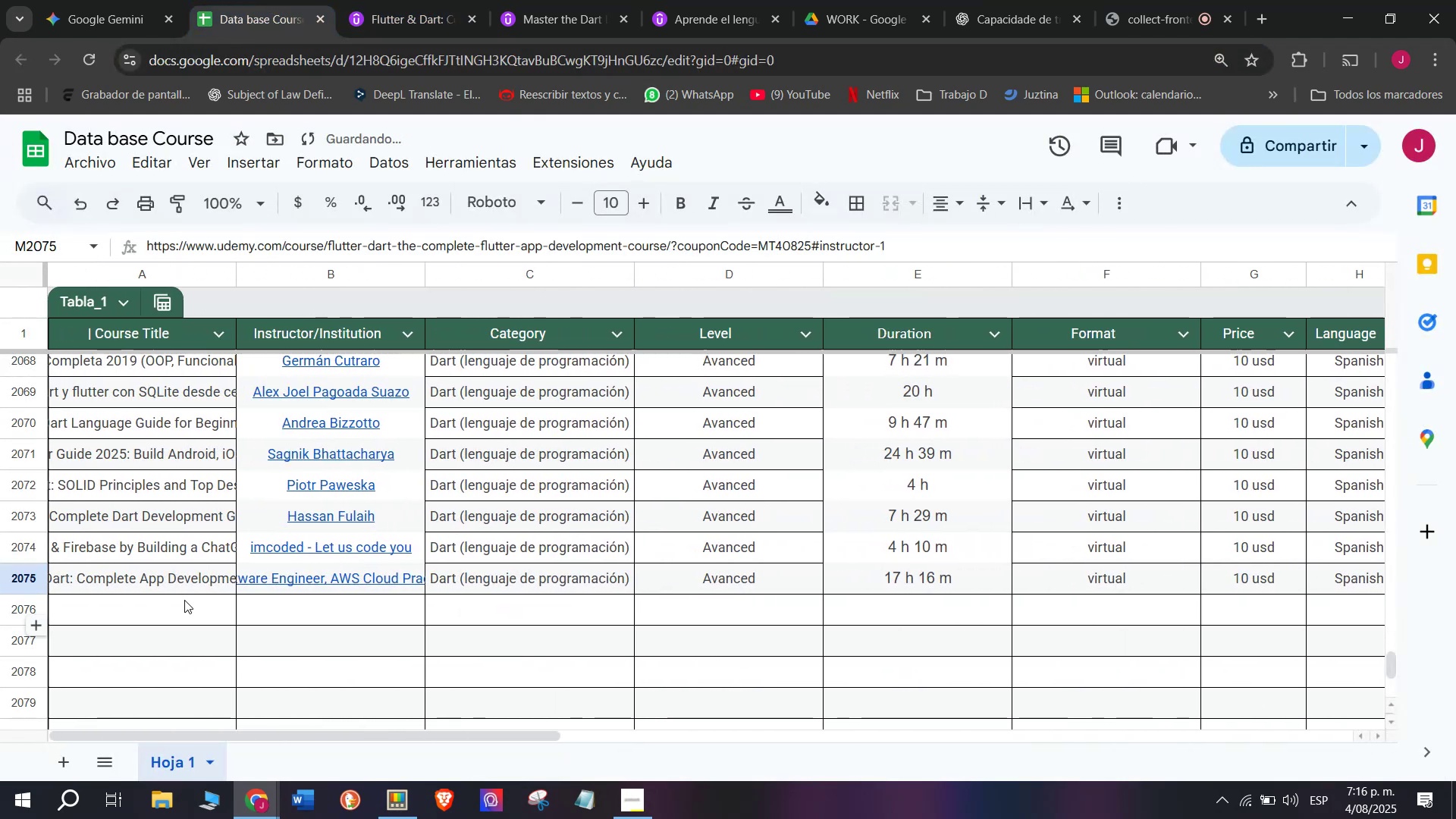 
left_click([184, 600])
 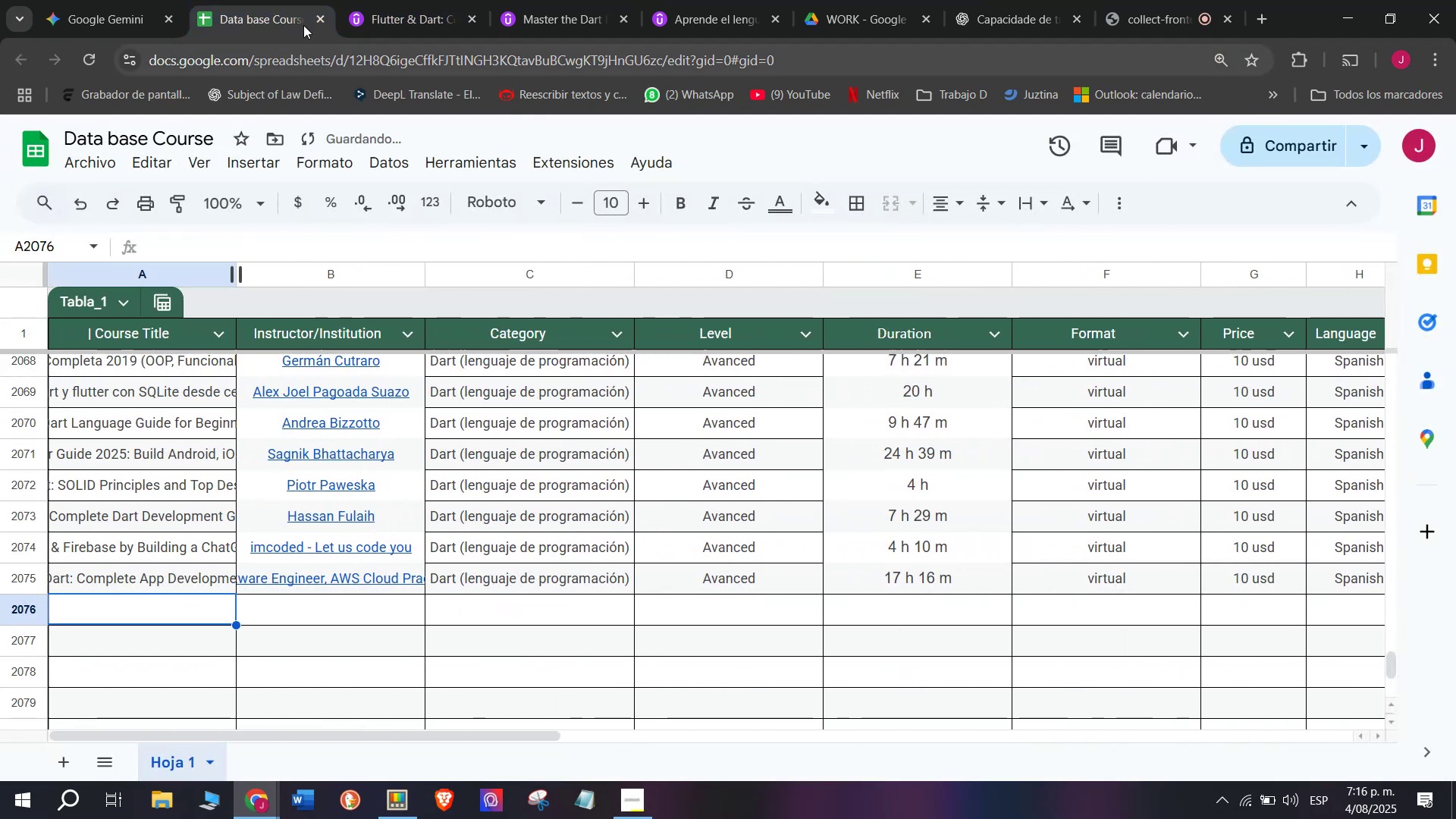 
left_click([385, 0])
 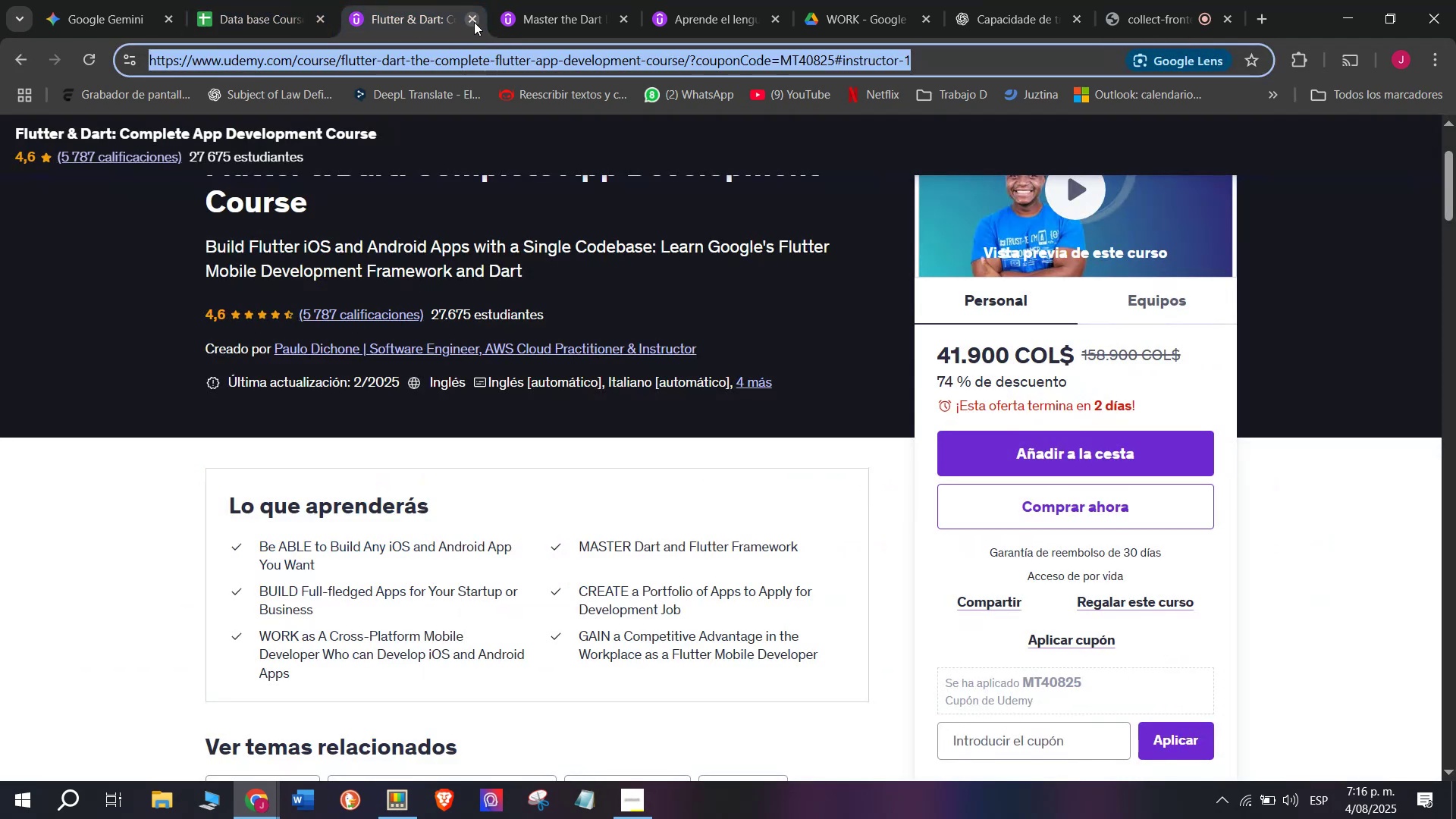 
left_click([471, 17])
 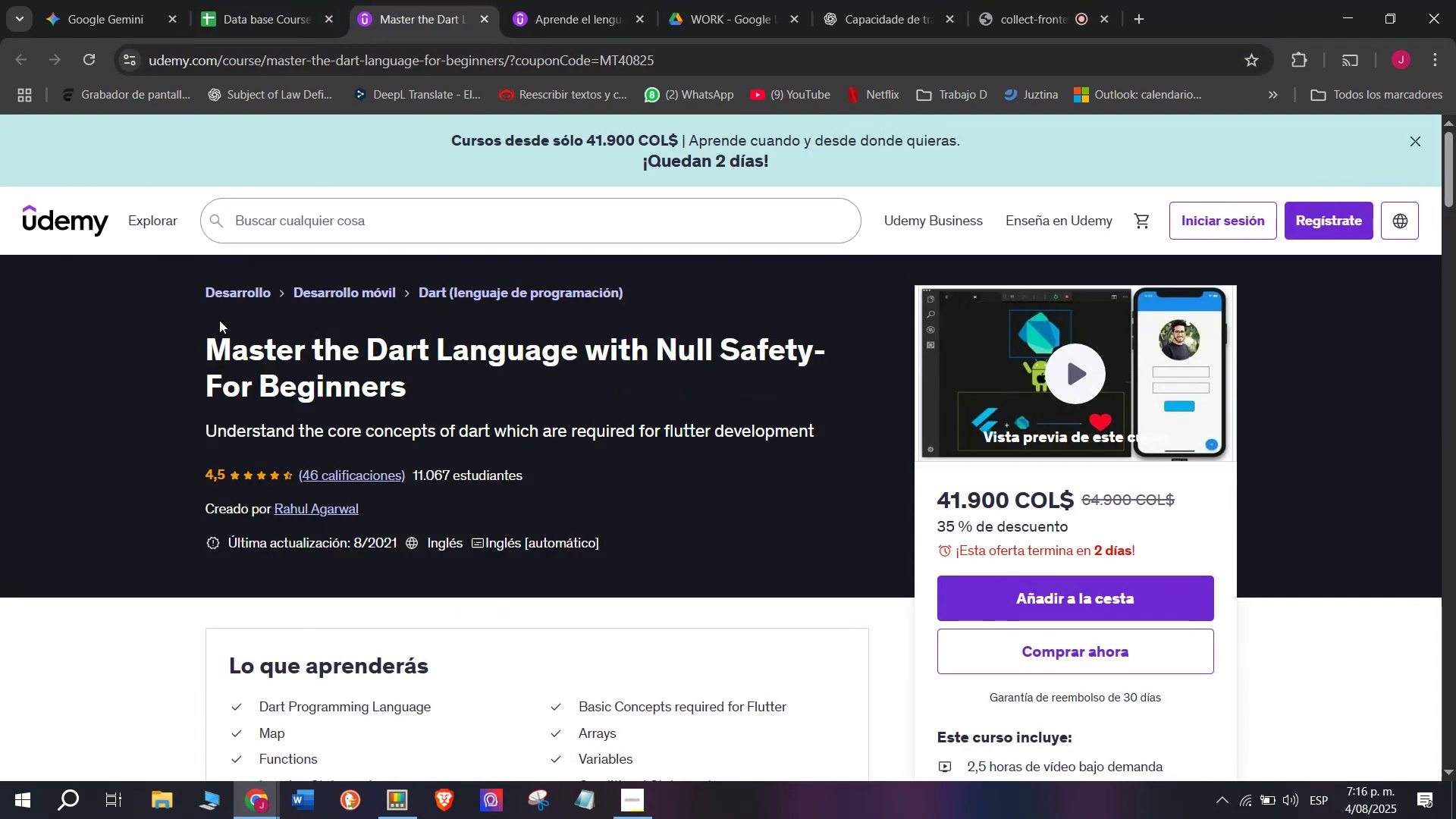 
left_click_drag(start_coordinate=[179, 353], to_coordinate=[441, 385])
 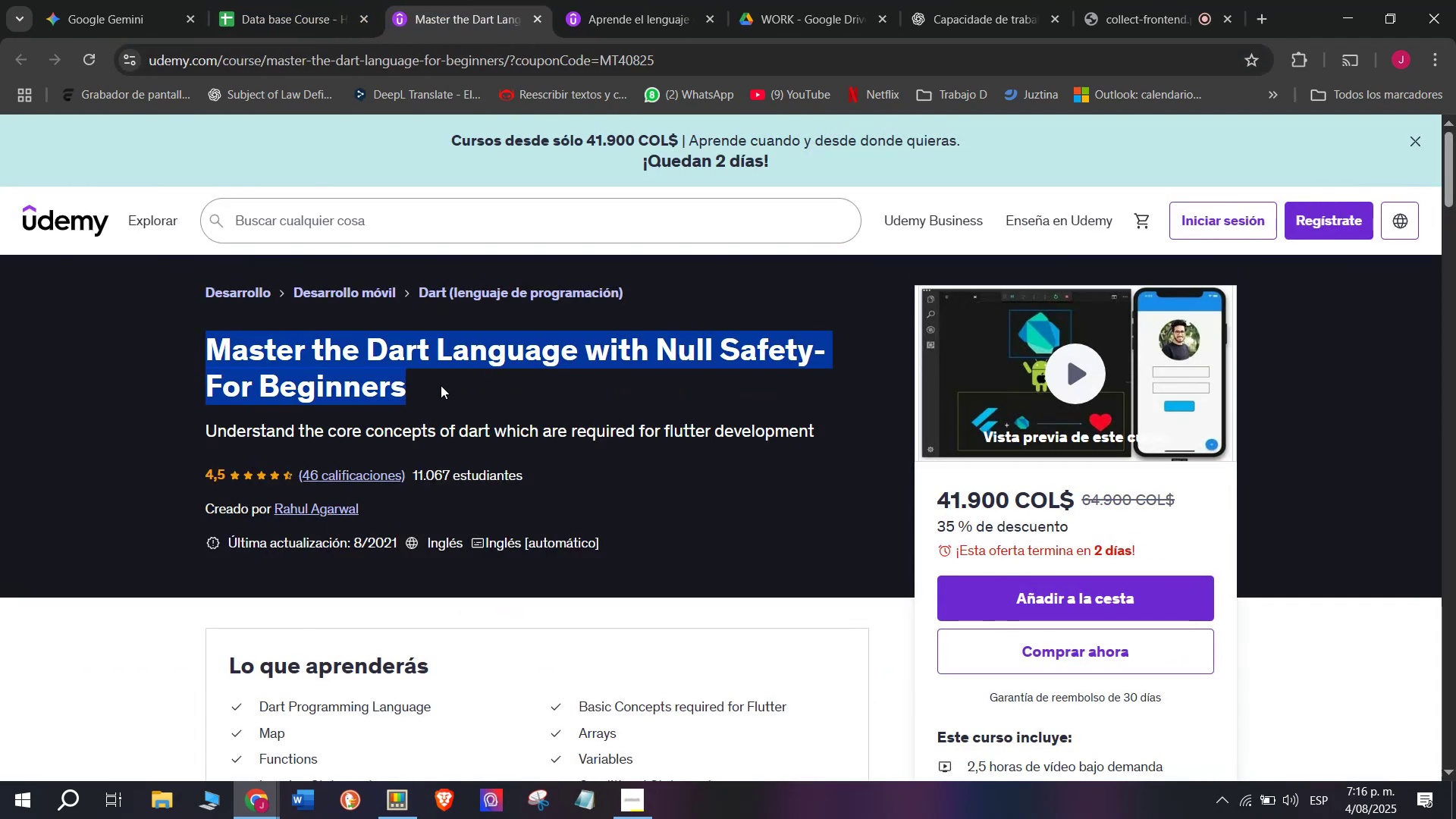 
key(Break)
 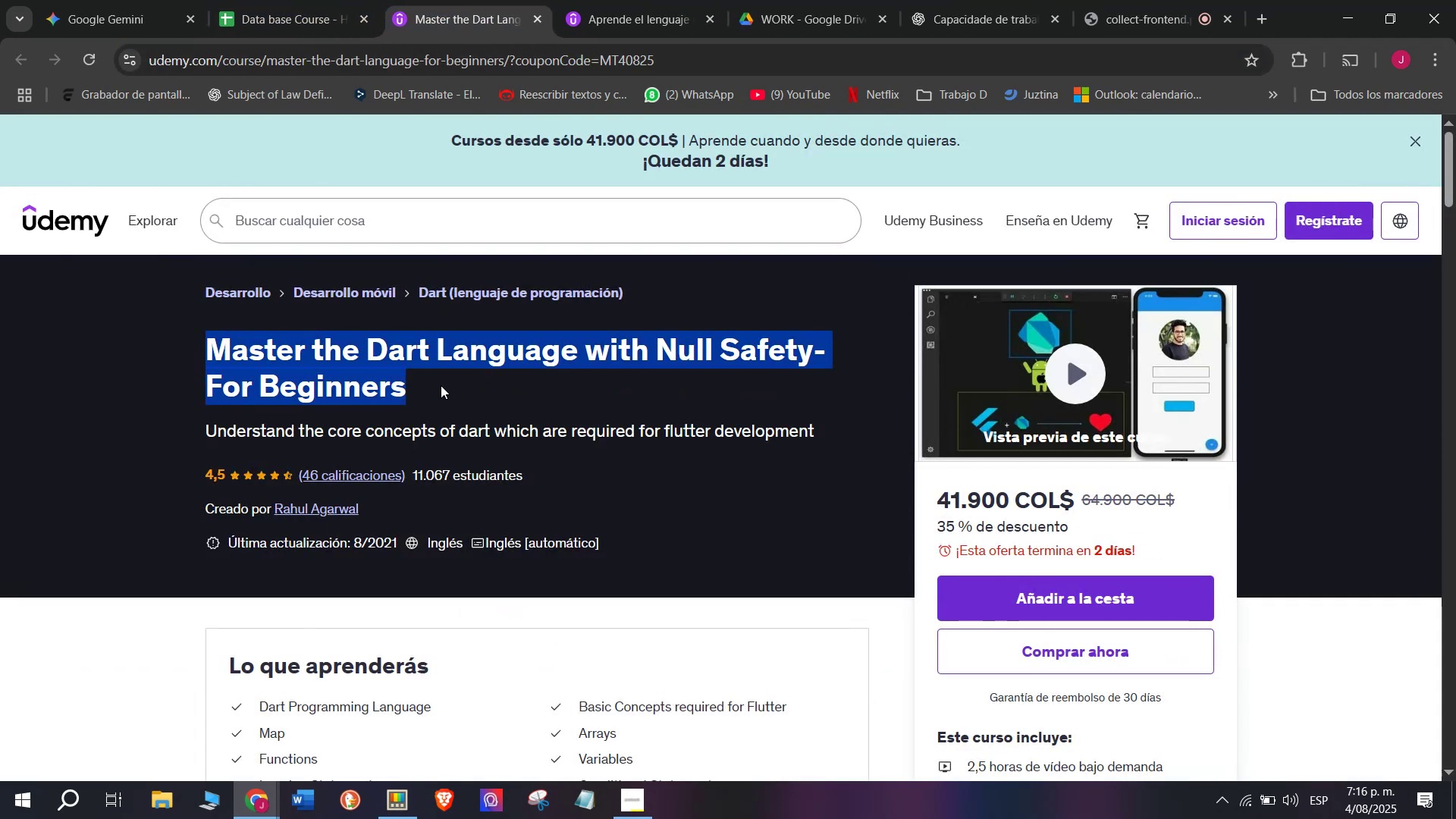 
key(Control+ControlLeft)
 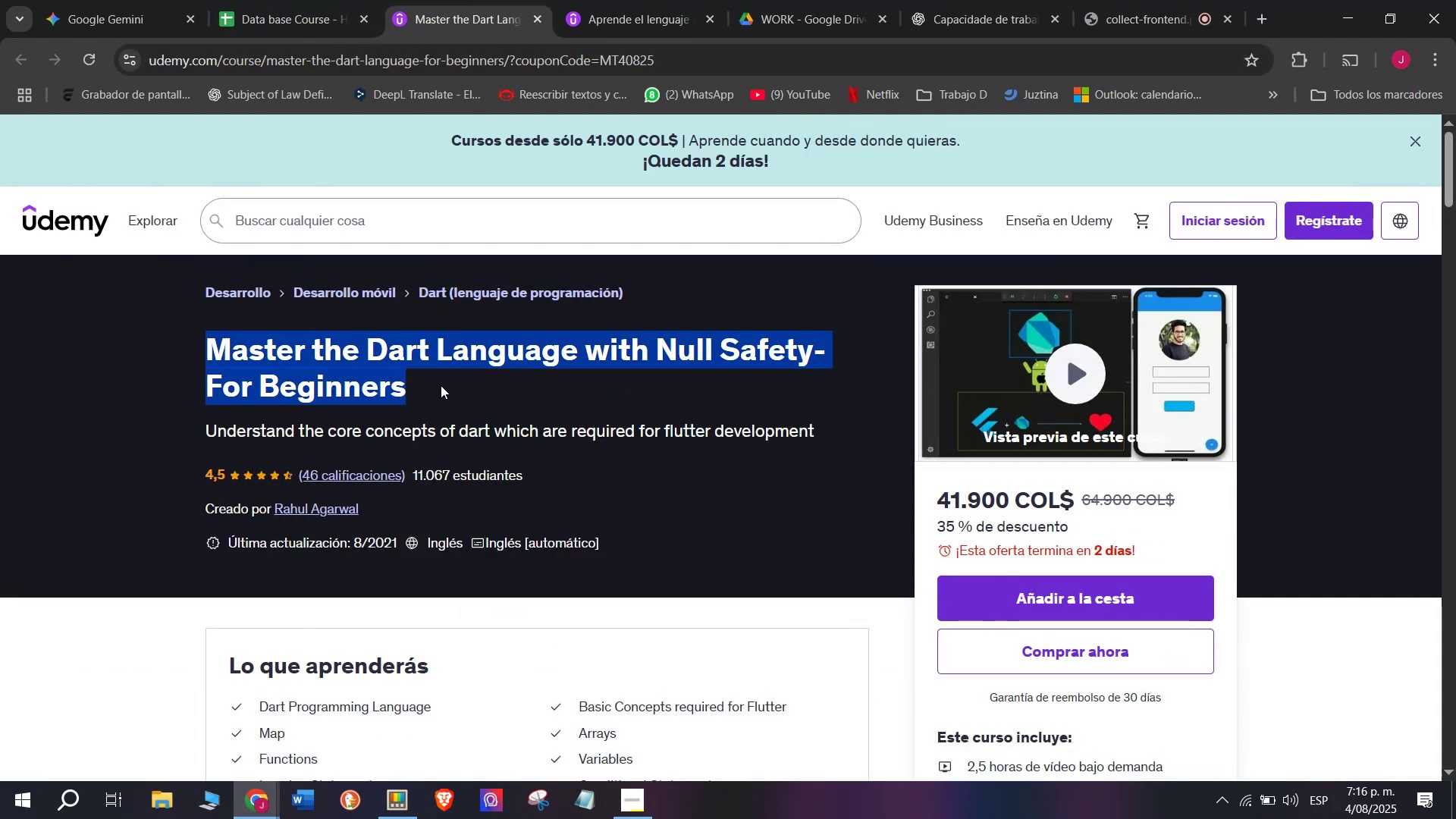 
key(Control+C)
 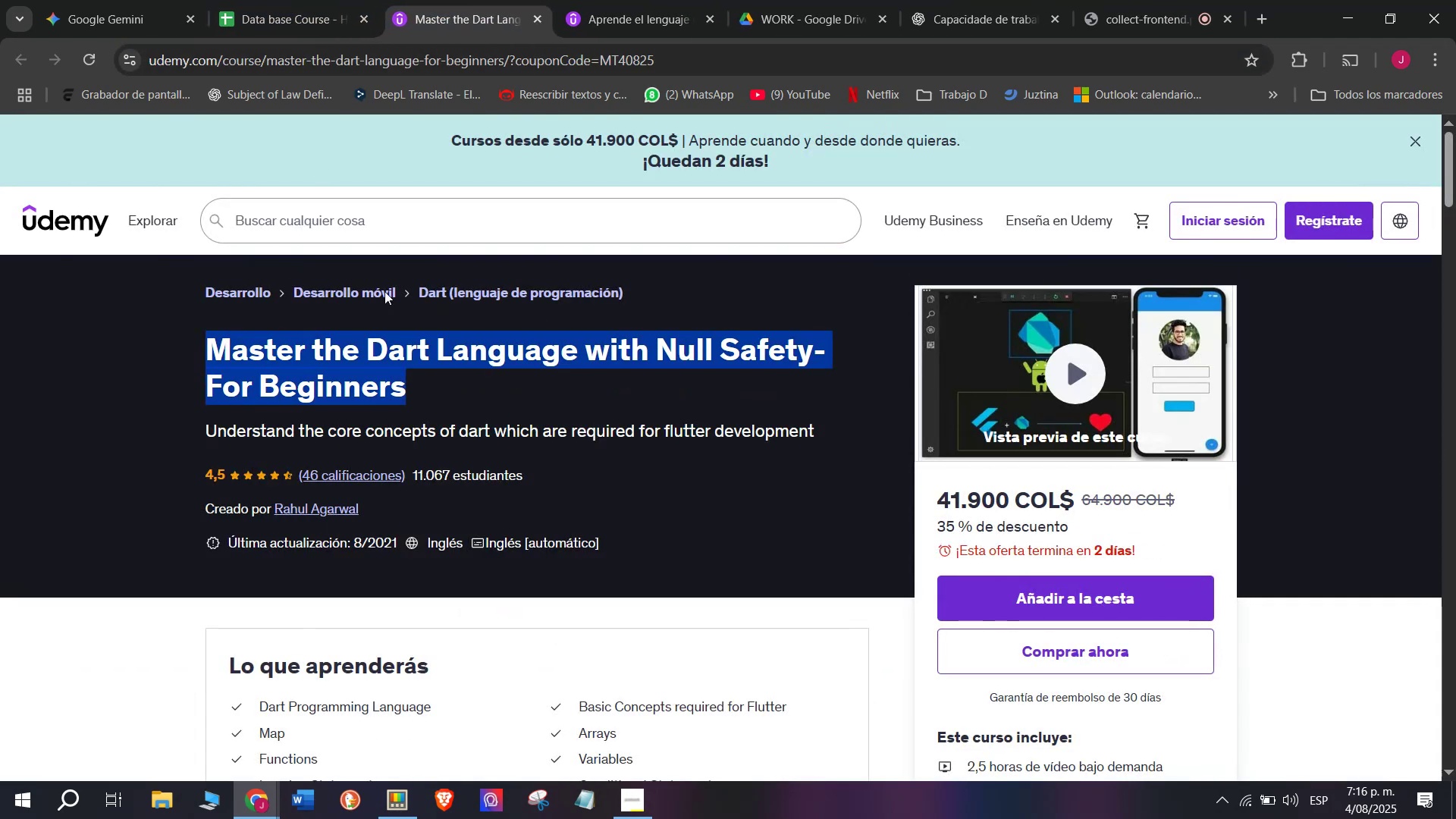 
key(Control+ControlLeft)
 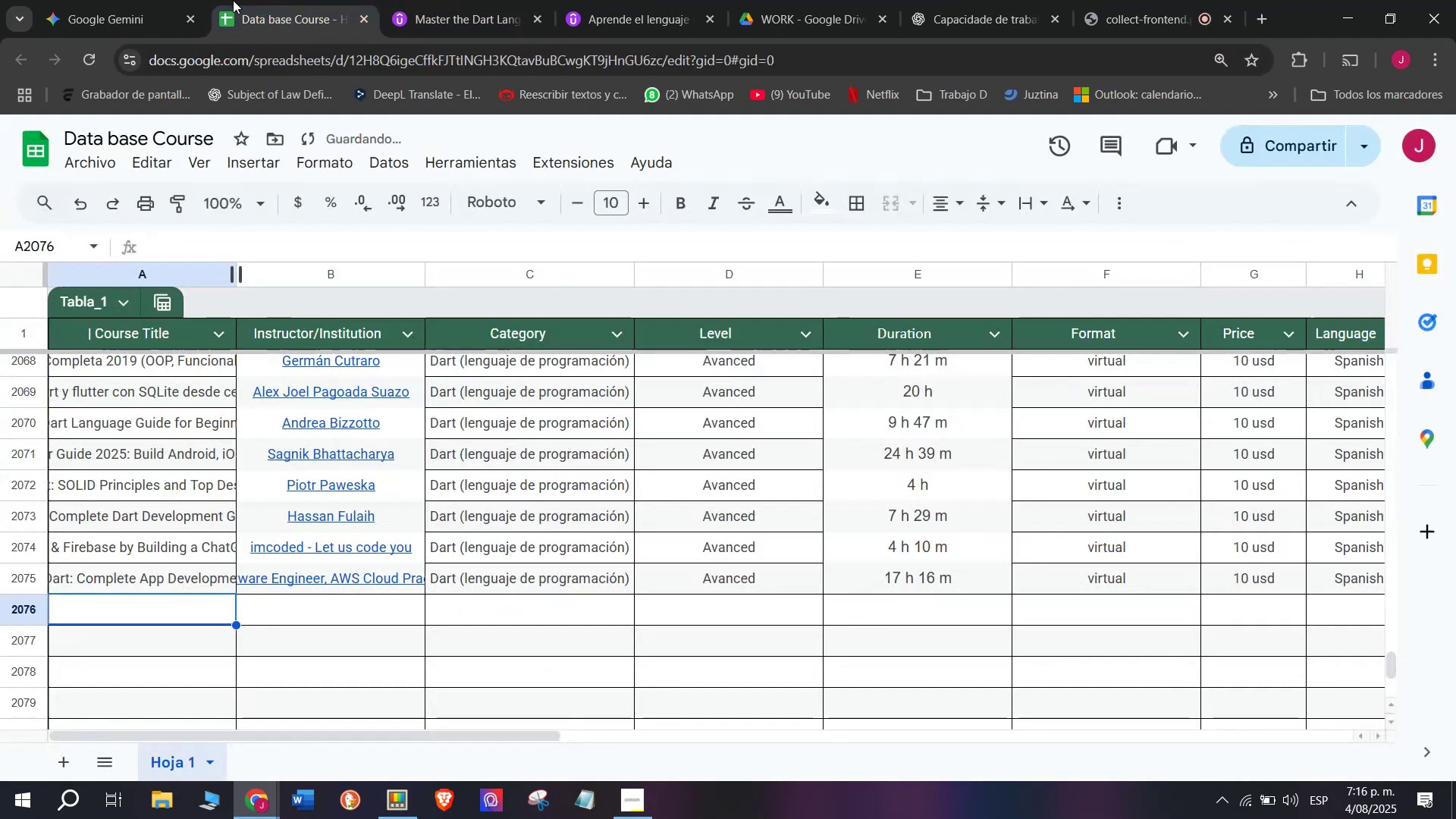 
key(Break)
 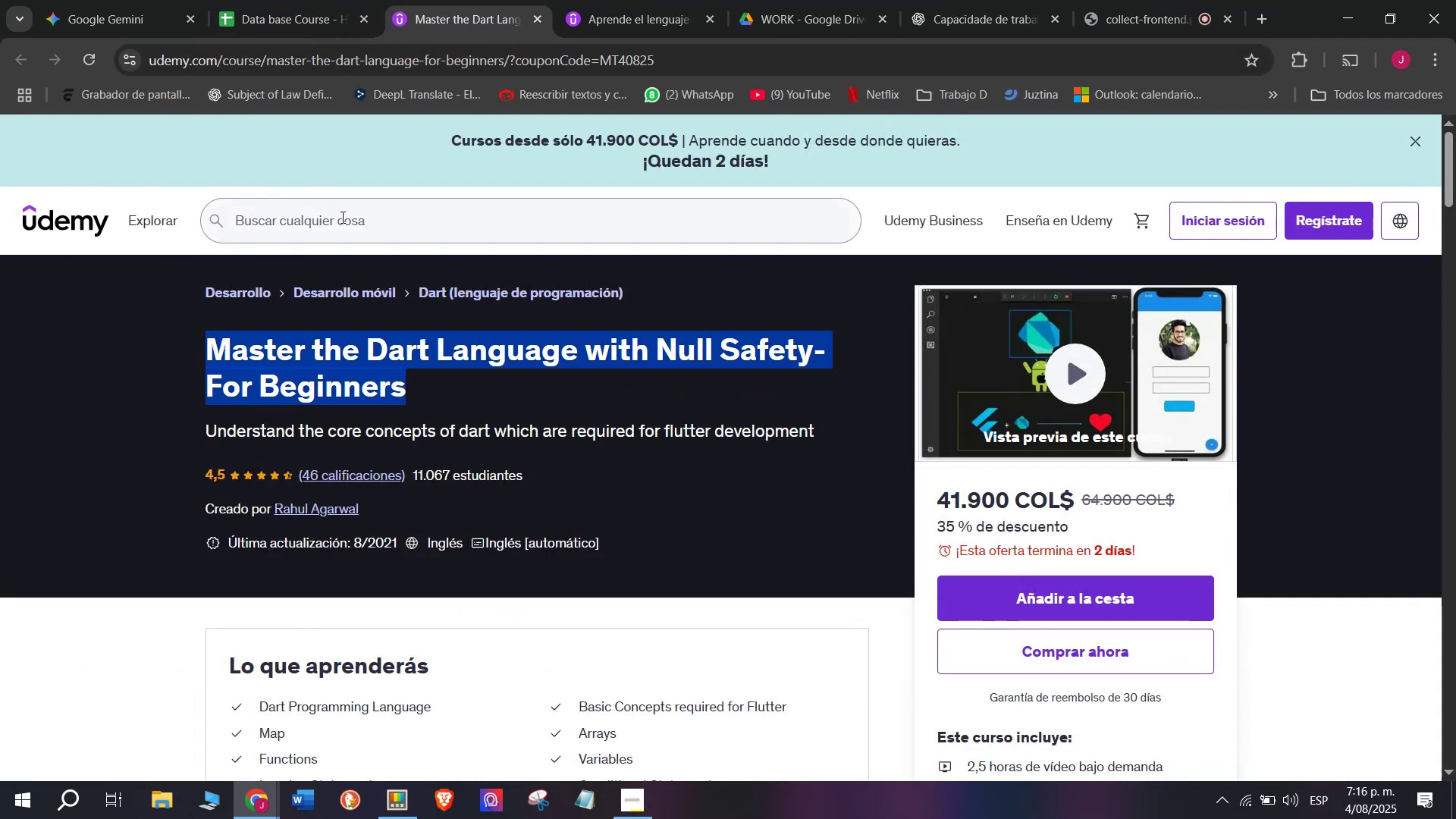 
key(Control+C)
 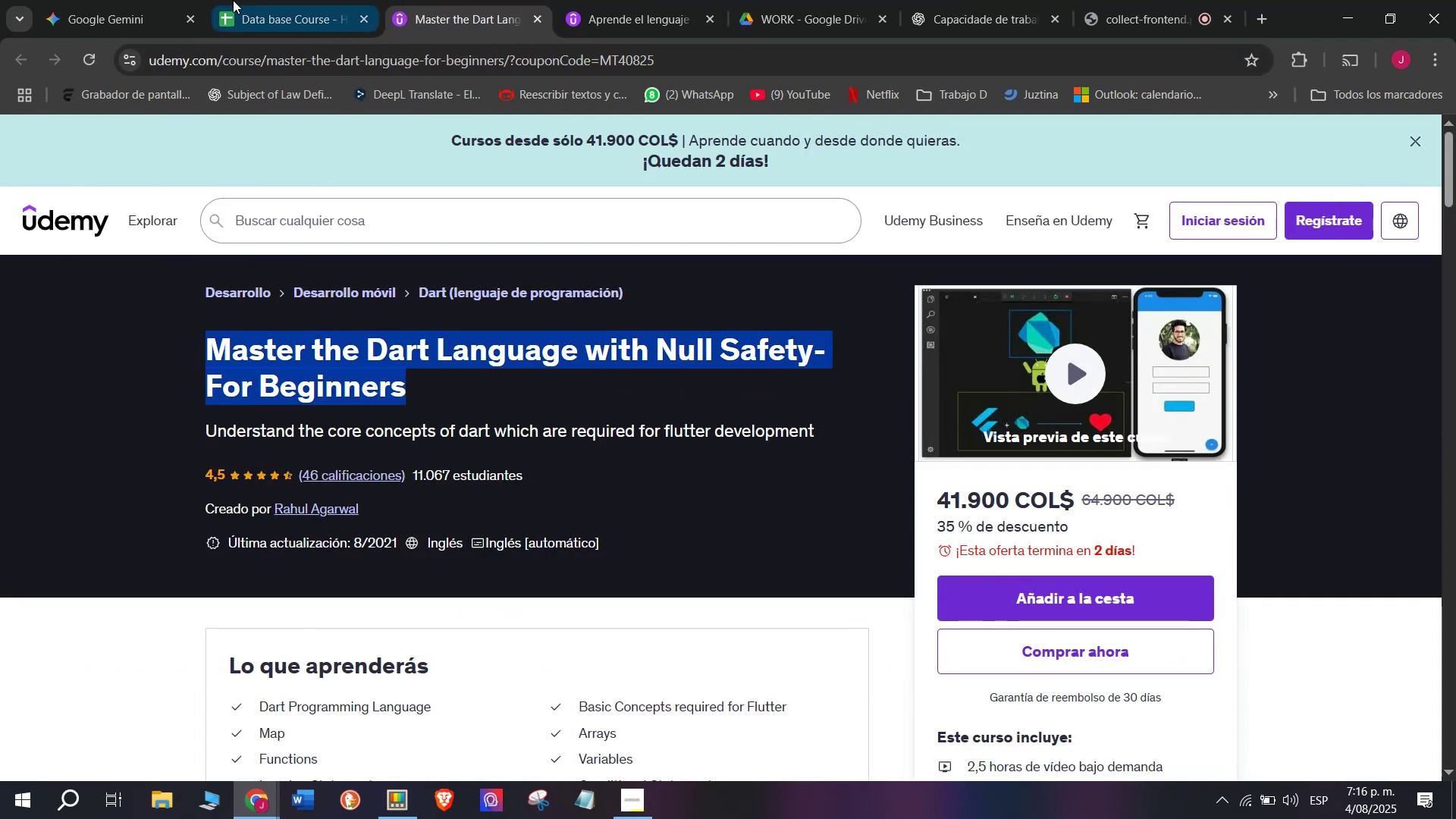 
left_click([233, 0])
 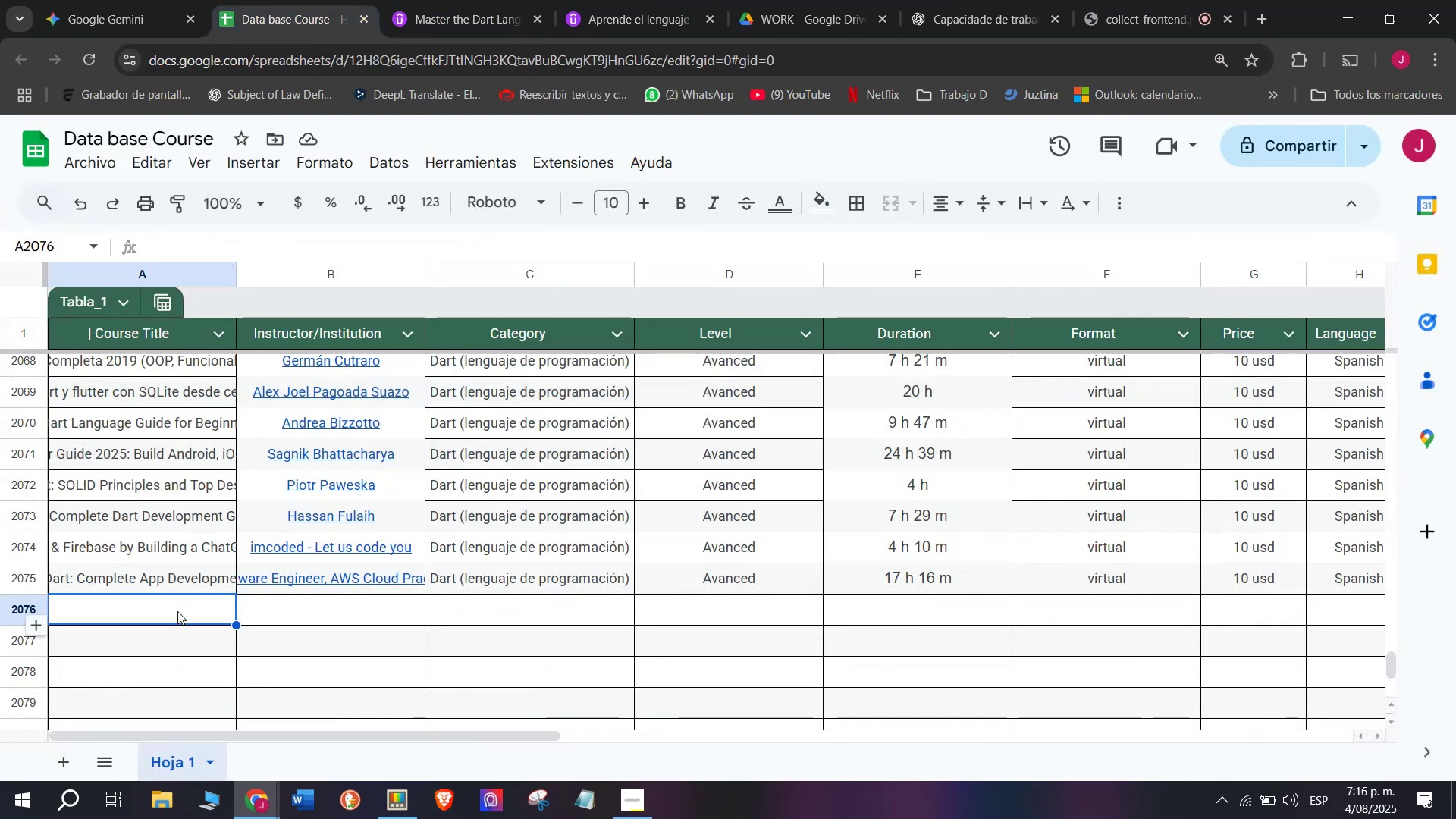 
double_click([177, 611])
 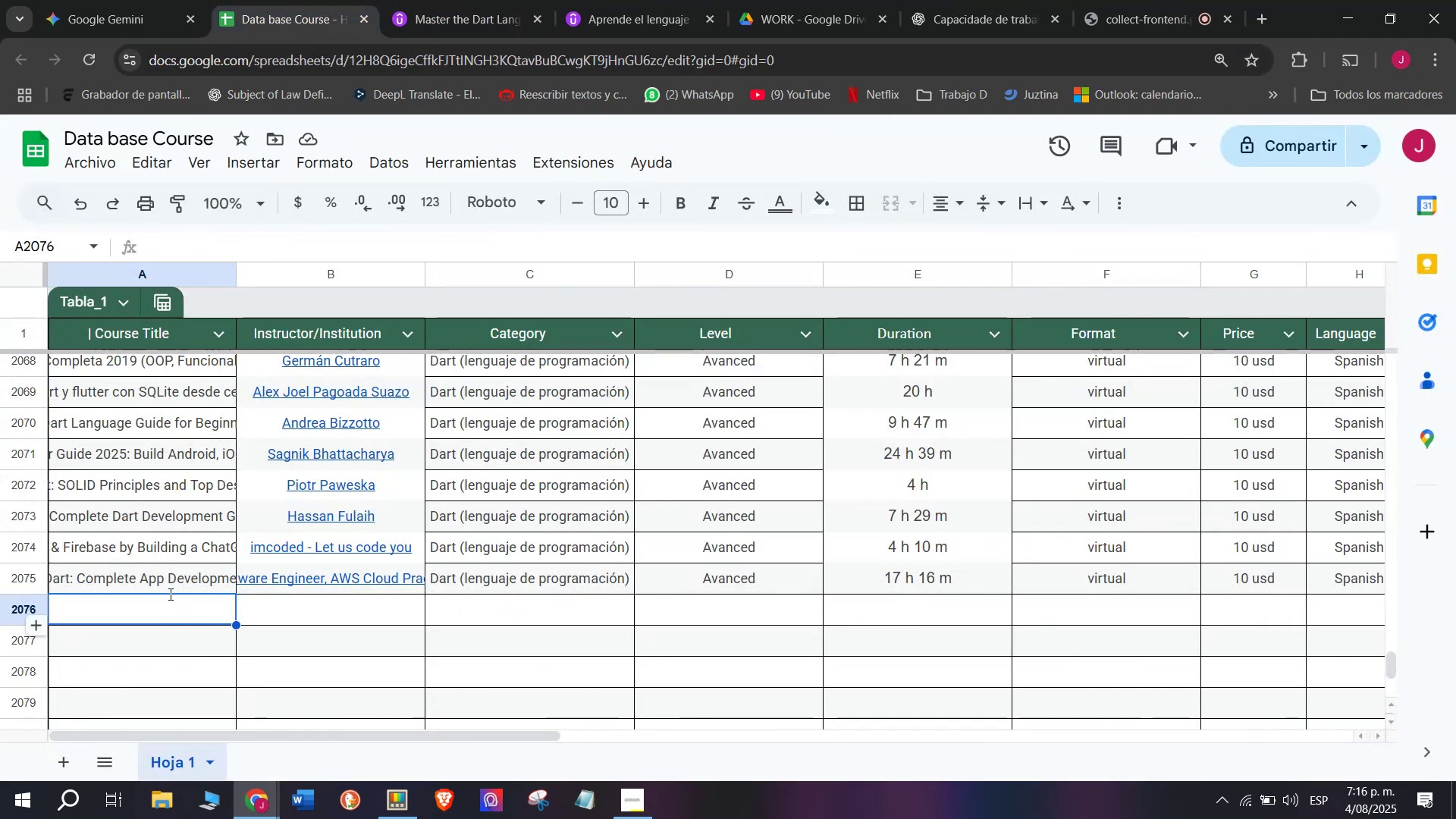 
key(Z)
 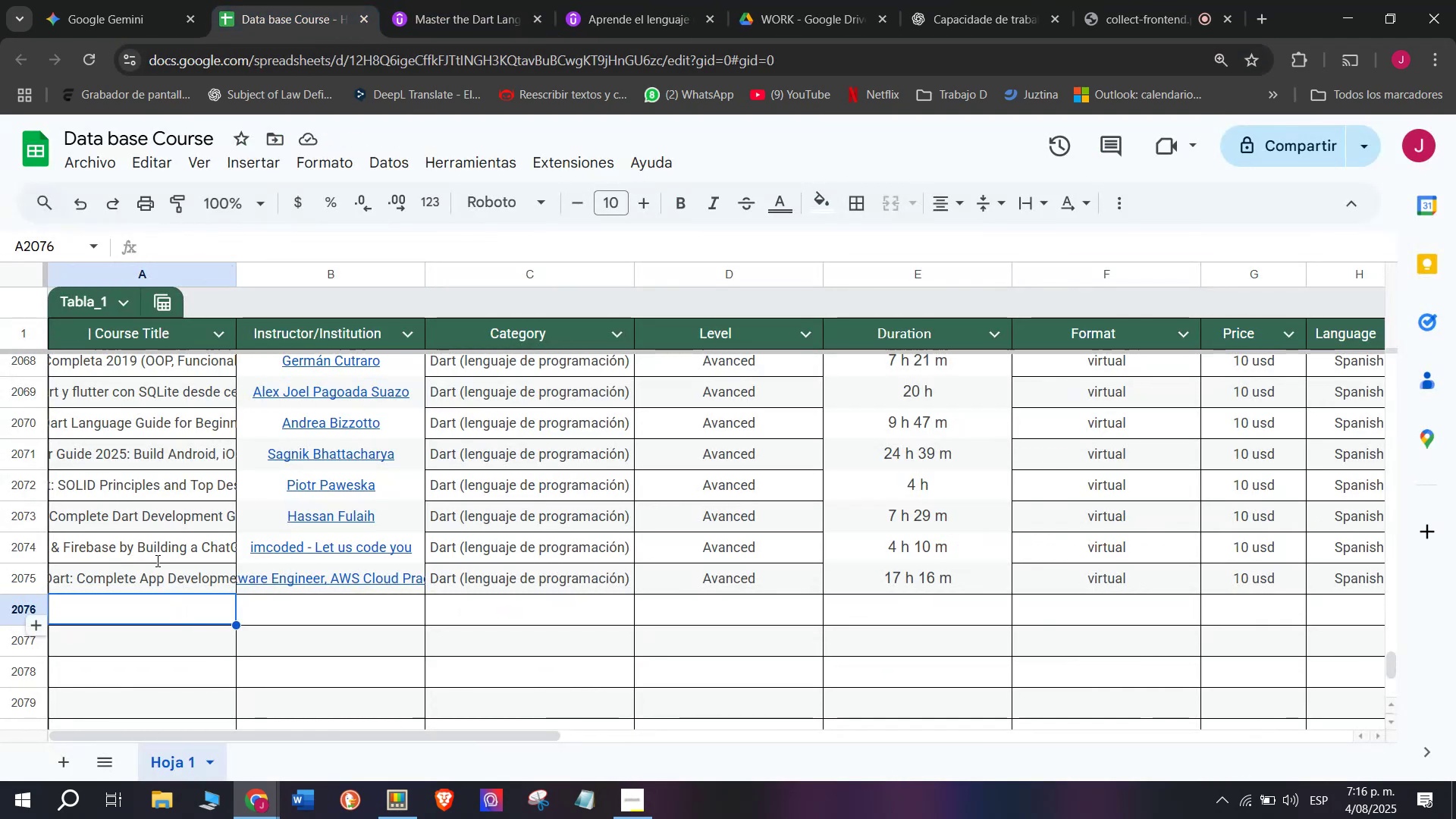 
key(Control+ControlLeft)
 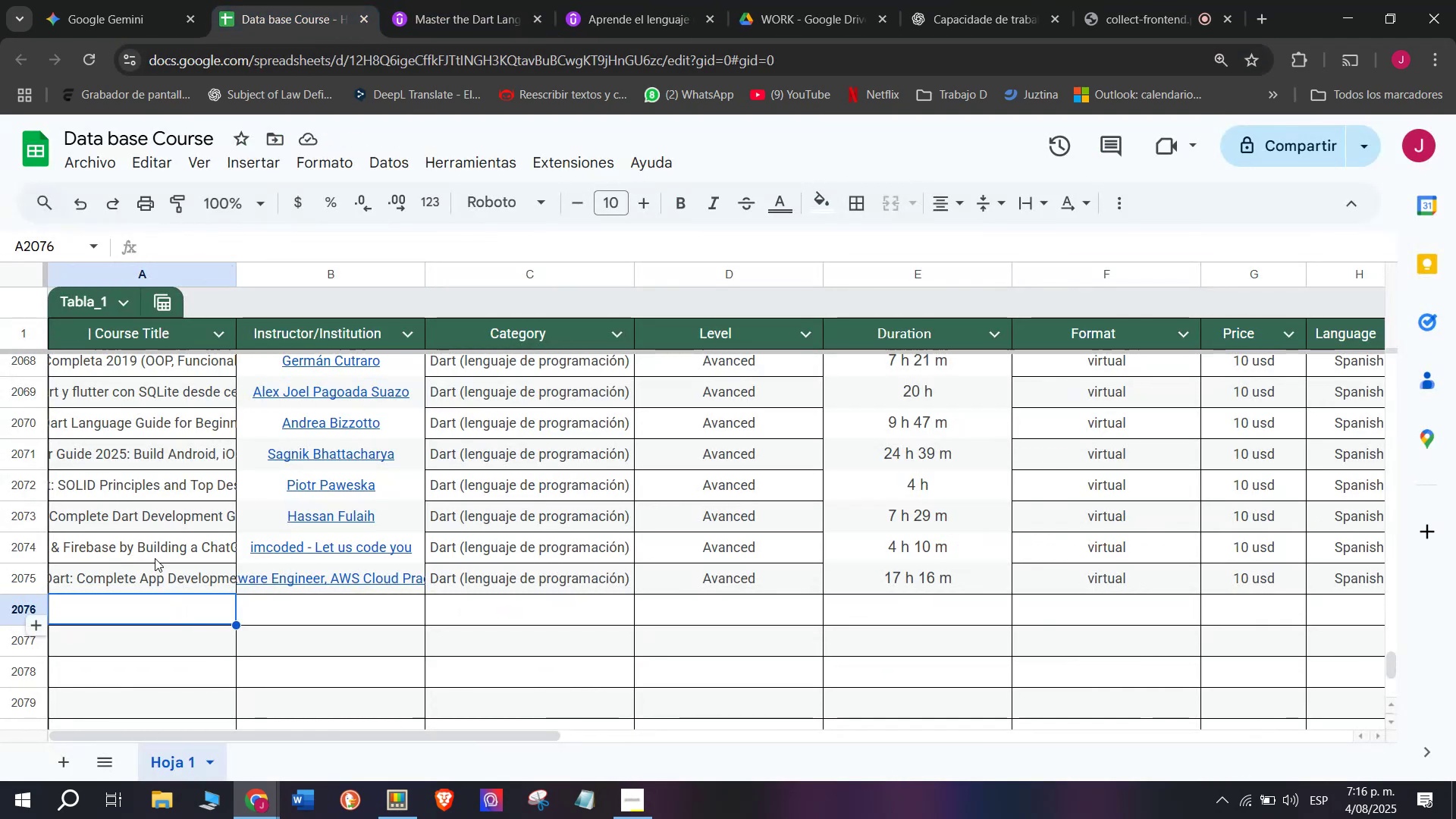 
key(Control+V)
 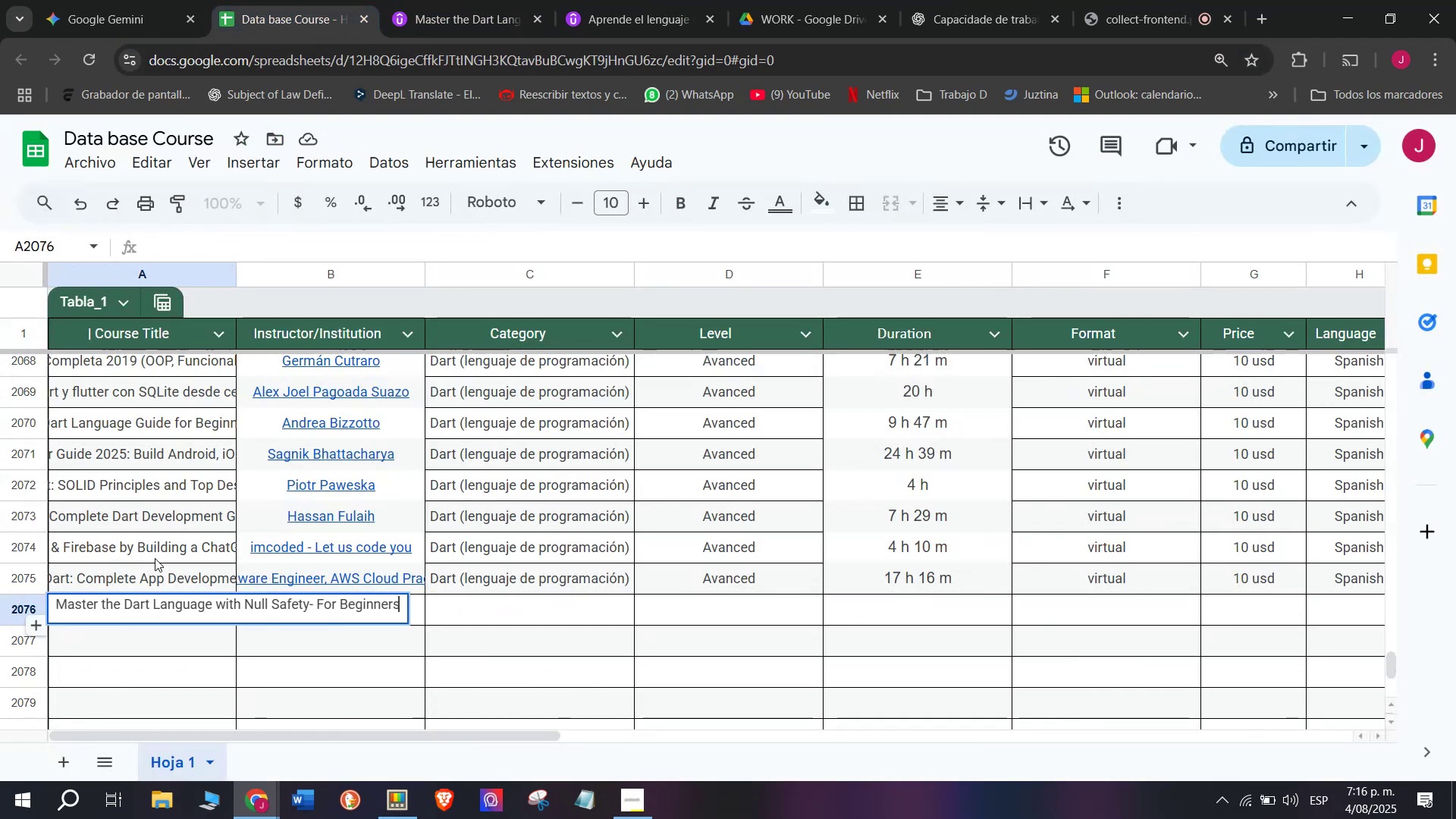 
triple_click([155, 558])
 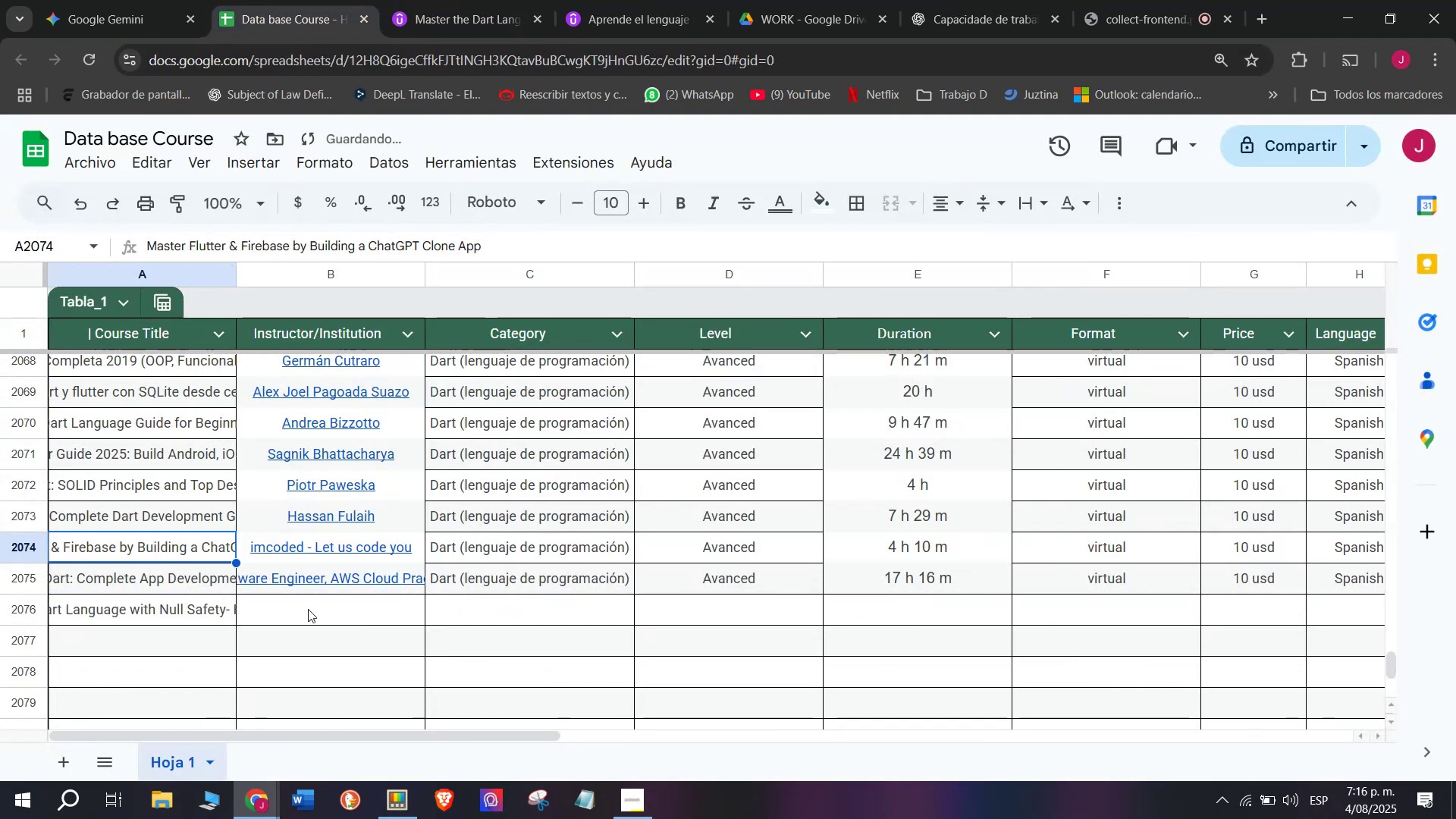 
triple_click([308, 609])
 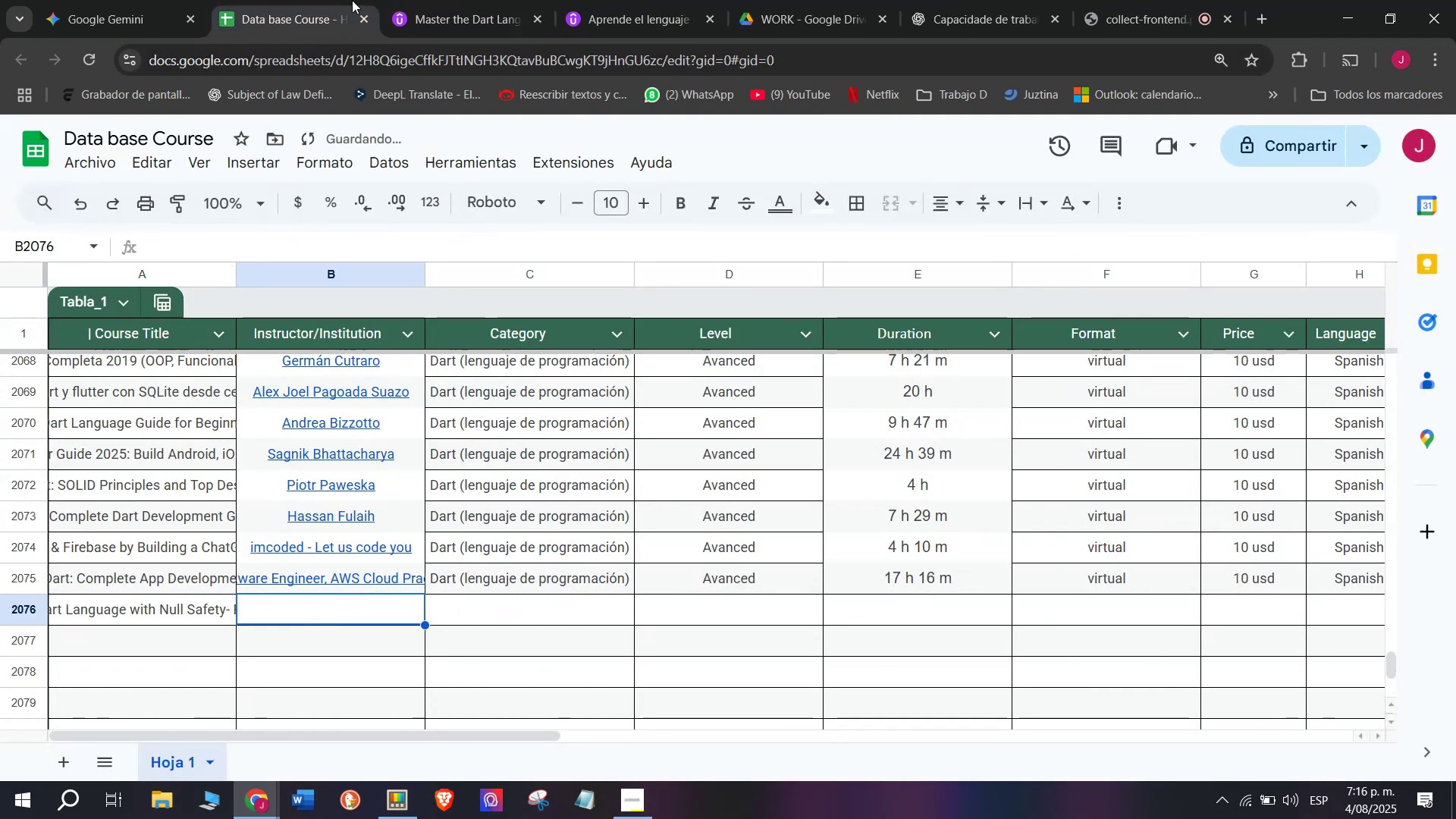 
left_click([438, 0])
 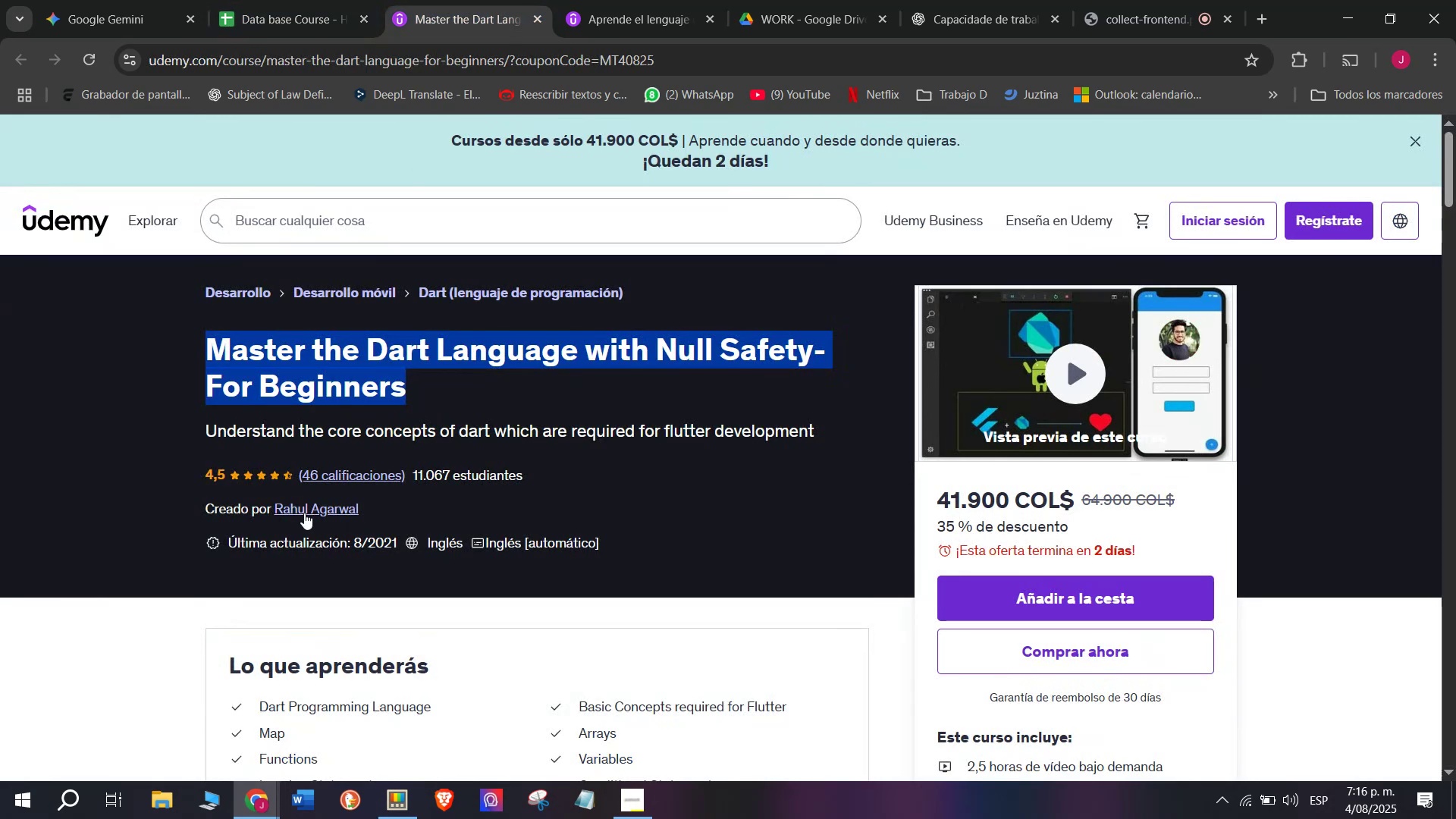 
left_click([304, 513])
 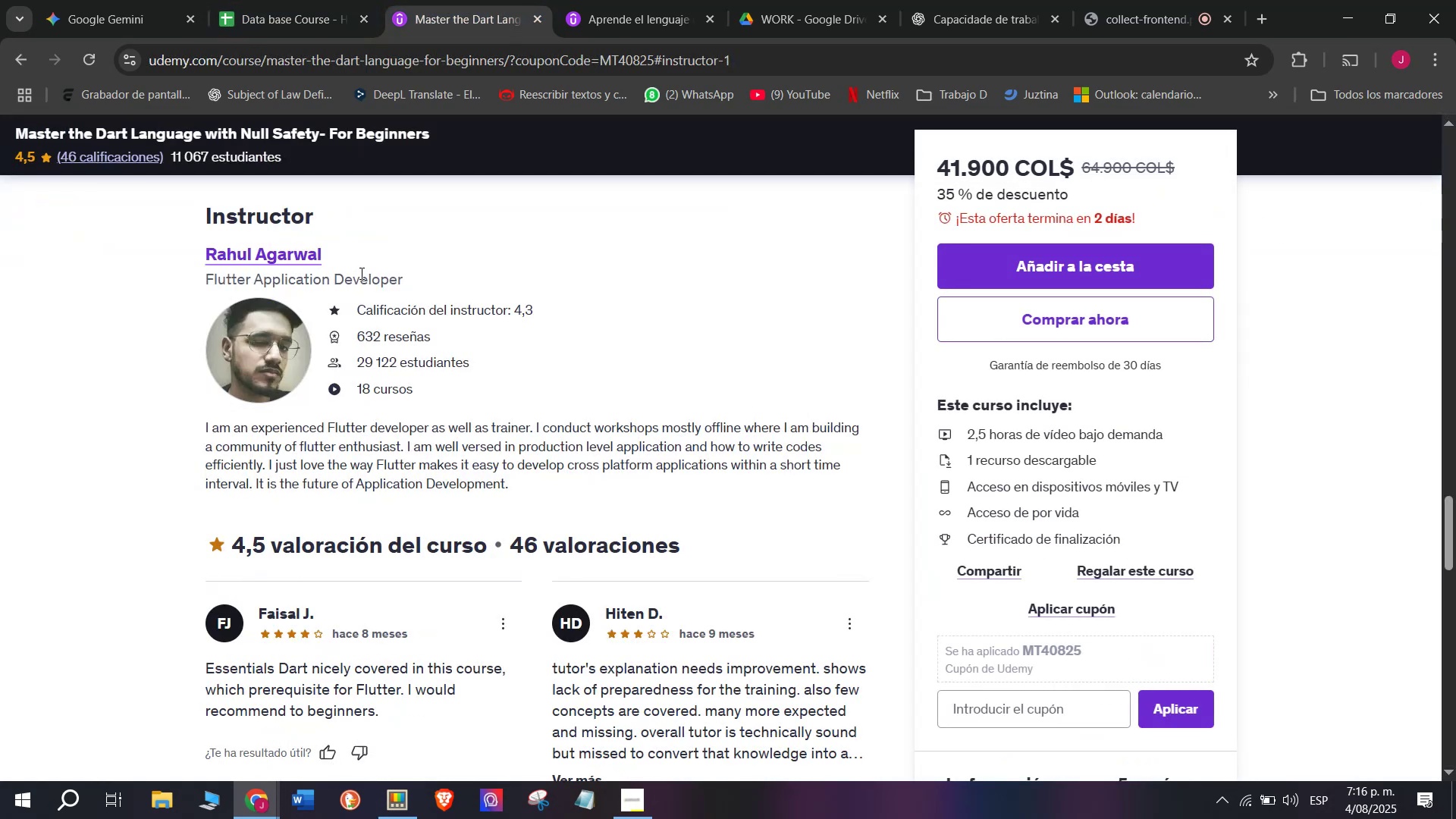 
left_click_drag(start_coordinate=[354, 248], to_coordinate=[179, 253])
 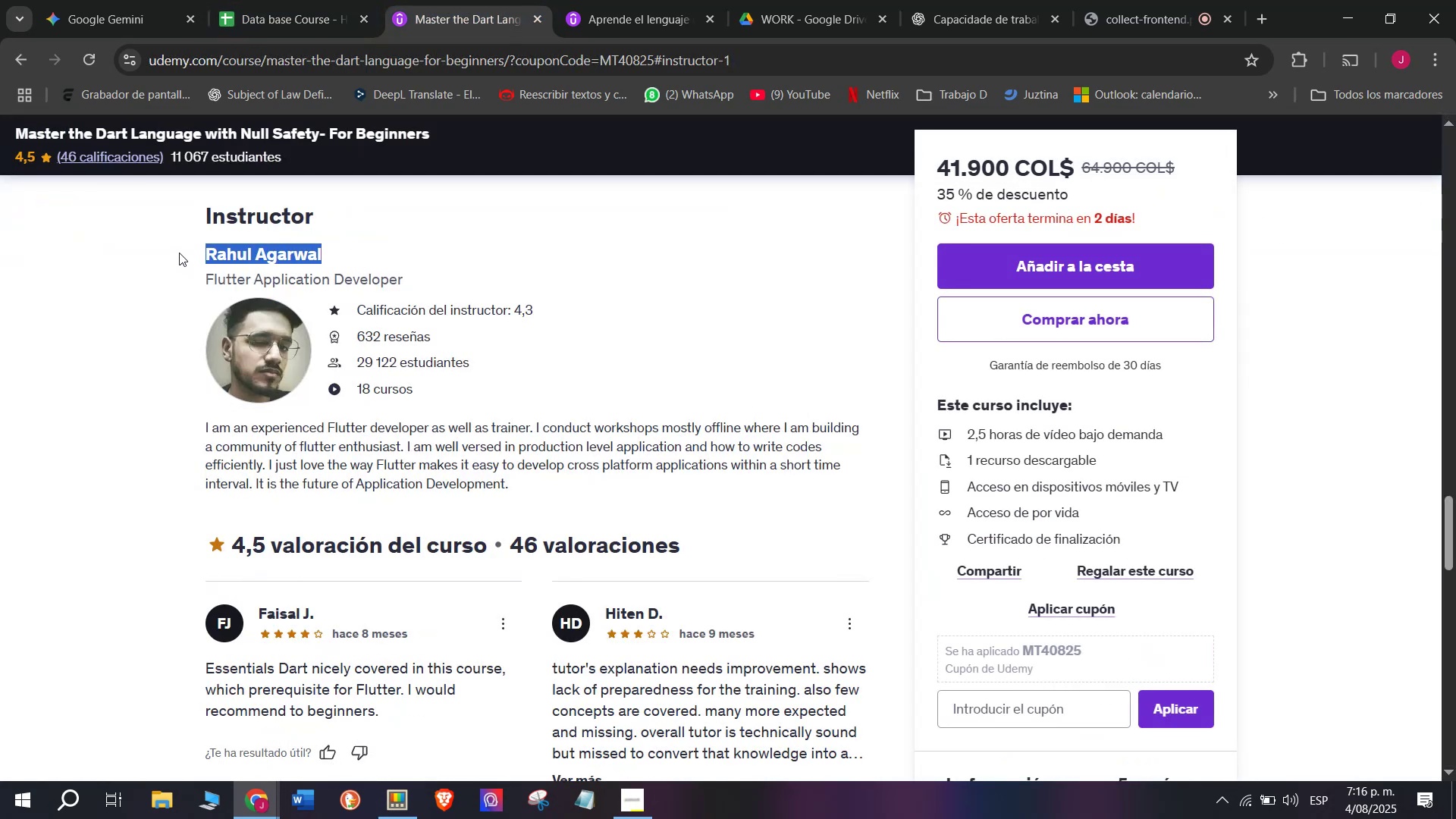 
key(Control+ControlLeft)
 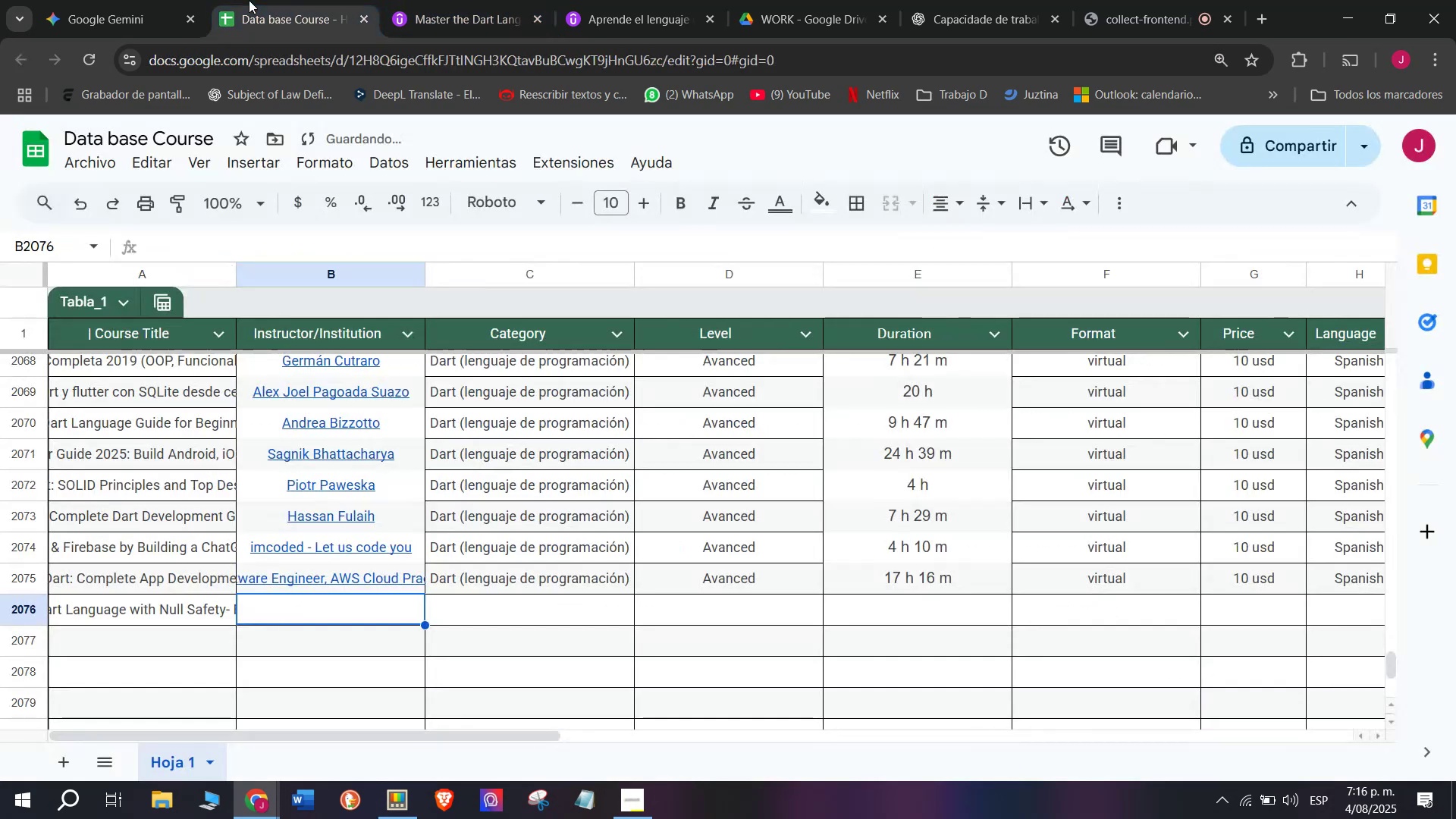 
key(Break)
 